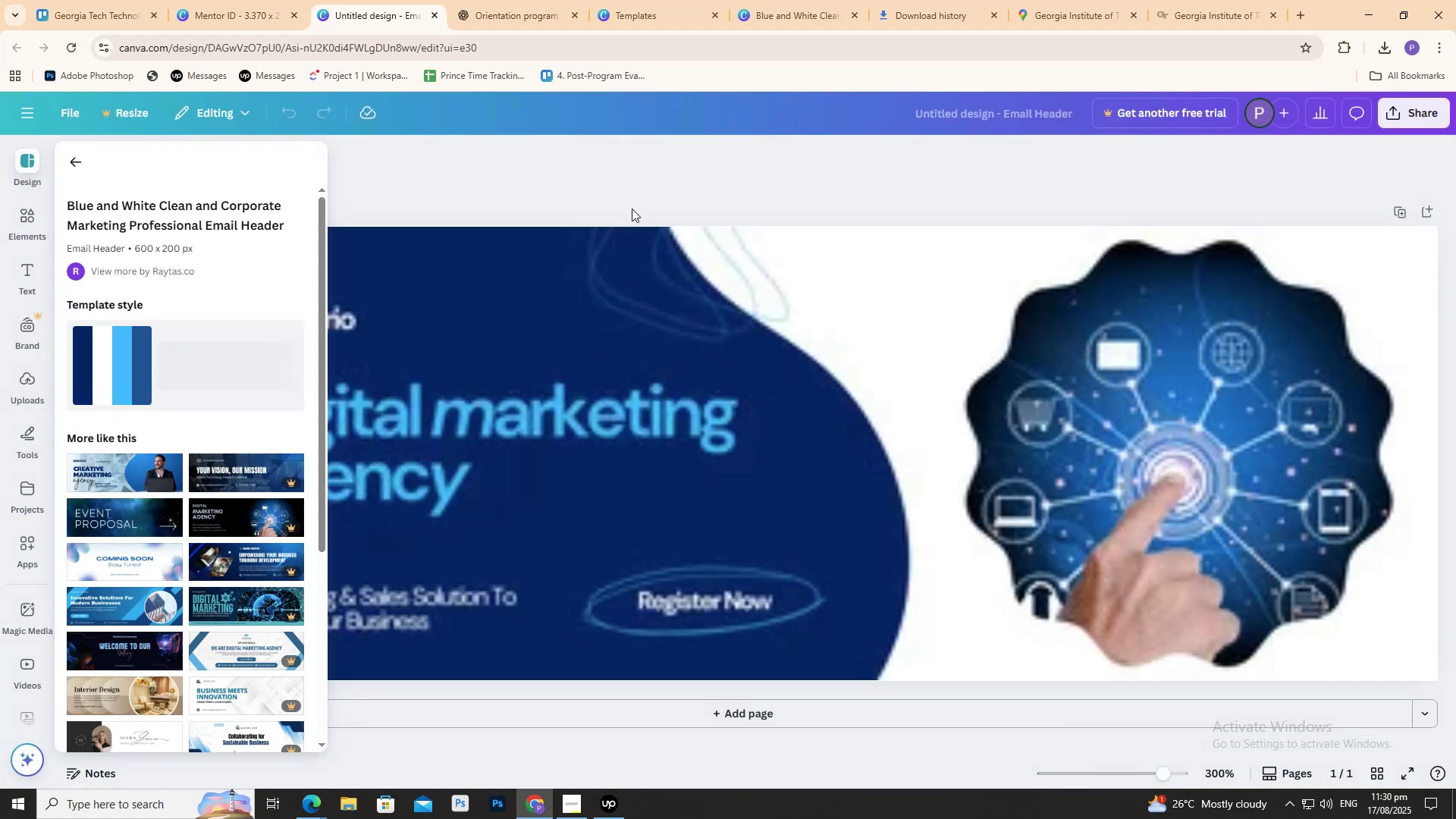 
left_click([659, 184])
 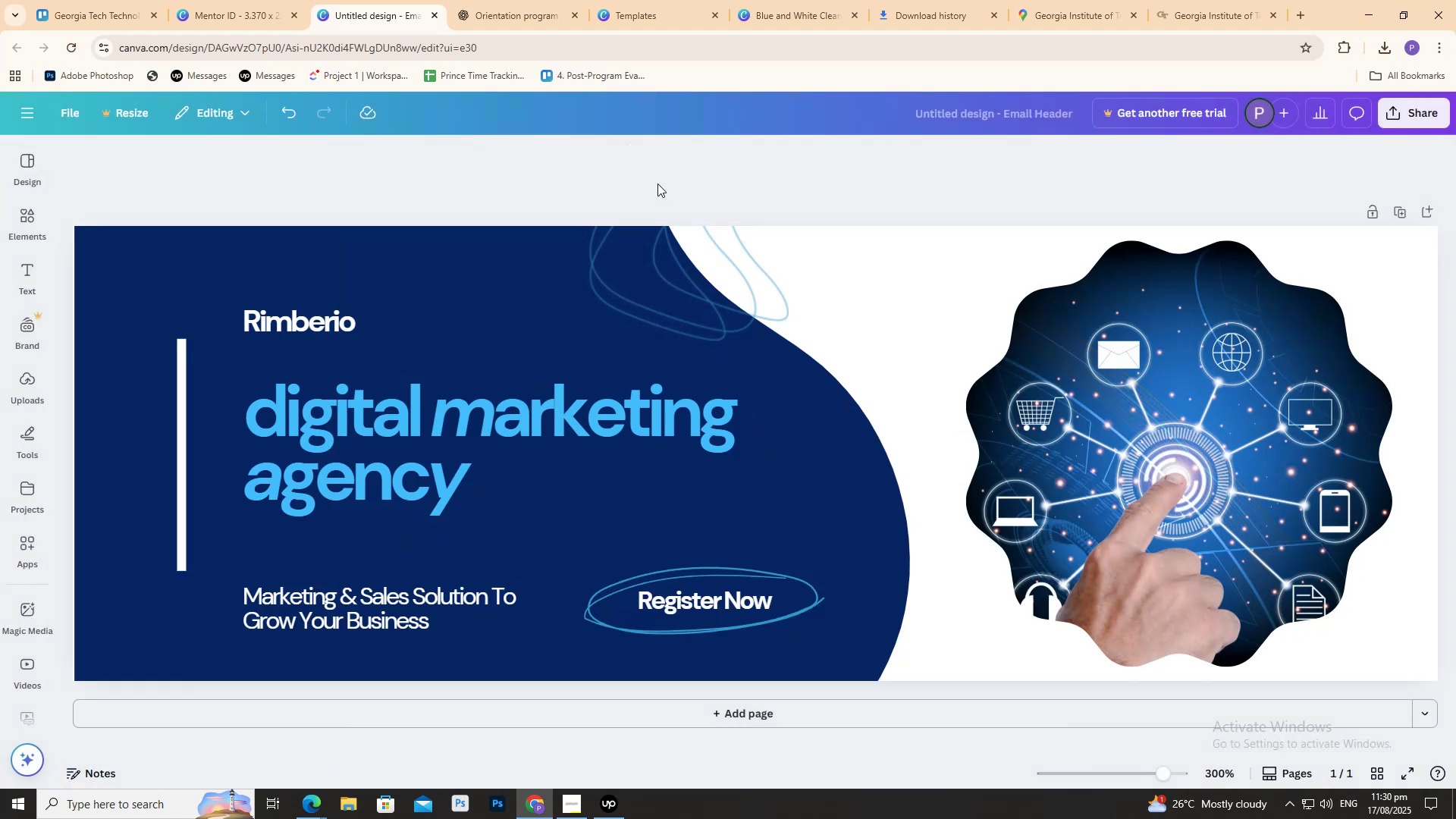 
left_click([644, 184])
 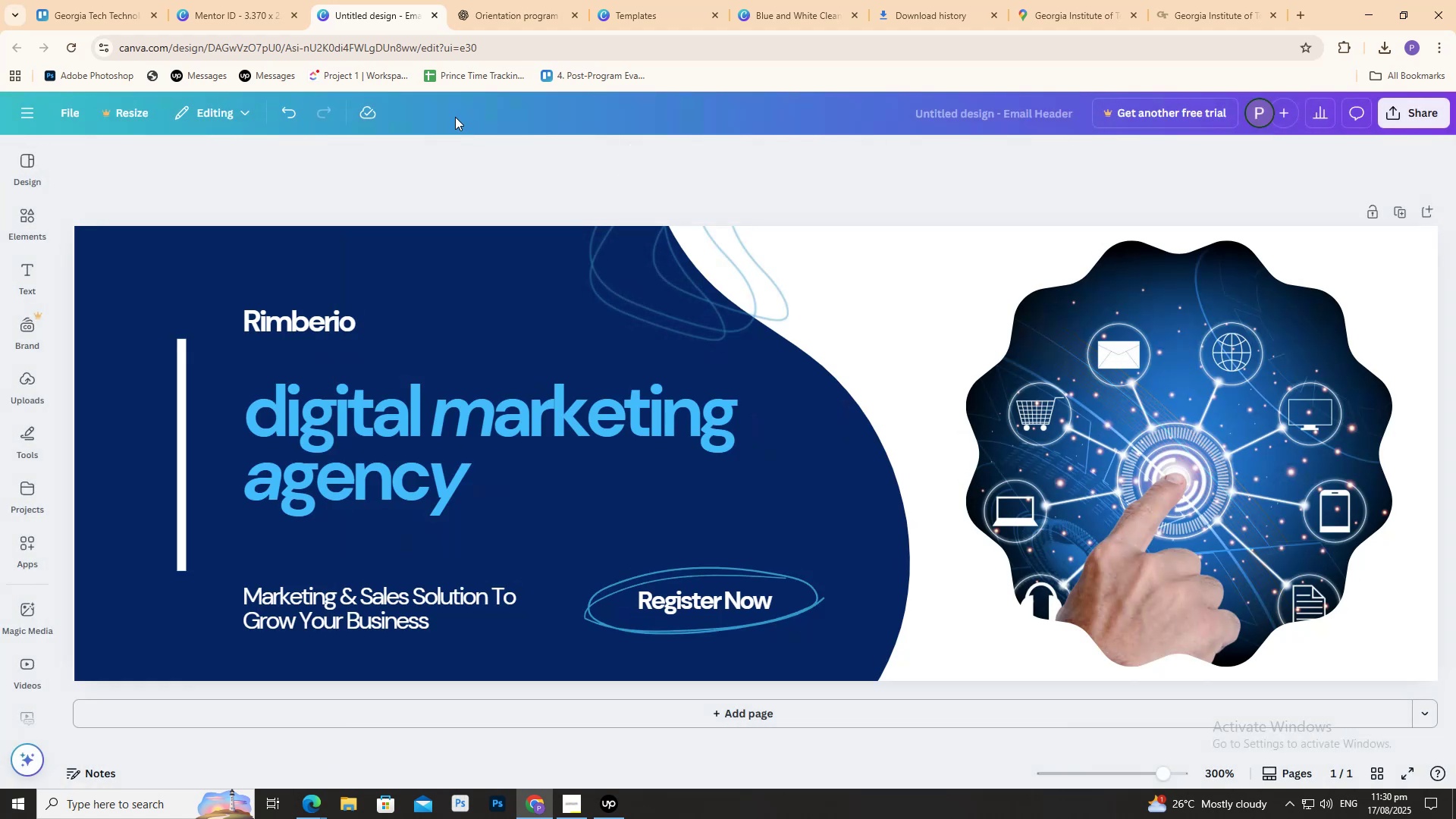 
left_click([281, 0])
 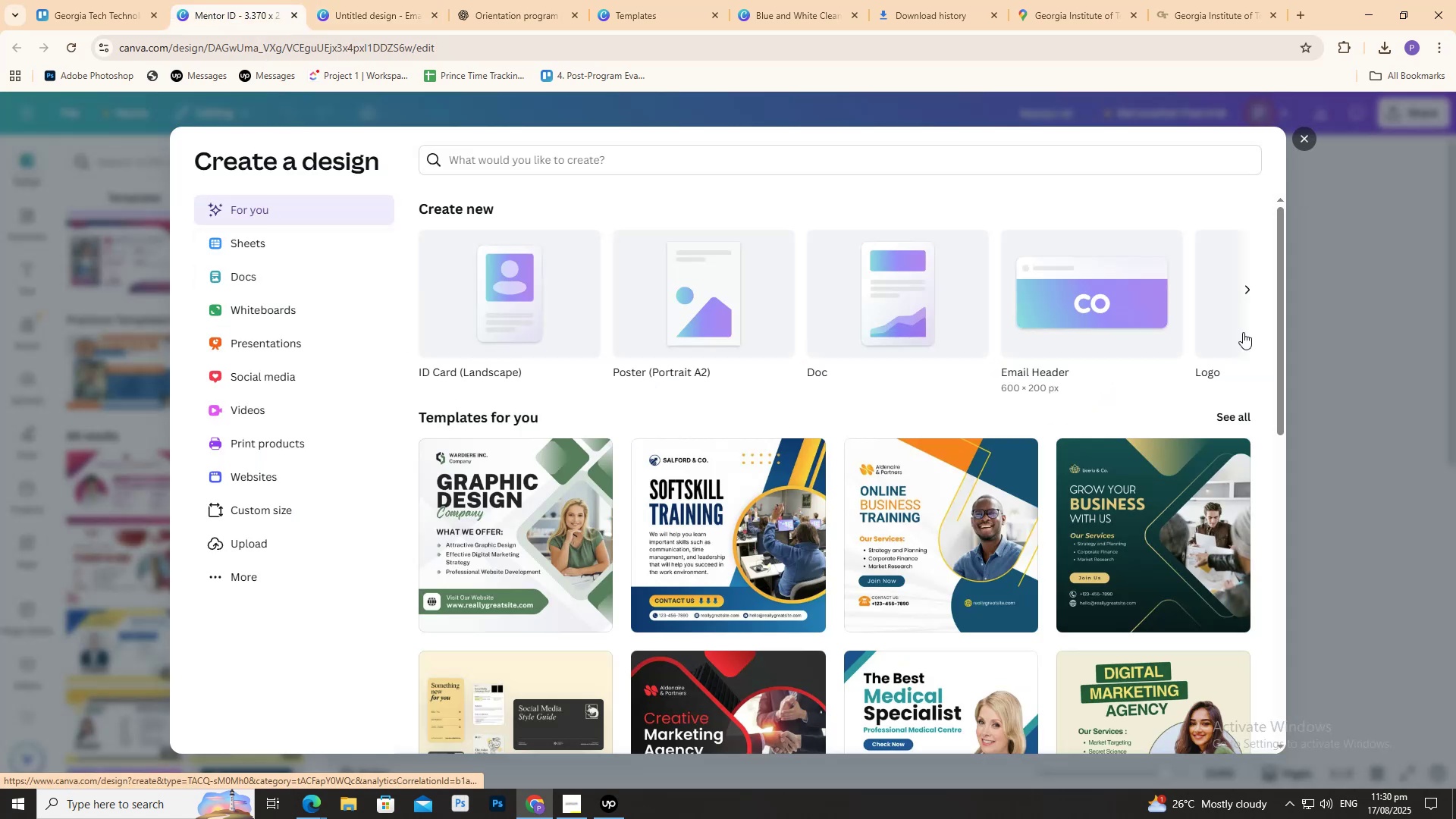 
left_click([1245, 303])
 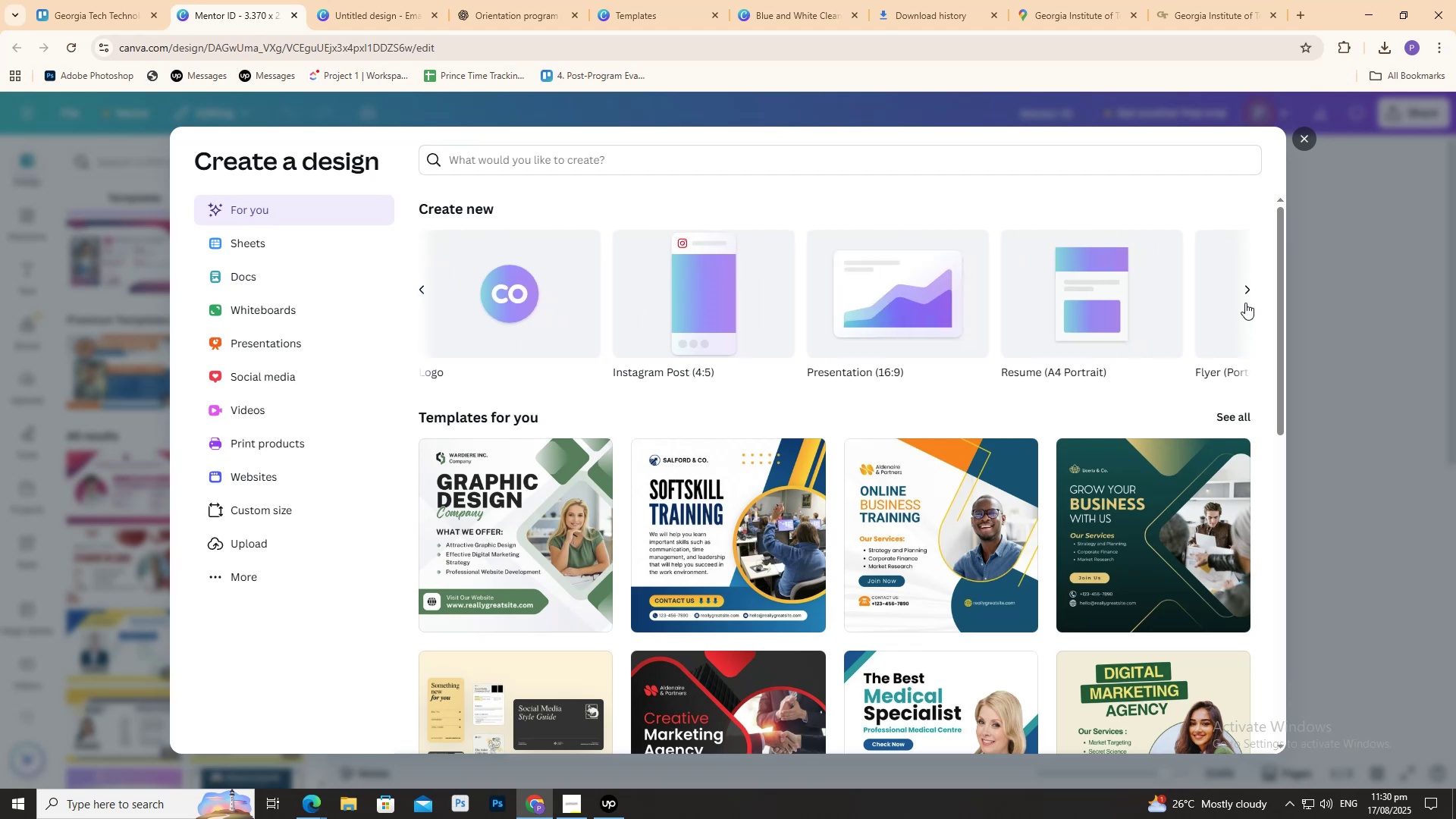 
left_click([1245, 303])
 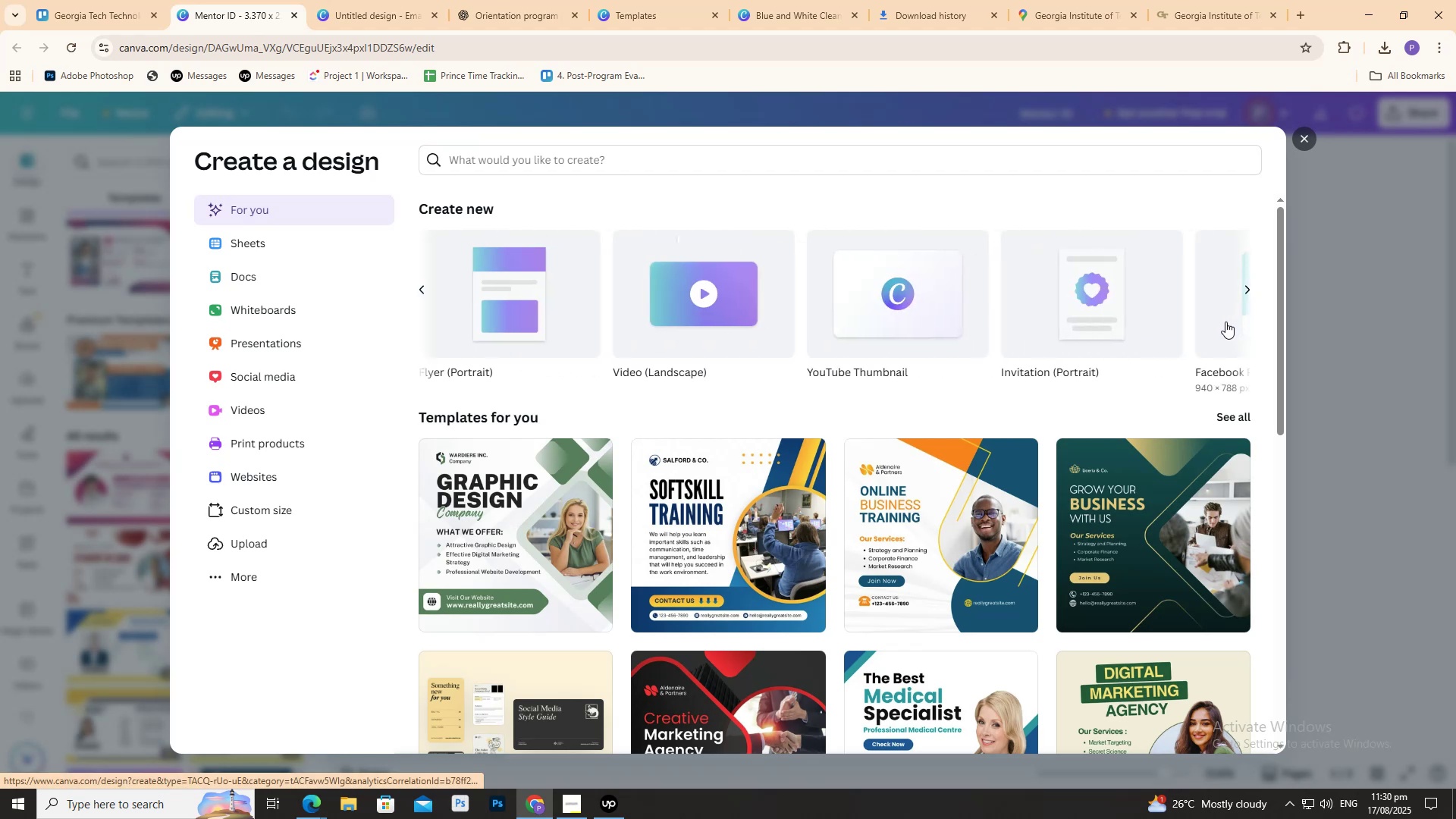 
wait(5.21)
 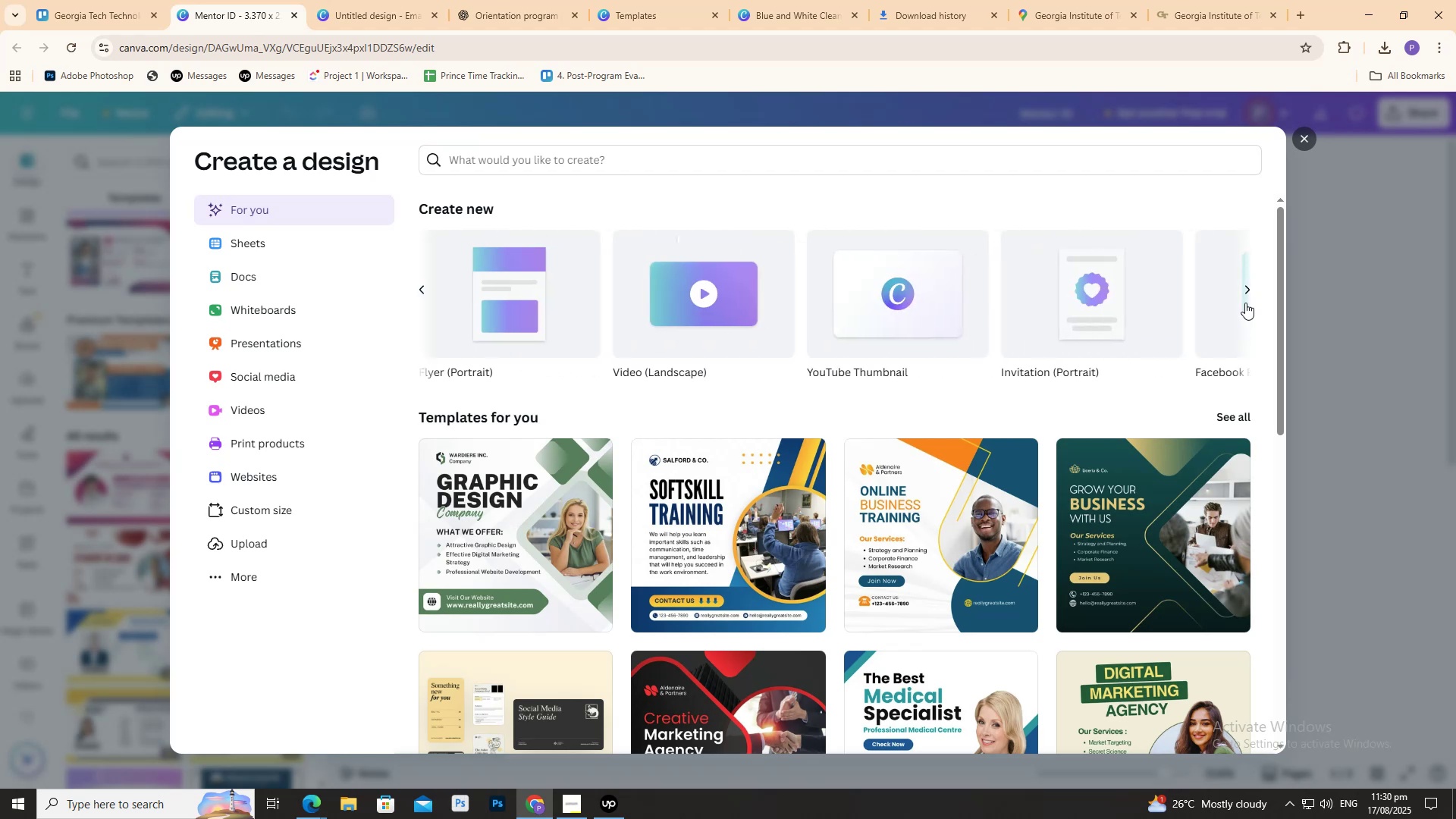 
left_click([1250, 296])
 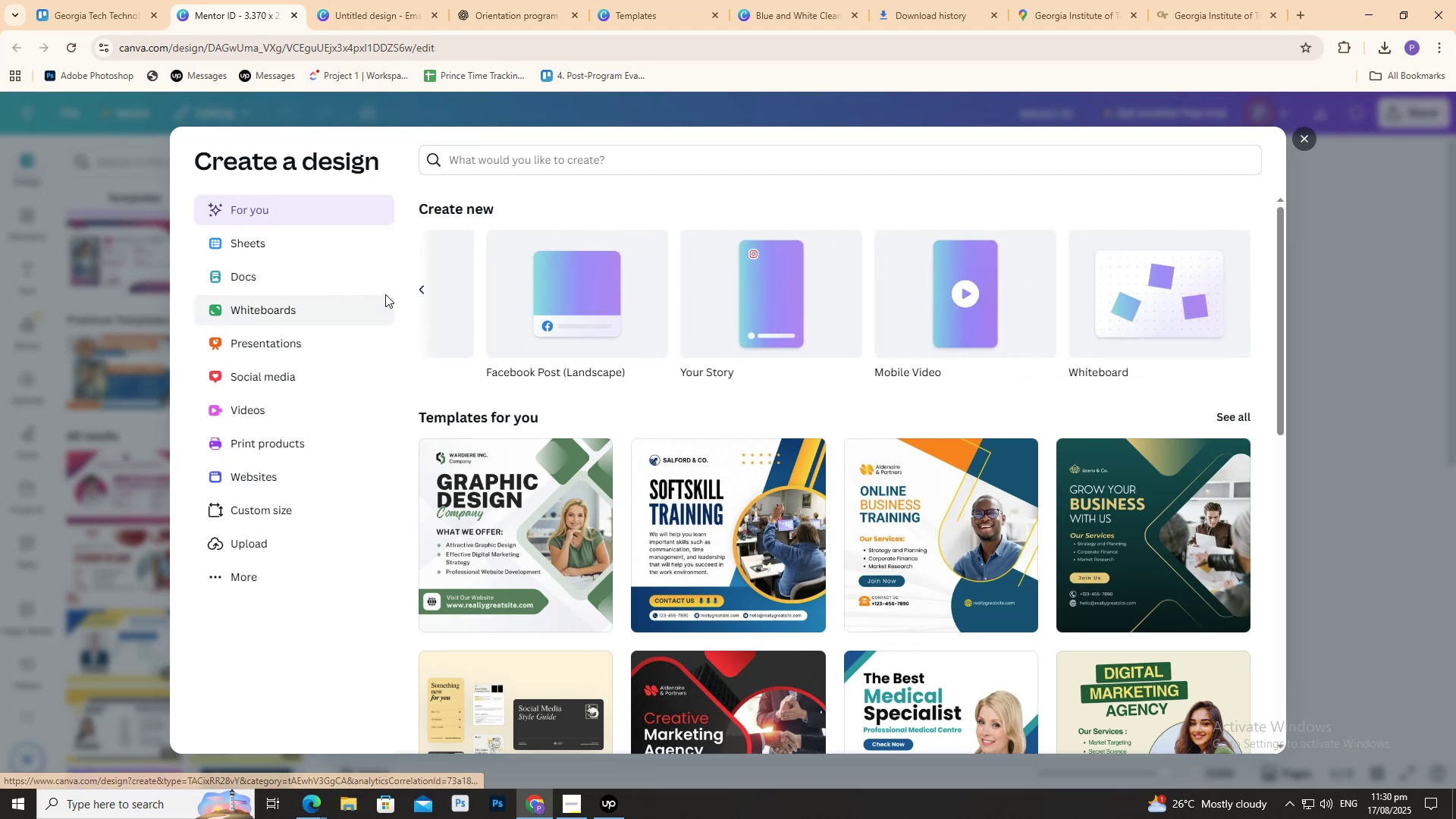 
double_click([428, 284])
 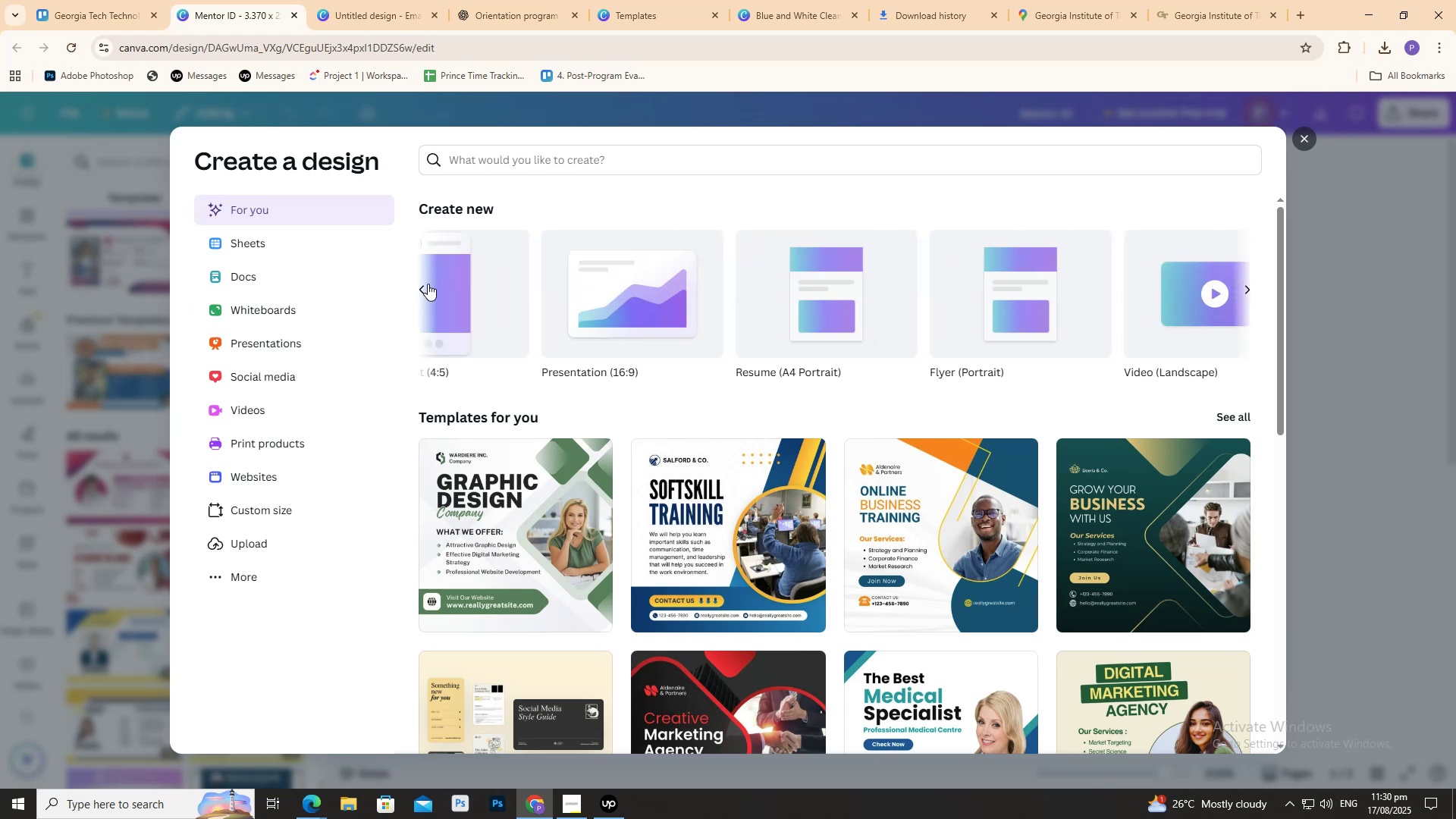 
triple_click([428, 284])
 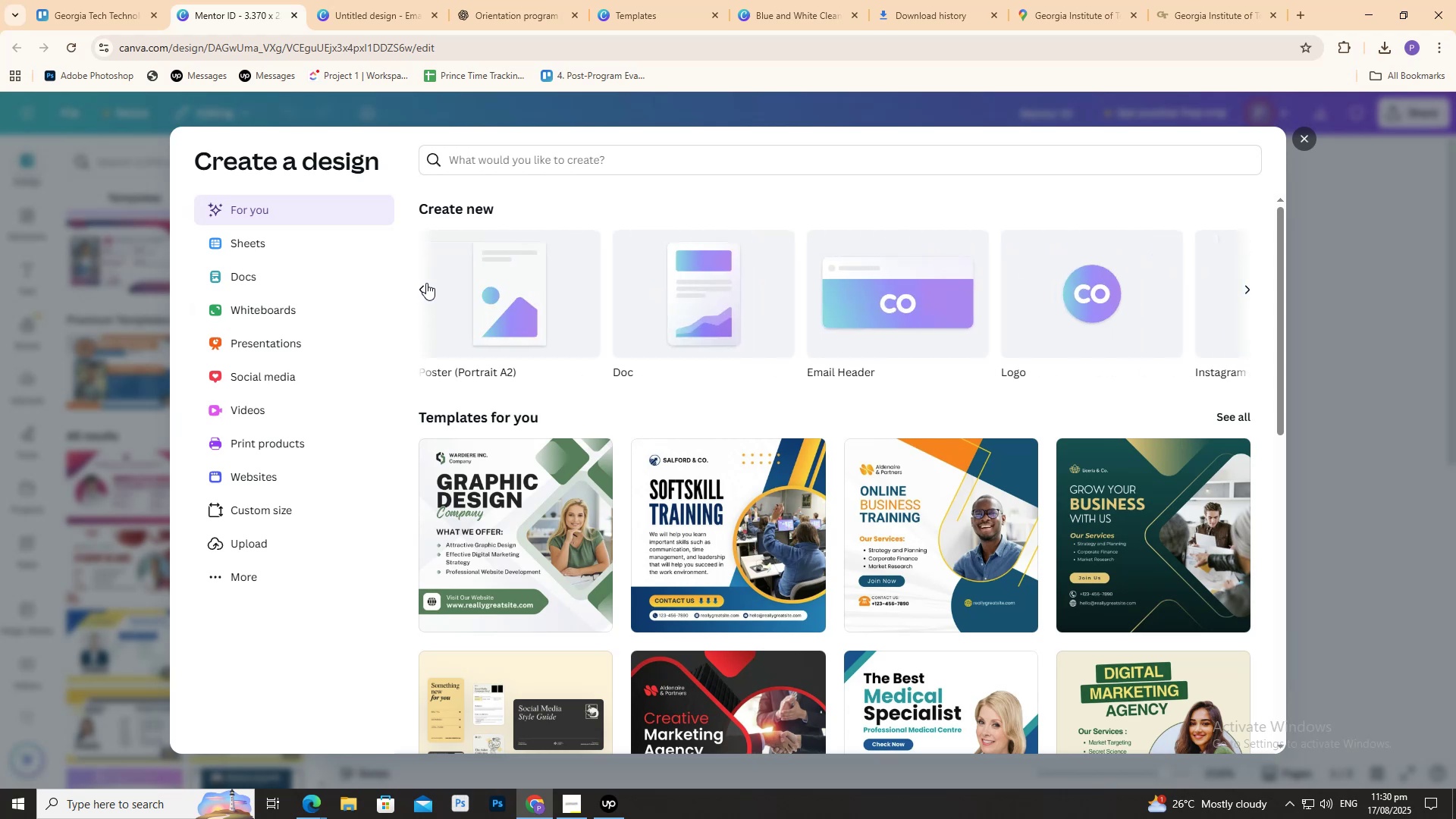 
left_click([426, 283])
 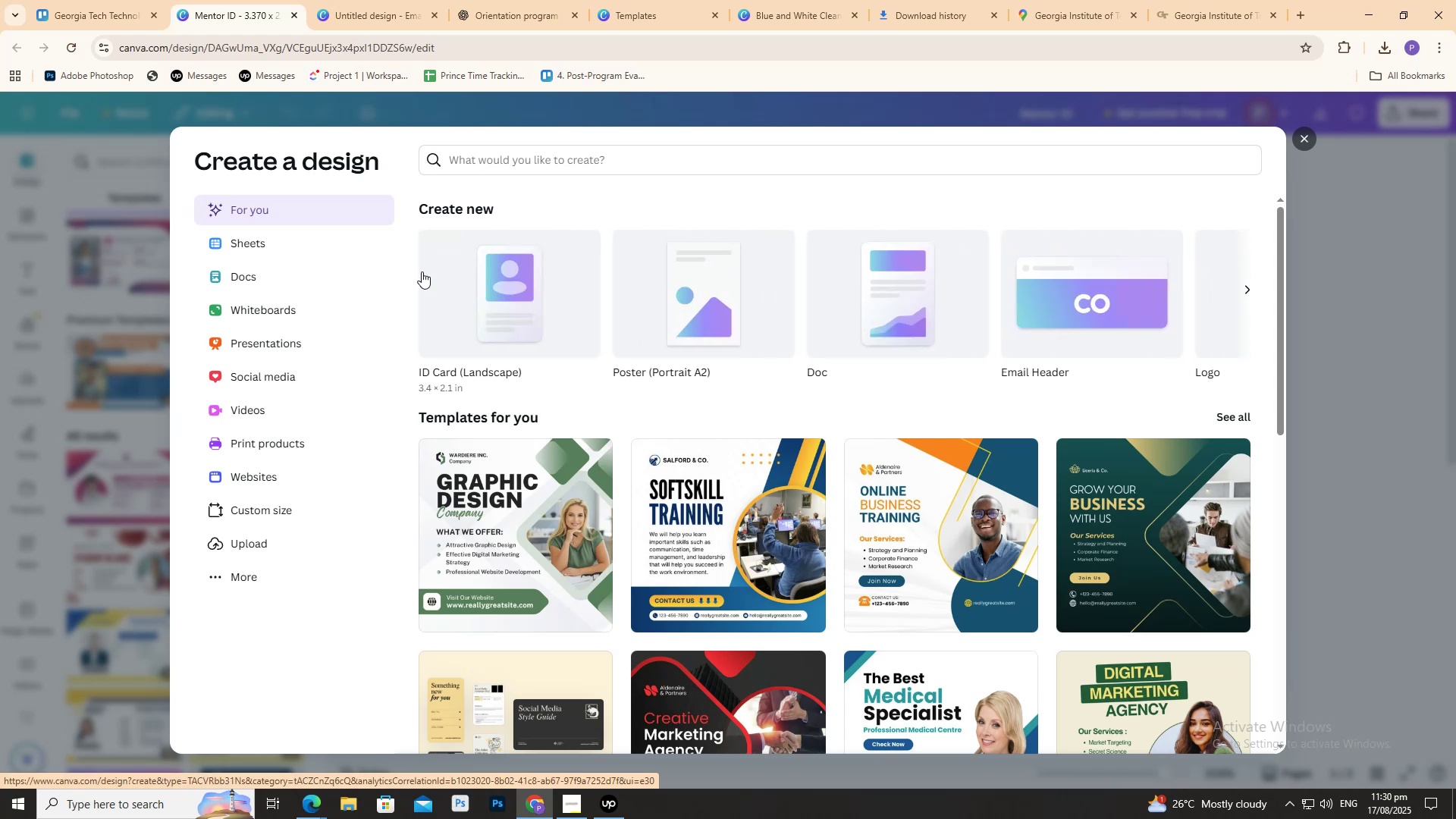 
wait(8.04)
 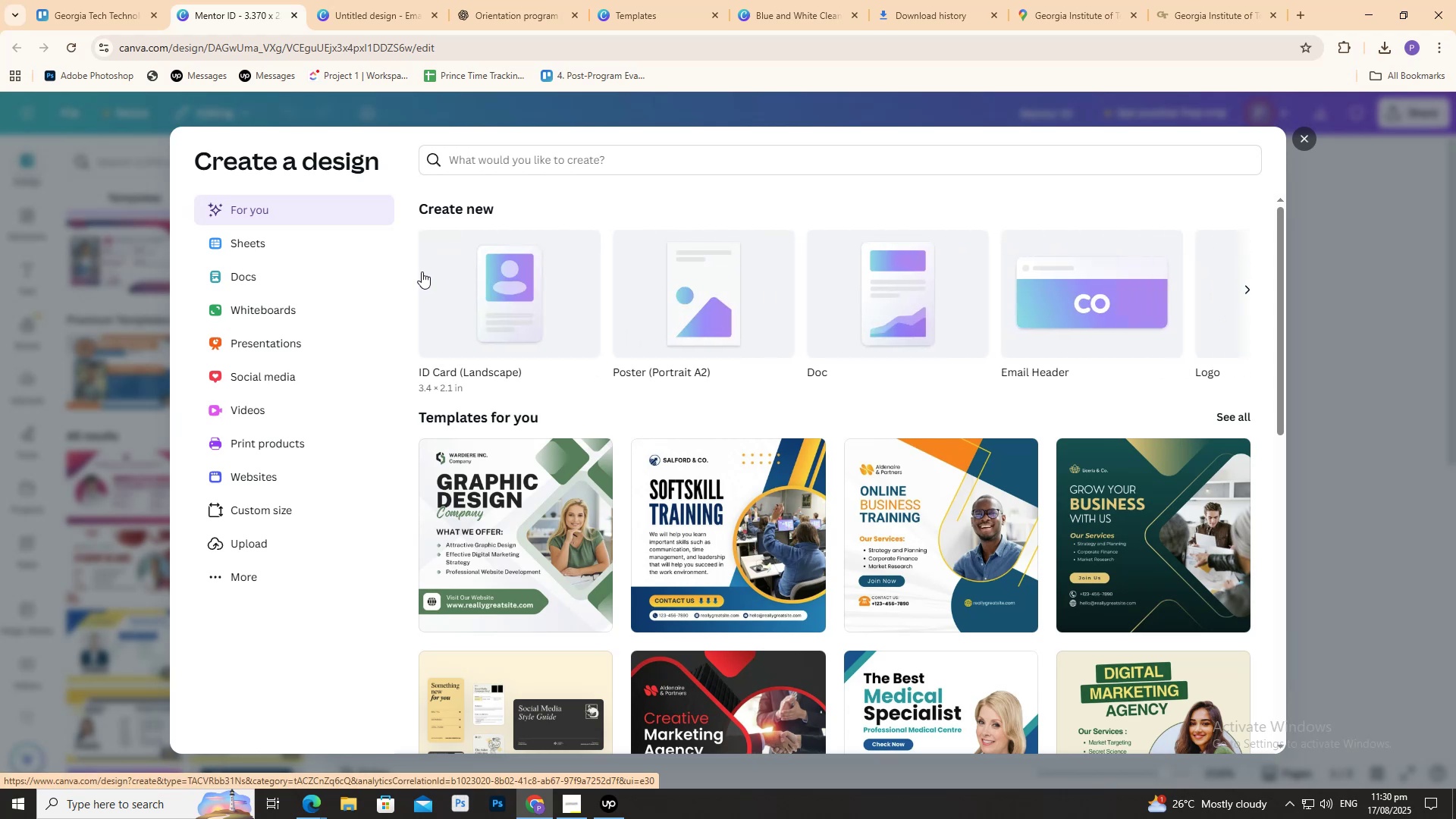 
left_click([546, 284])
 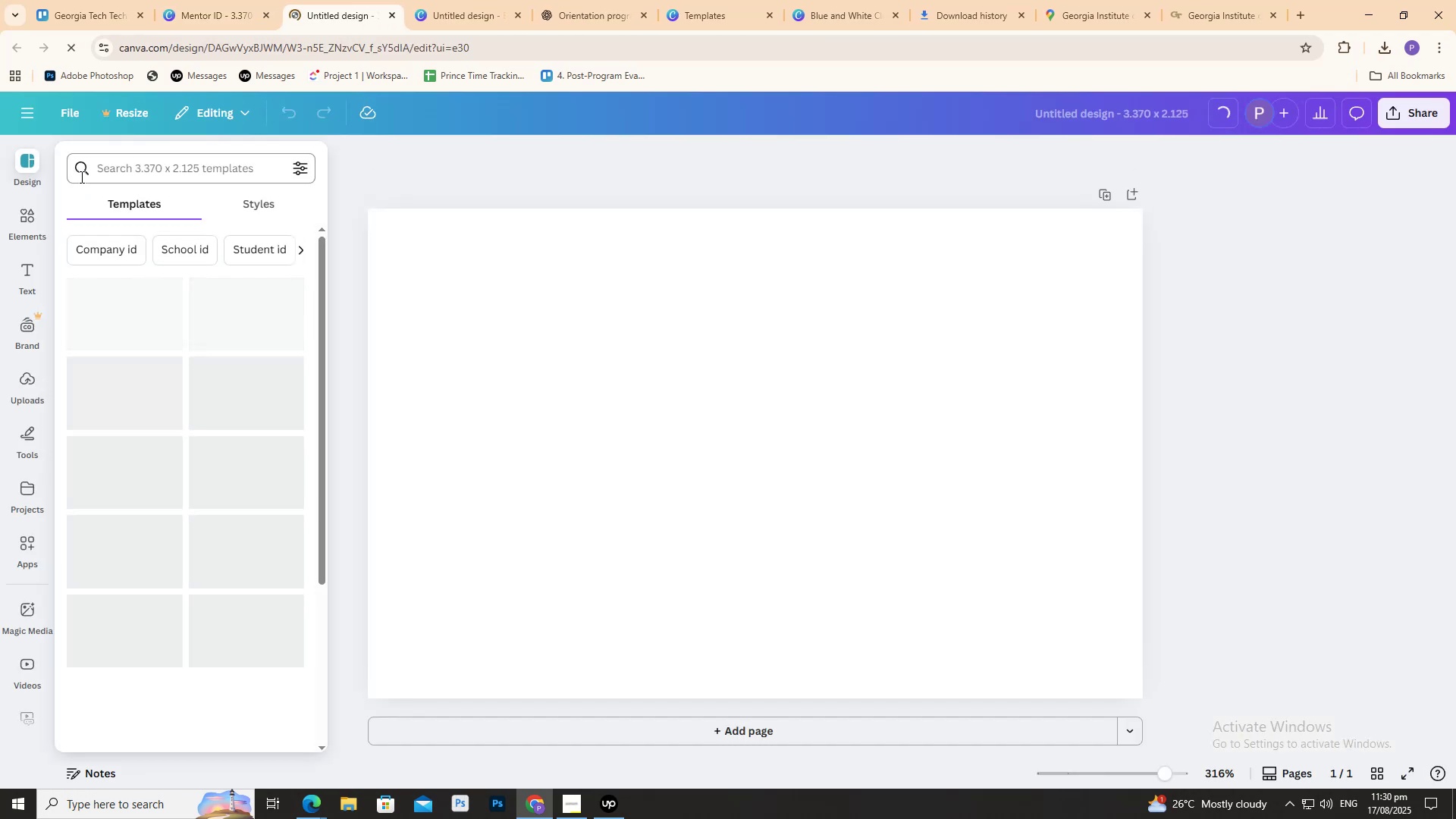 
left_click([140, 344])
 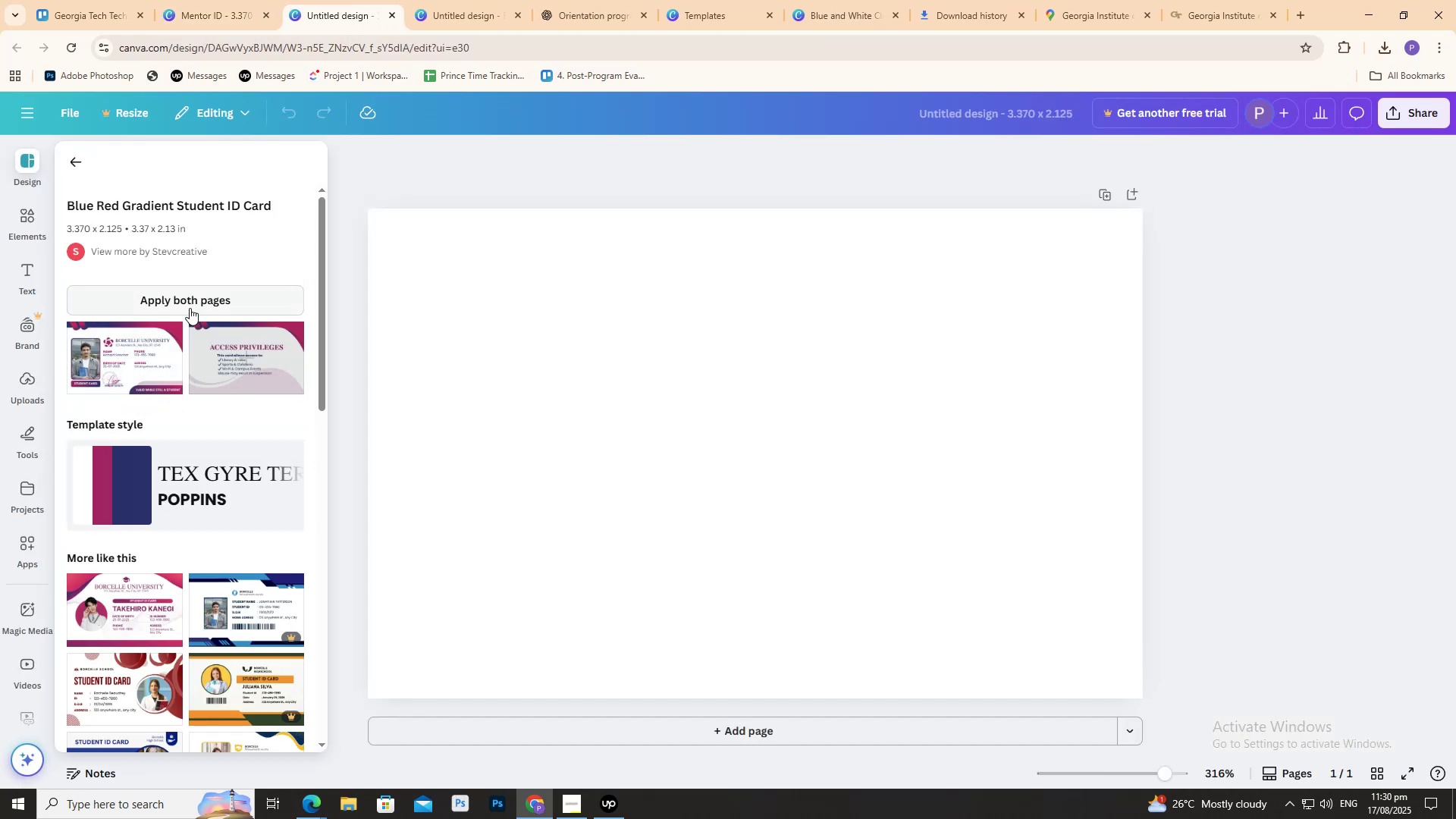 
left_click([180, 297])
 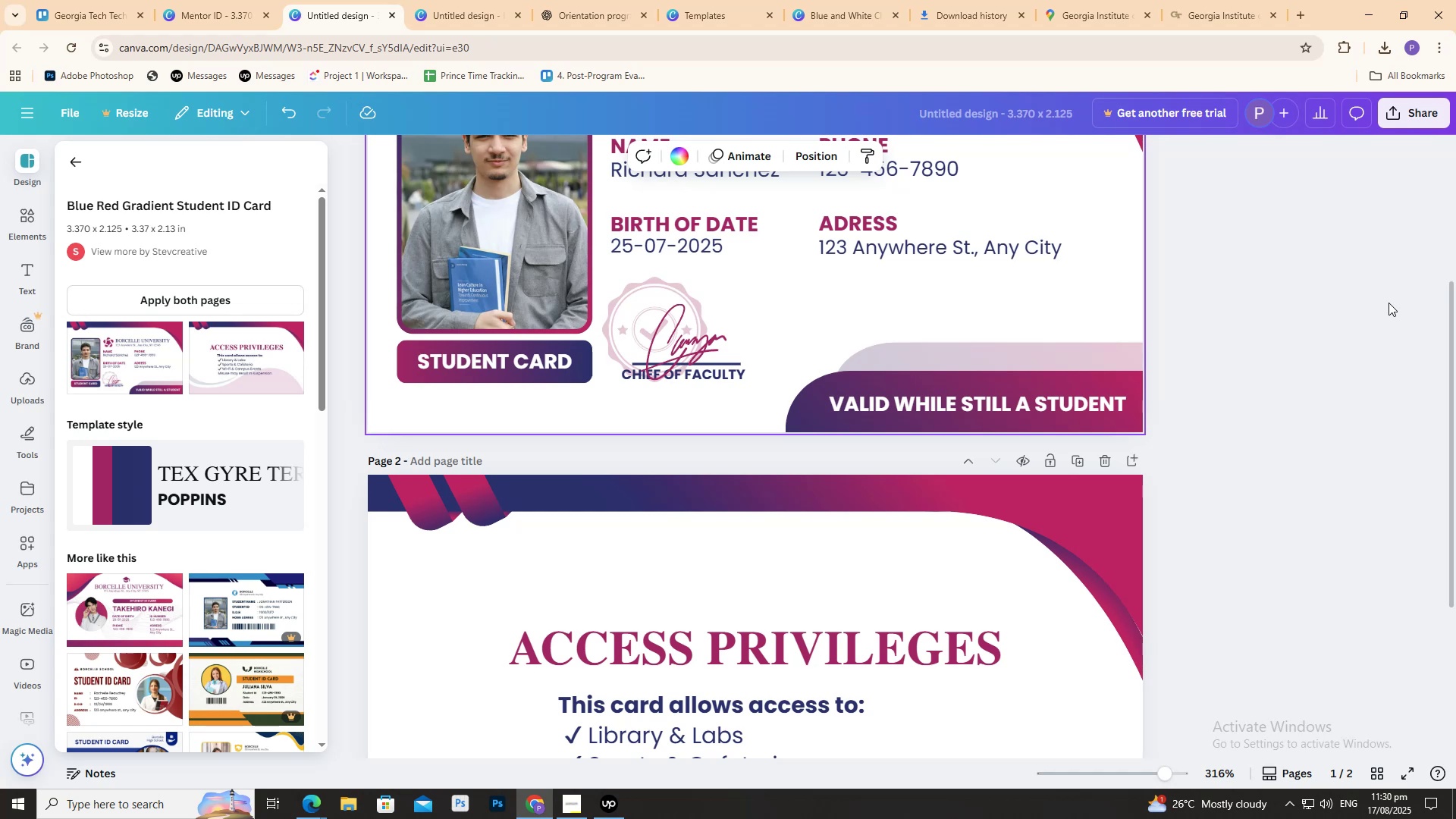 
scroll: coordinate [681, 287], scroll_direction: up, amount: 4.0
 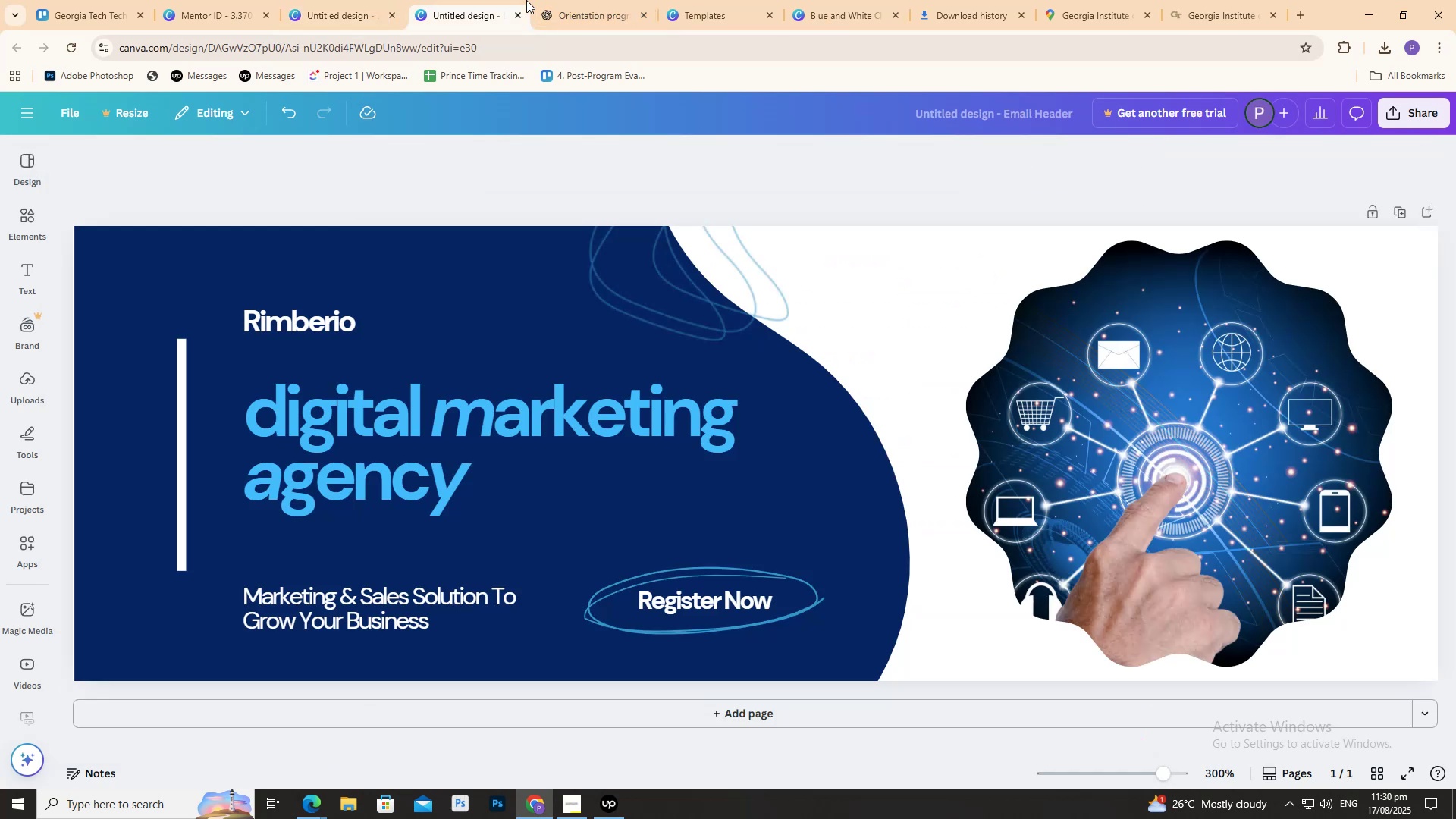 
left_click([267, 0])
 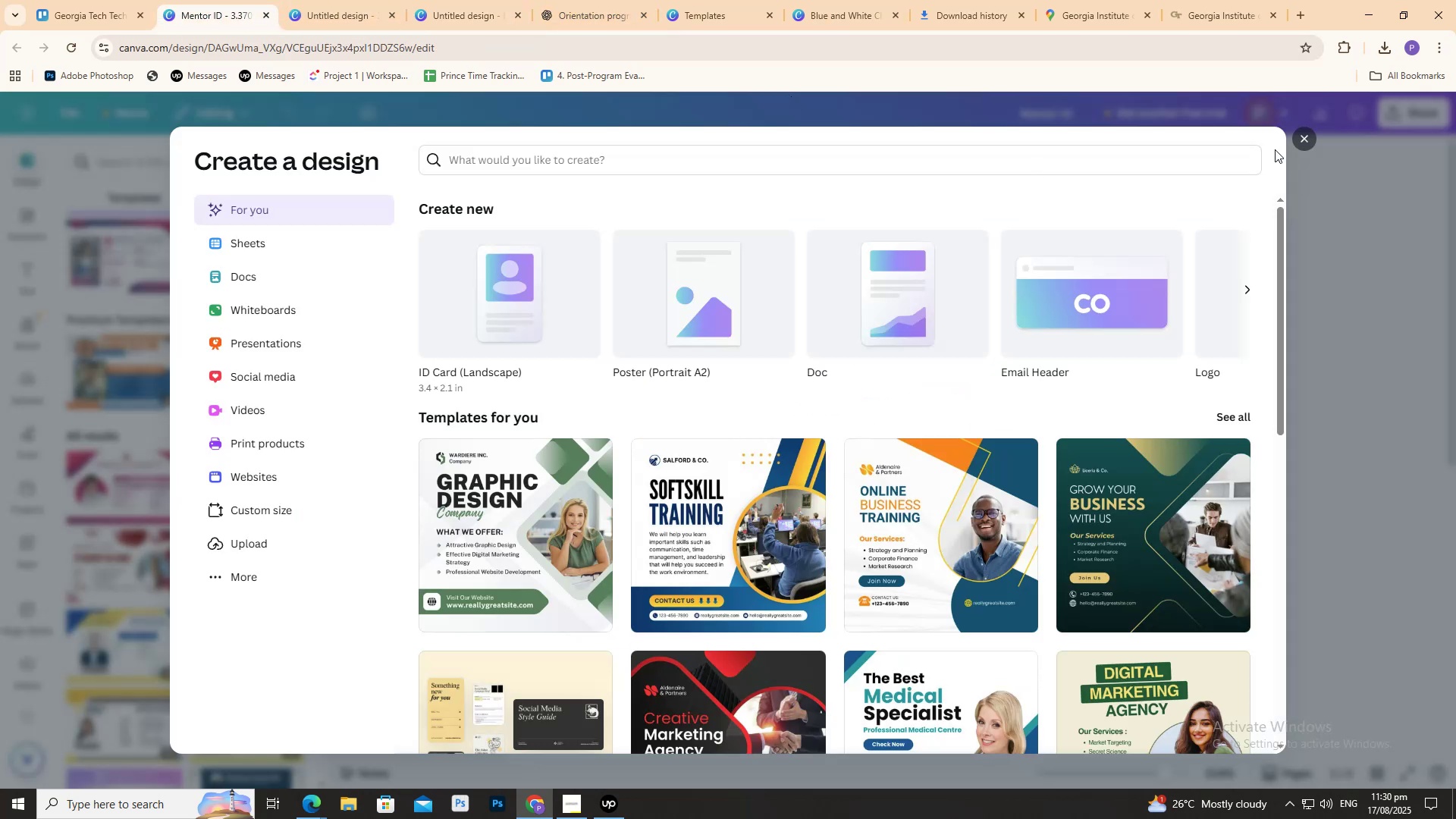 
left_click([1307, 138])
 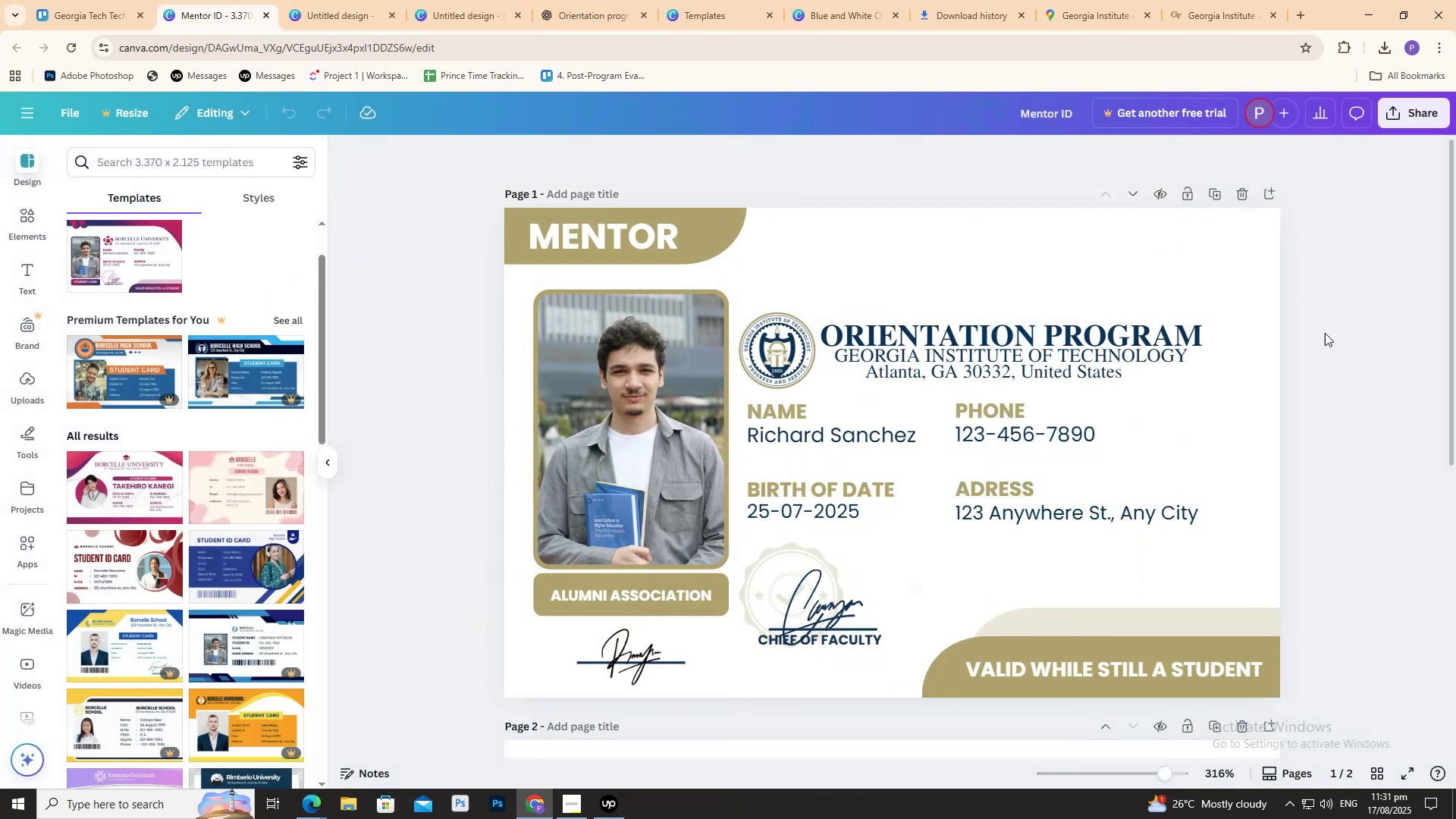 
left_click([1327, 333])
 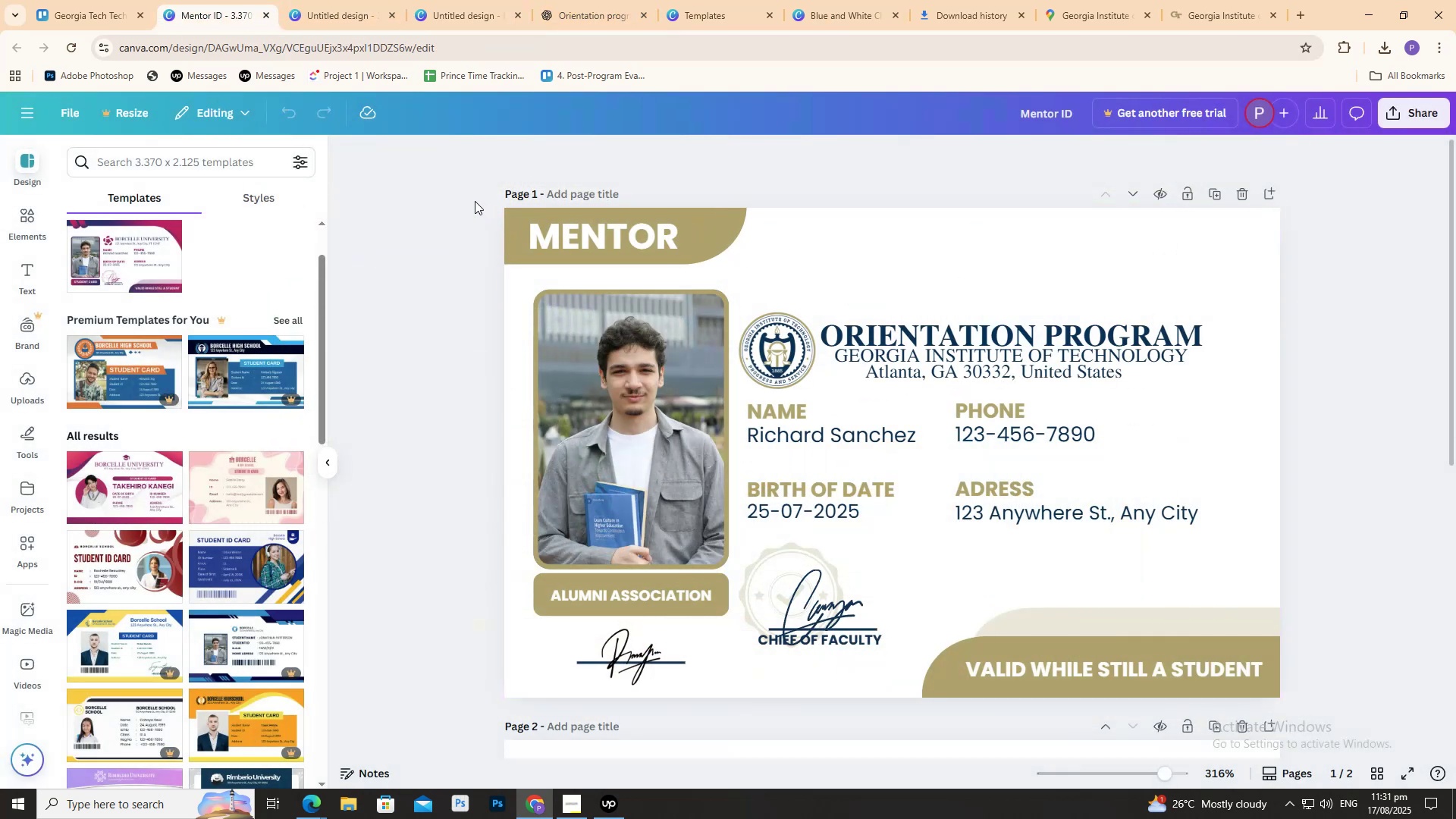 
left_click_drag(start_coordinate=[473, 200], to_coordinate=[1310, 684])
 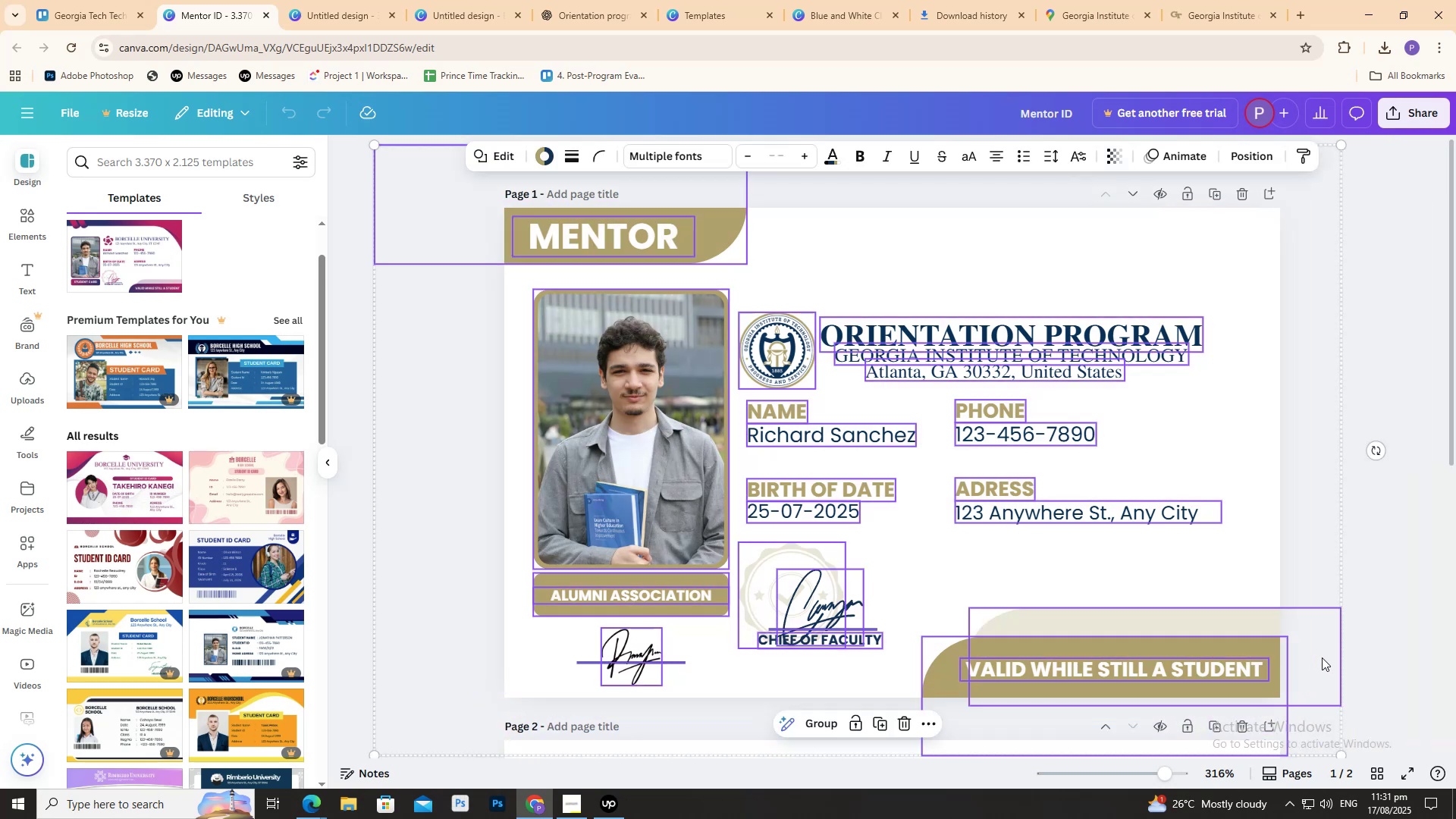 
scroll: coordinate [1313, 634], scroll_direction: down, amount: 11.0
 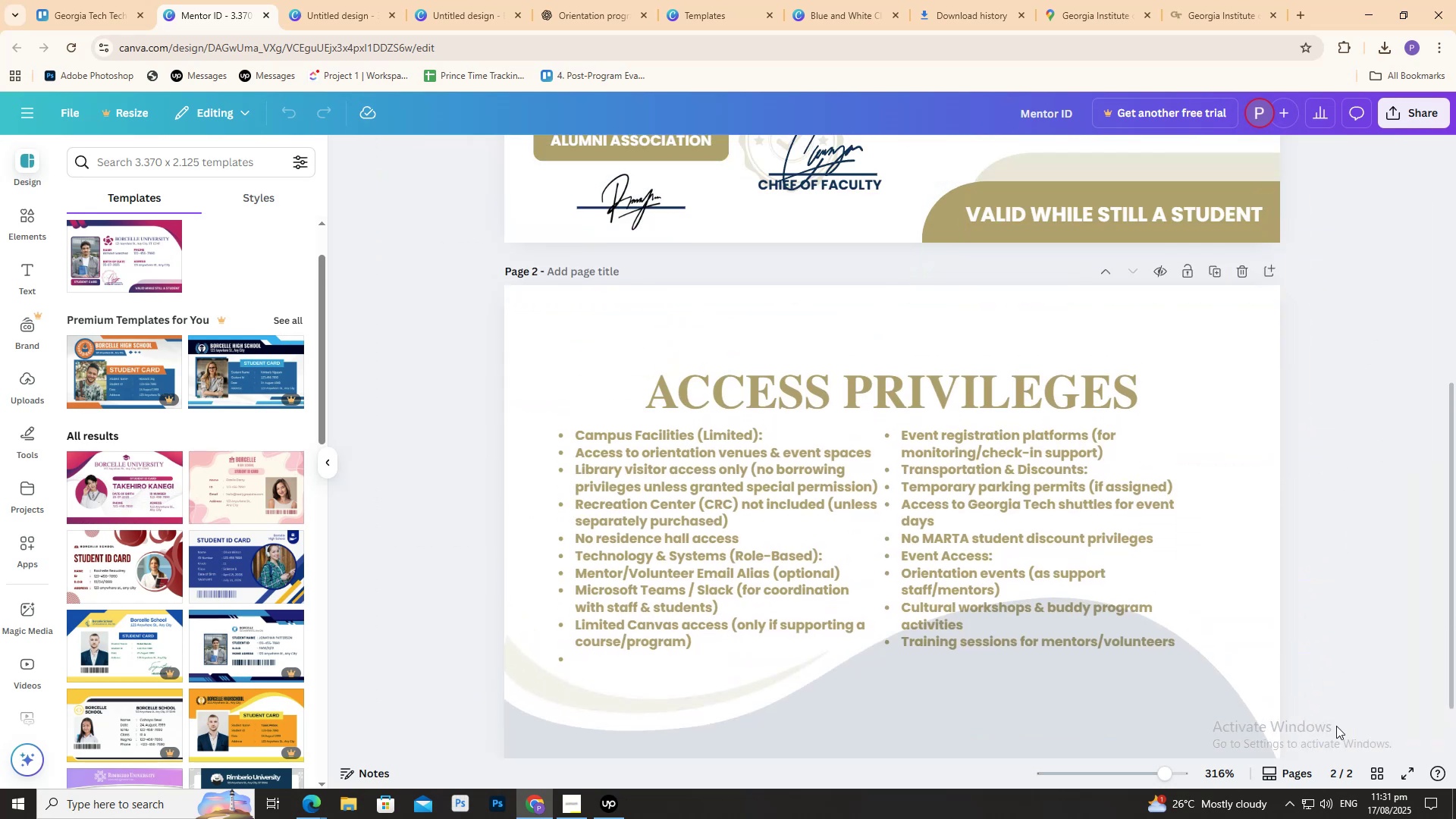 
left_click_drag(start_coordinate=[1324, 689], to_coordinate=[636, 167])
 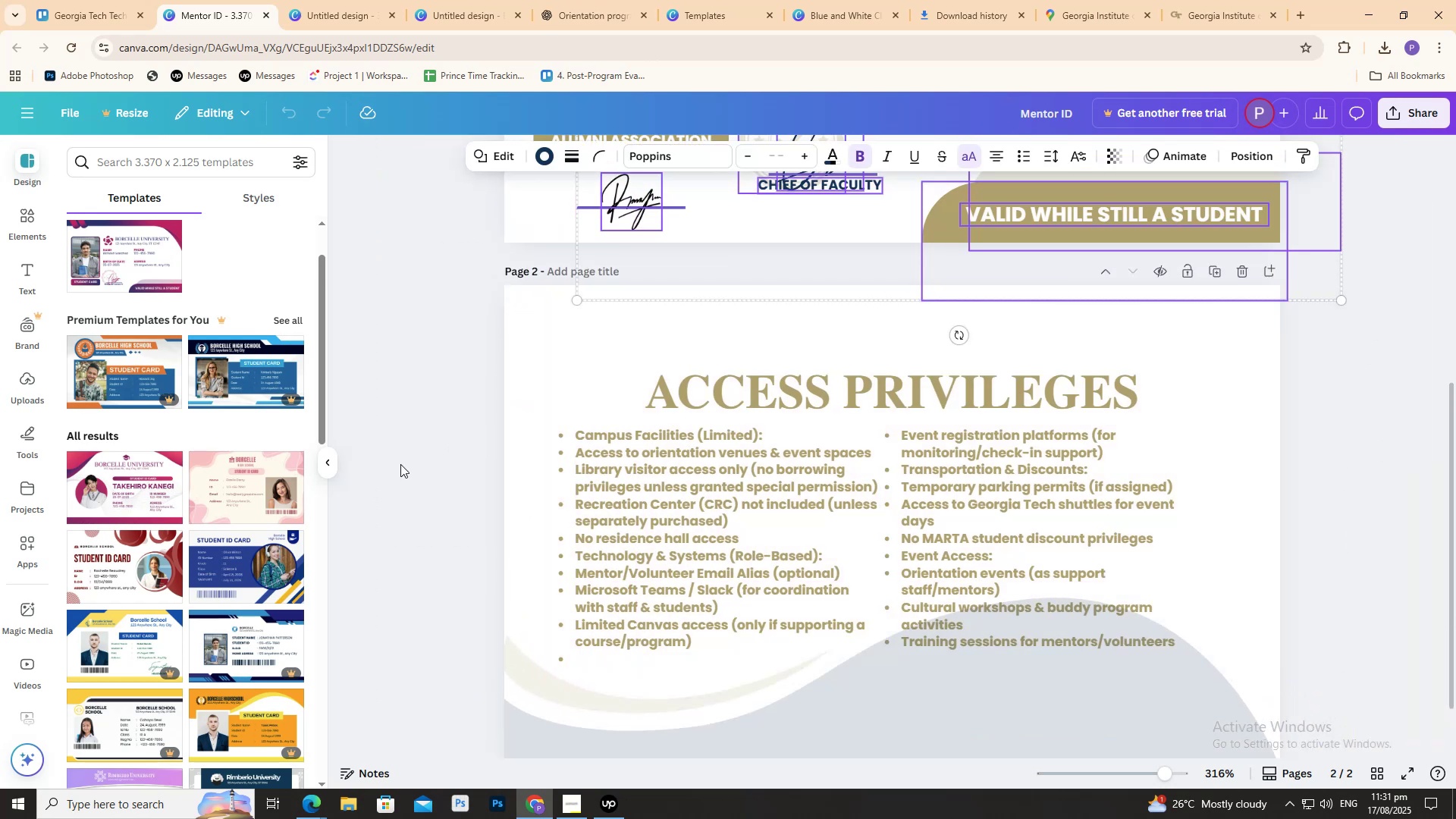 
left_click_drag(start_coordinate=[400, 464], to_coordinate=[400, 459])
 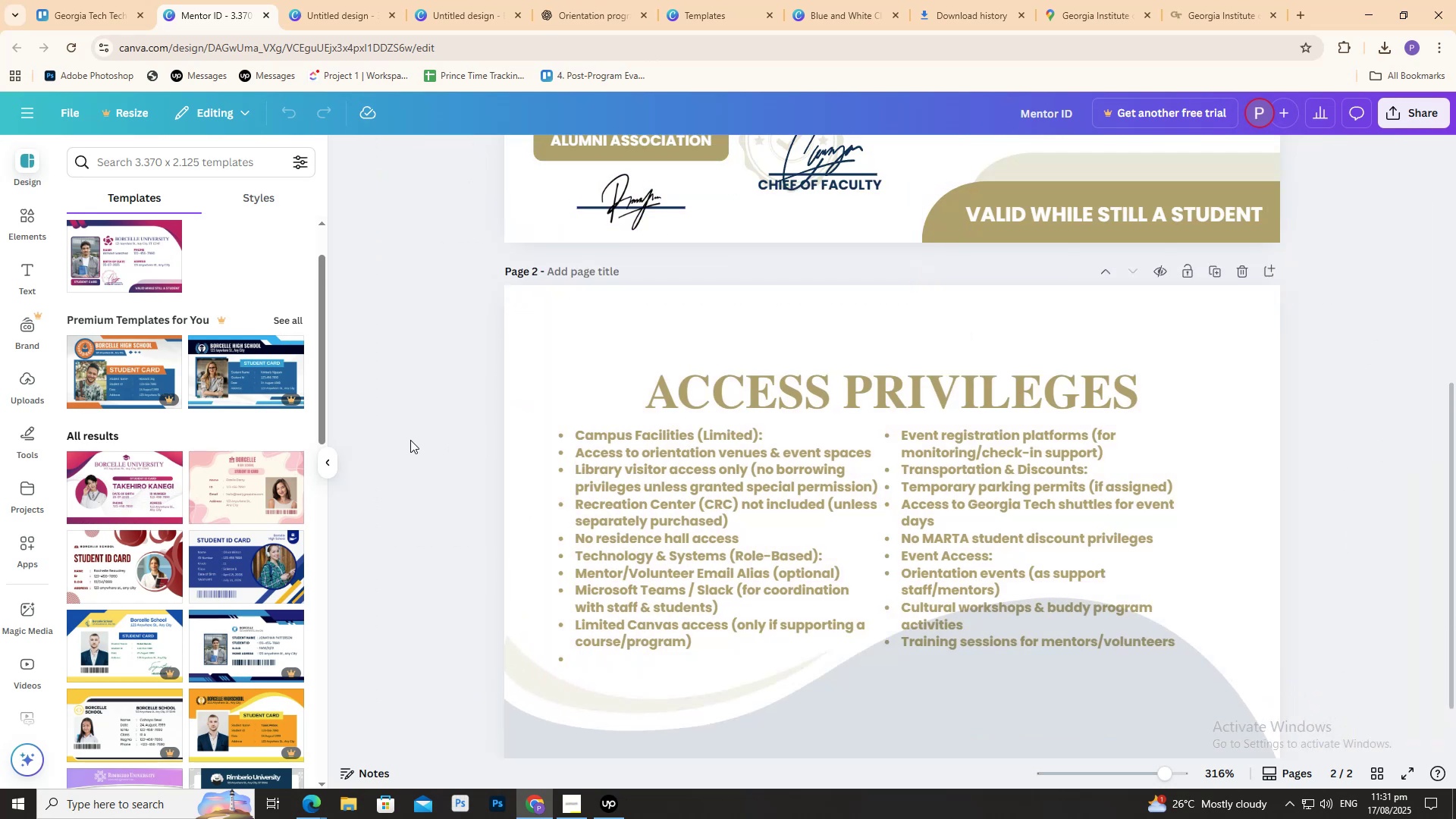 
scroll: coordinate [431, 476], scroll_direction: down, amount: 5.0
 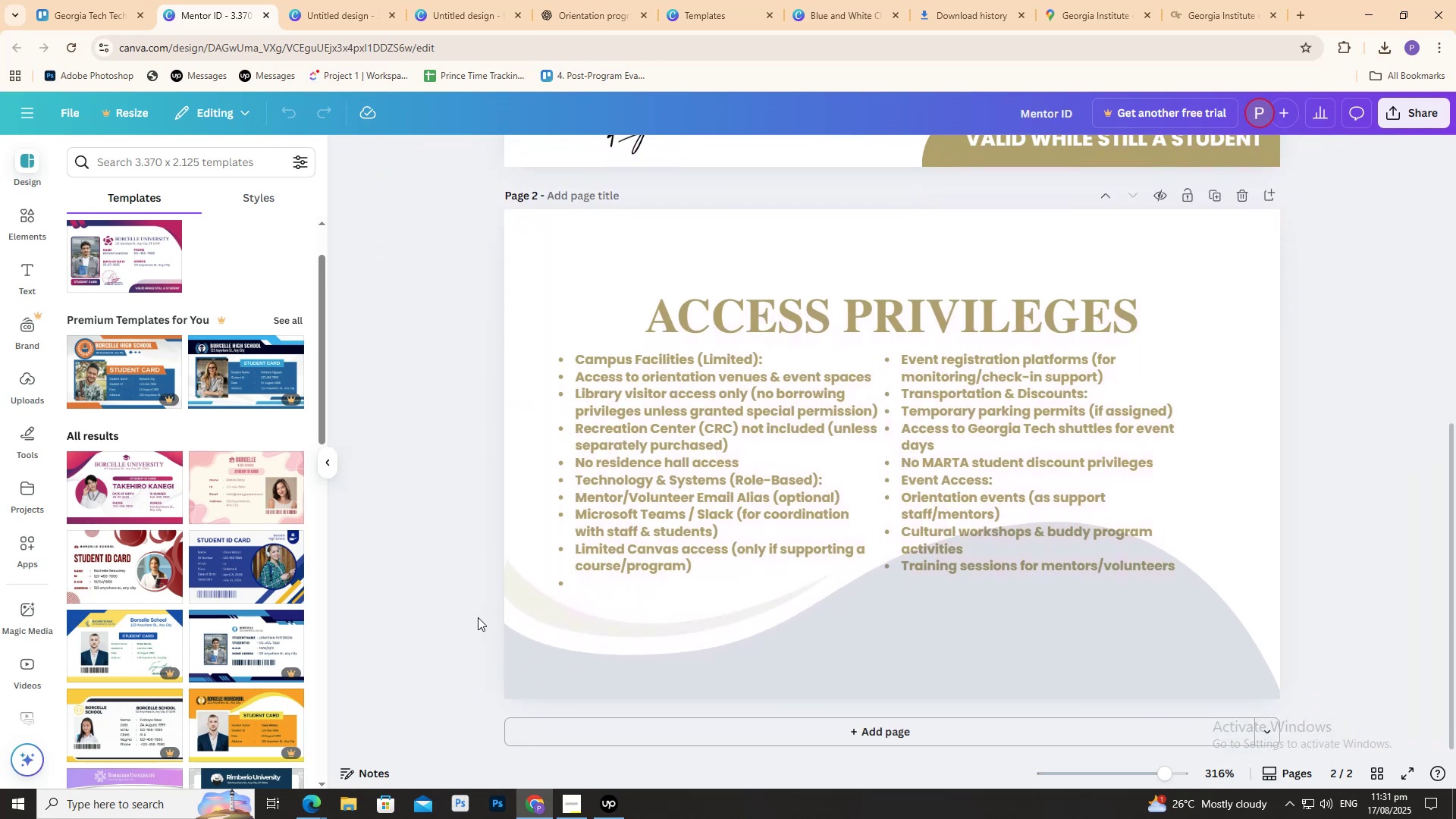 
left_click_drag(start_coordinate=[465, 658], to_coordinate=[1346, 224])
 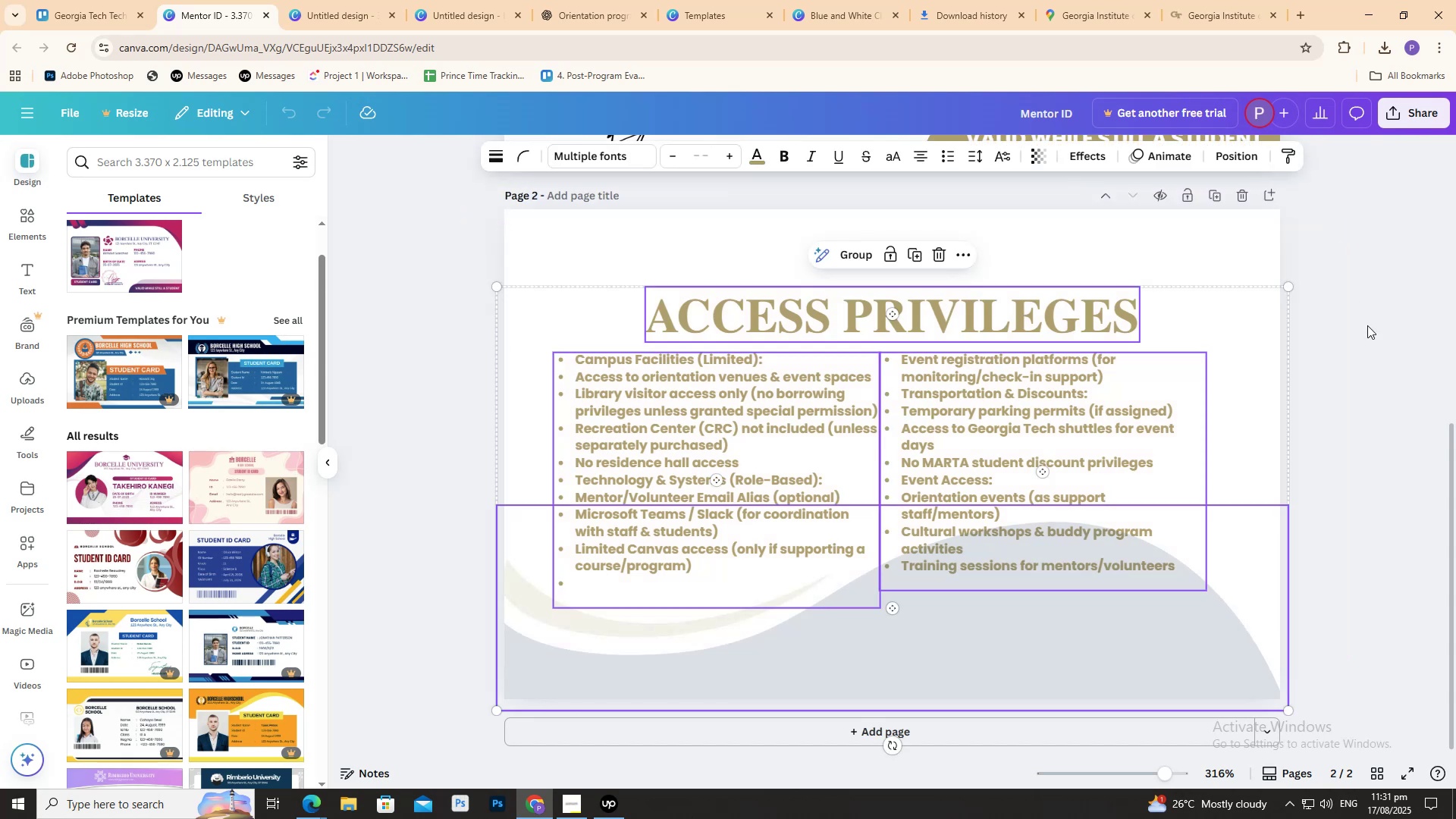 
scroll: coordinate [1347, 394], scroll_direction: down, amount: 2.0
 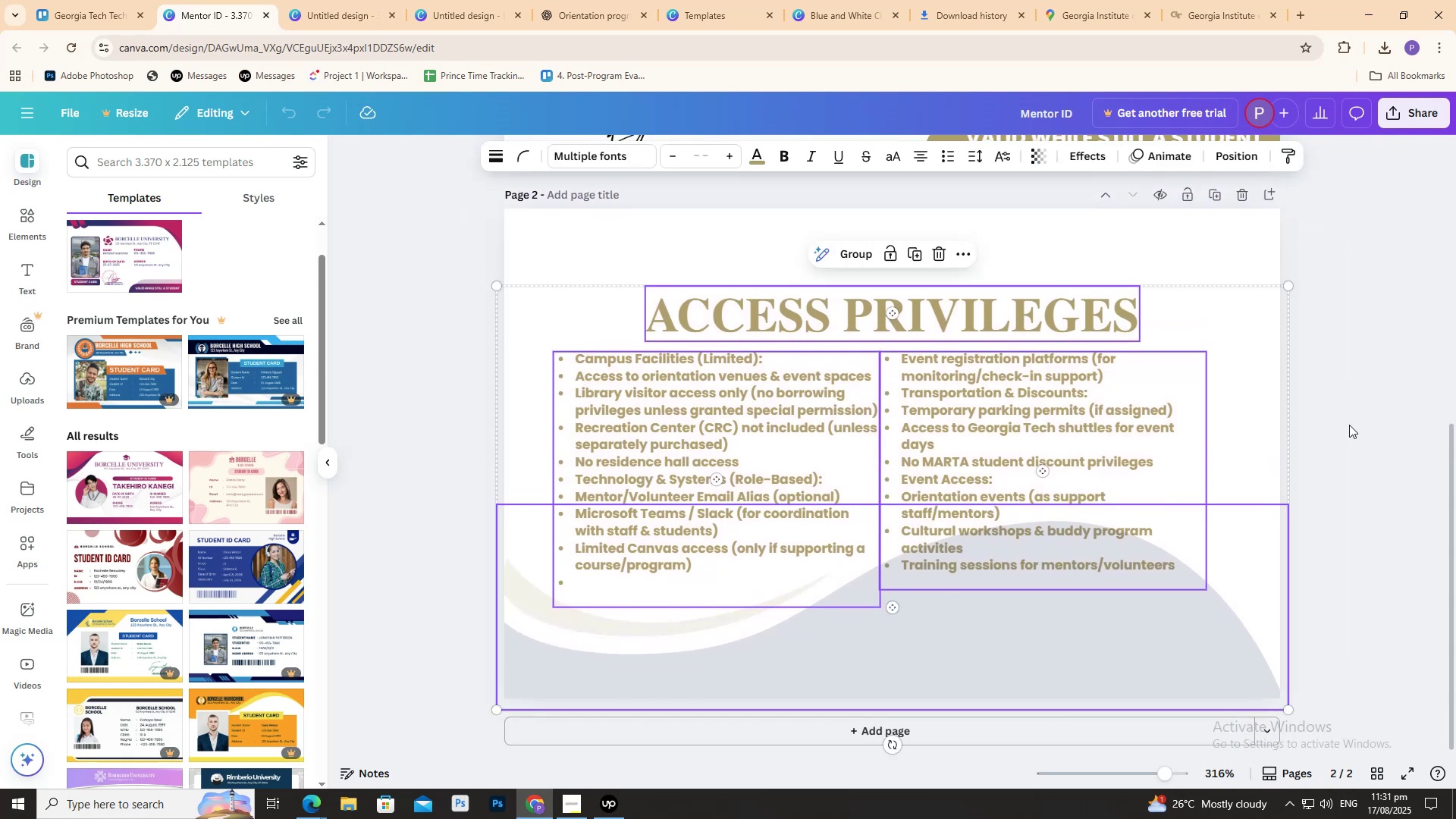 
key(Control+C)
 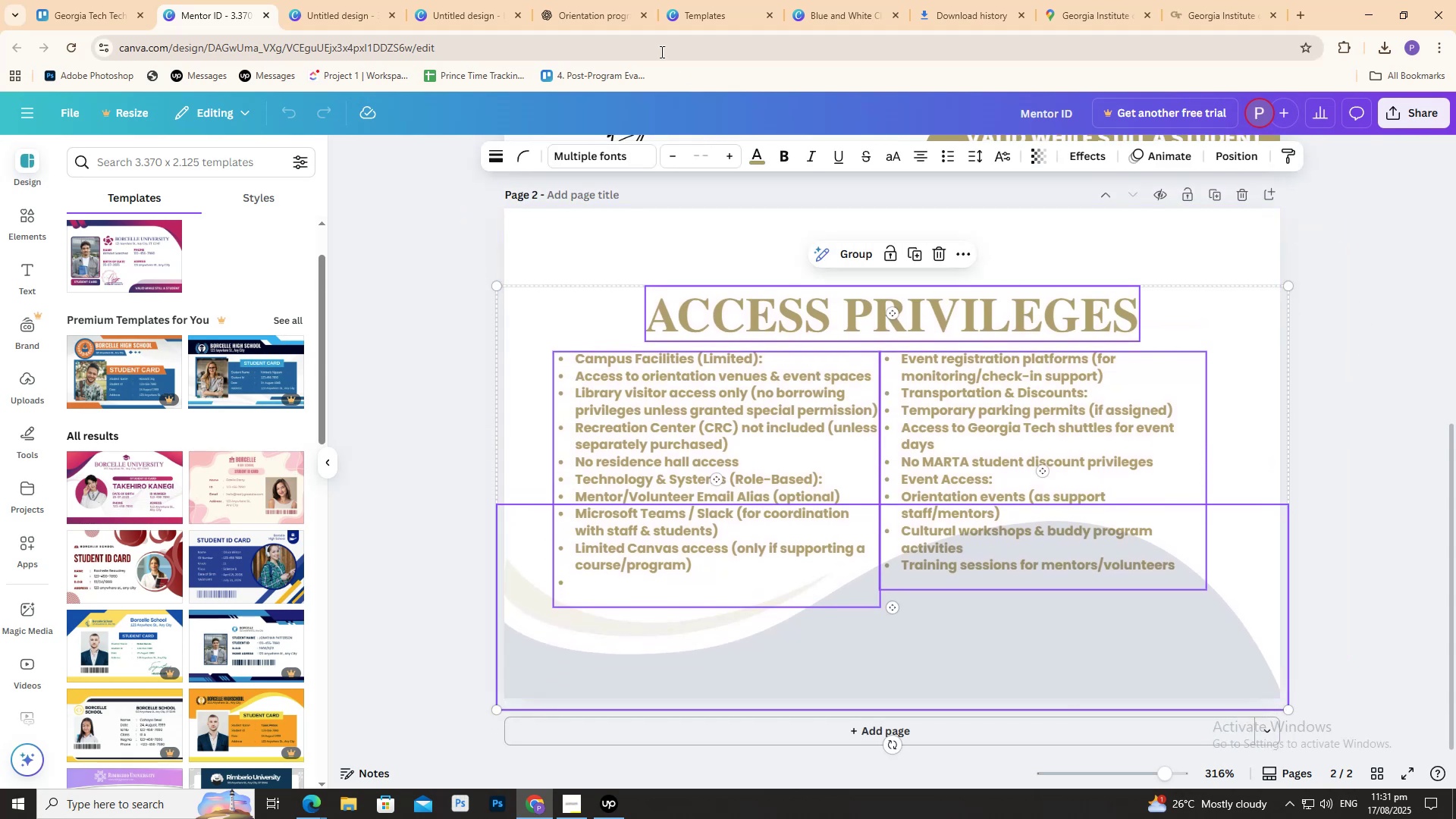 
key(Control+C)
 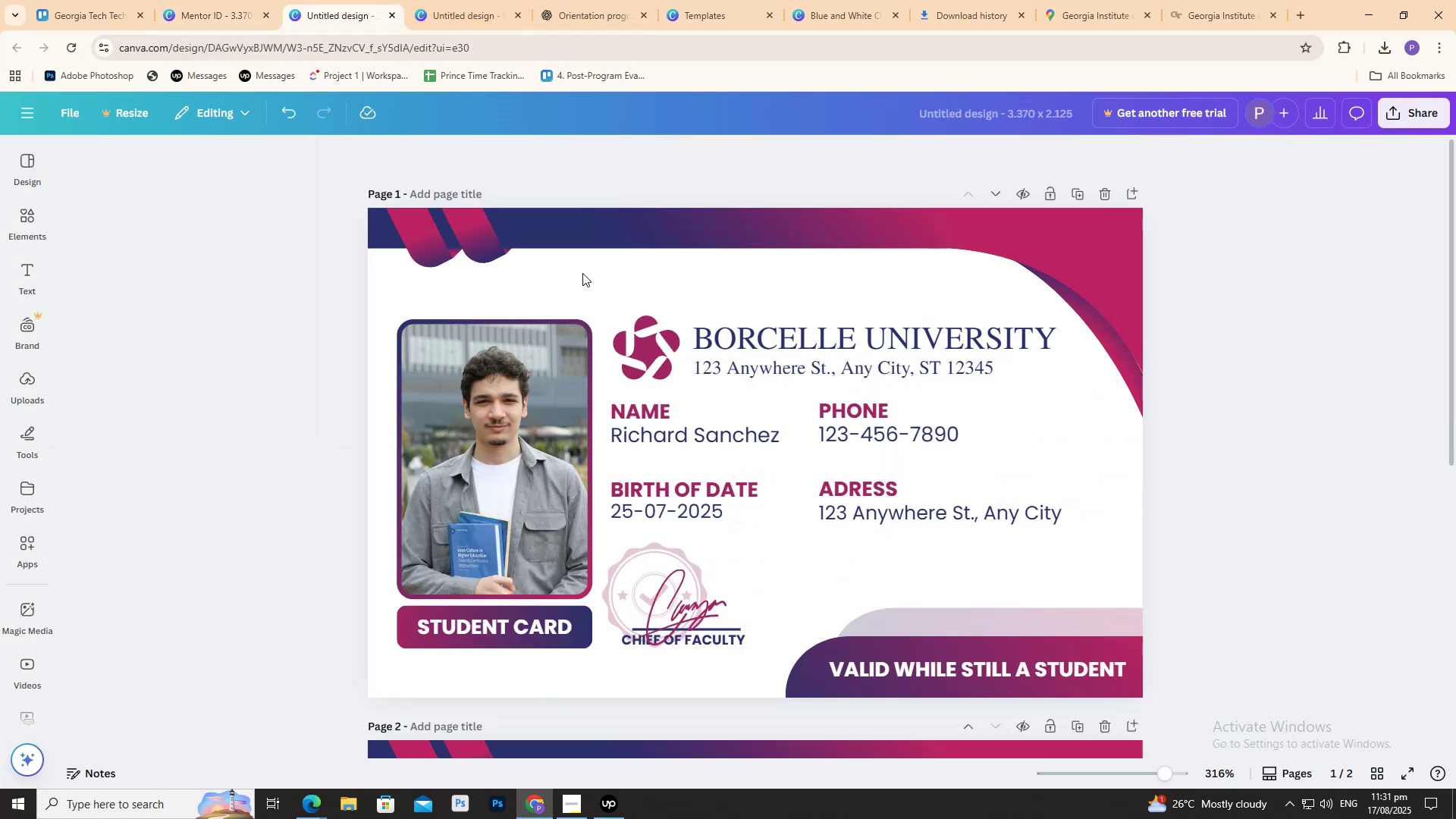 
scroll: coordinate [770, 441], scroll_direction: down, amount: 12.0
 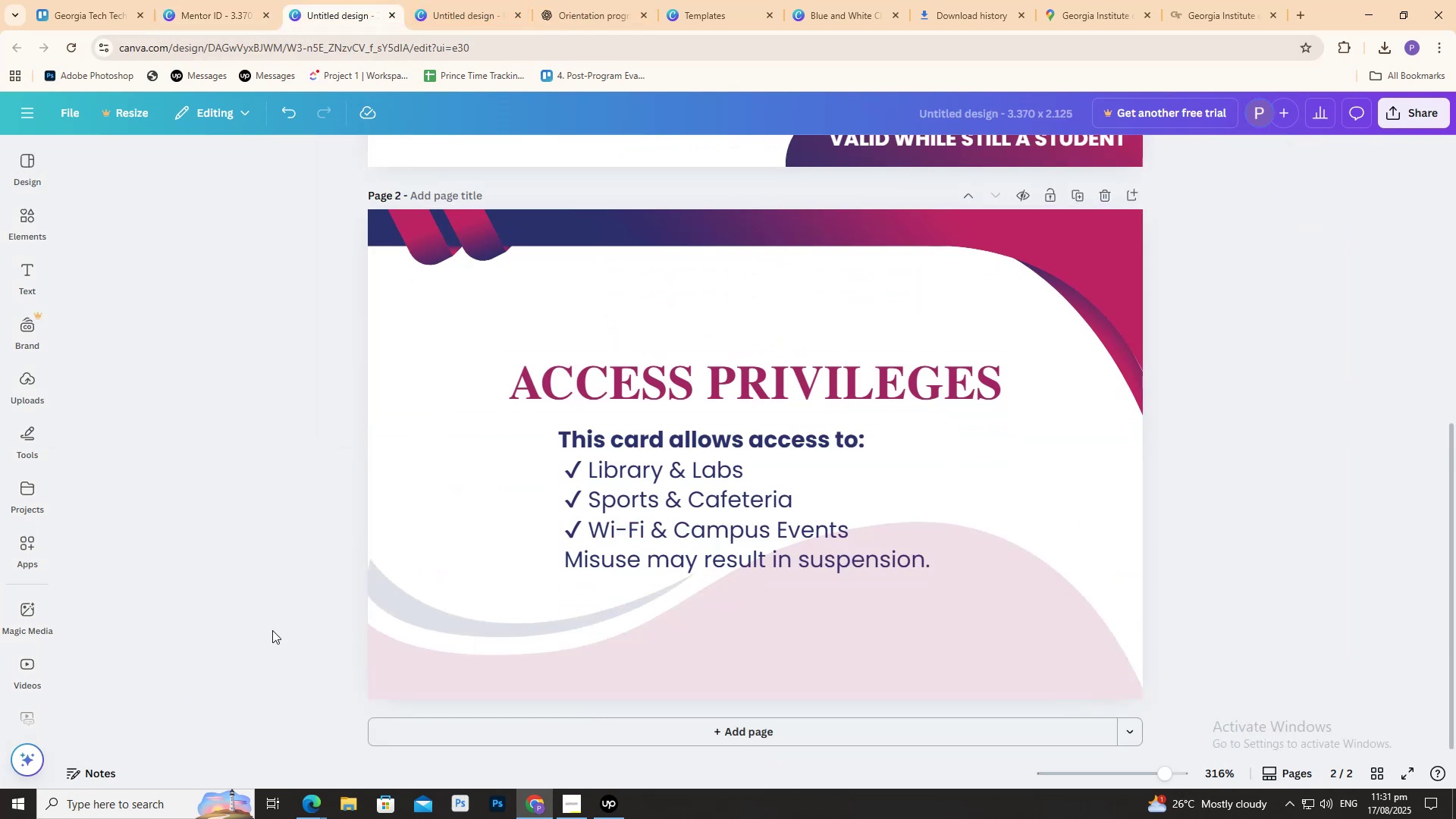 
left_click_drag(start_coordinate=[283, 642], to_coordinate=[1260, 228])
 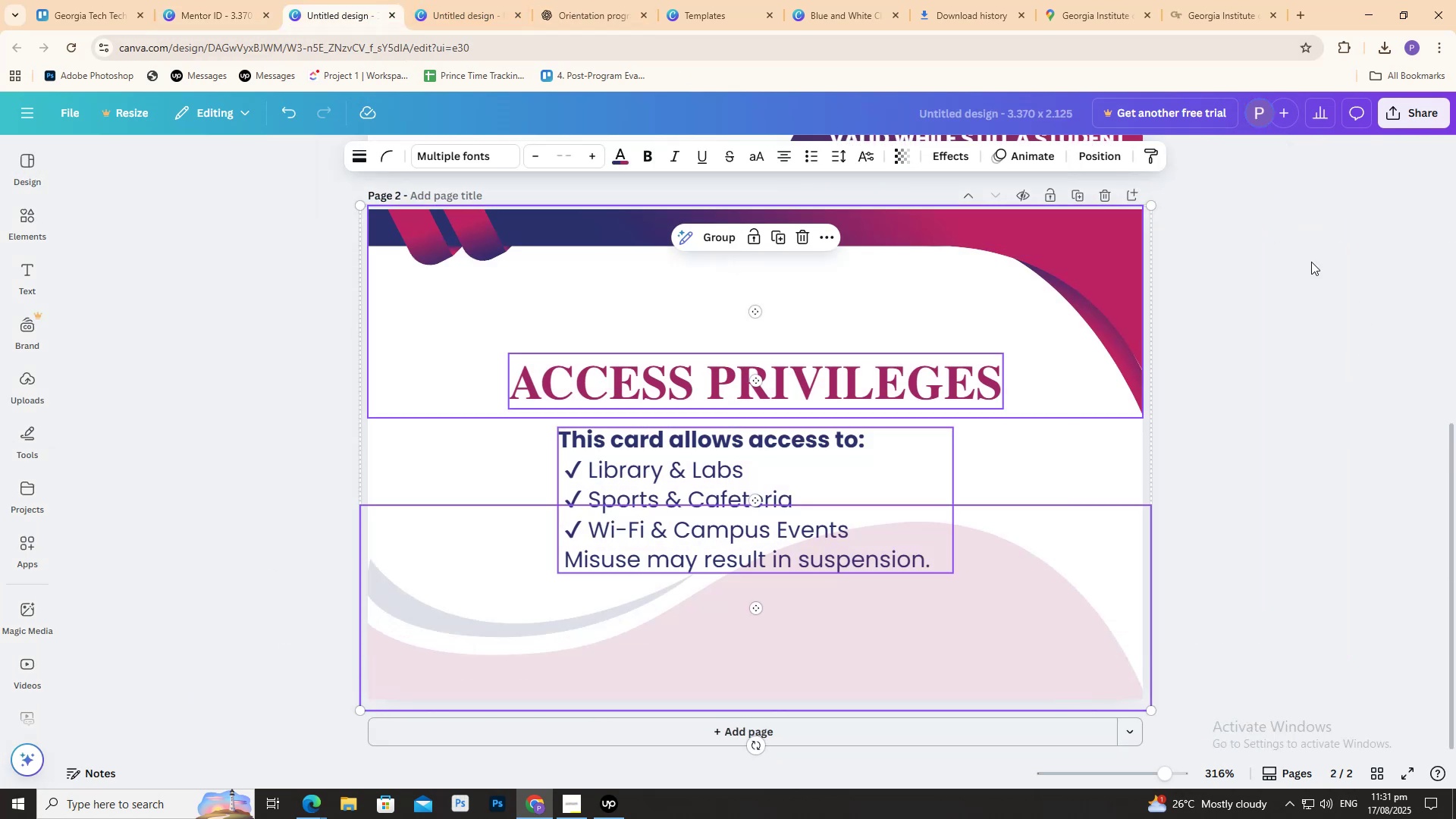 
key(End)
 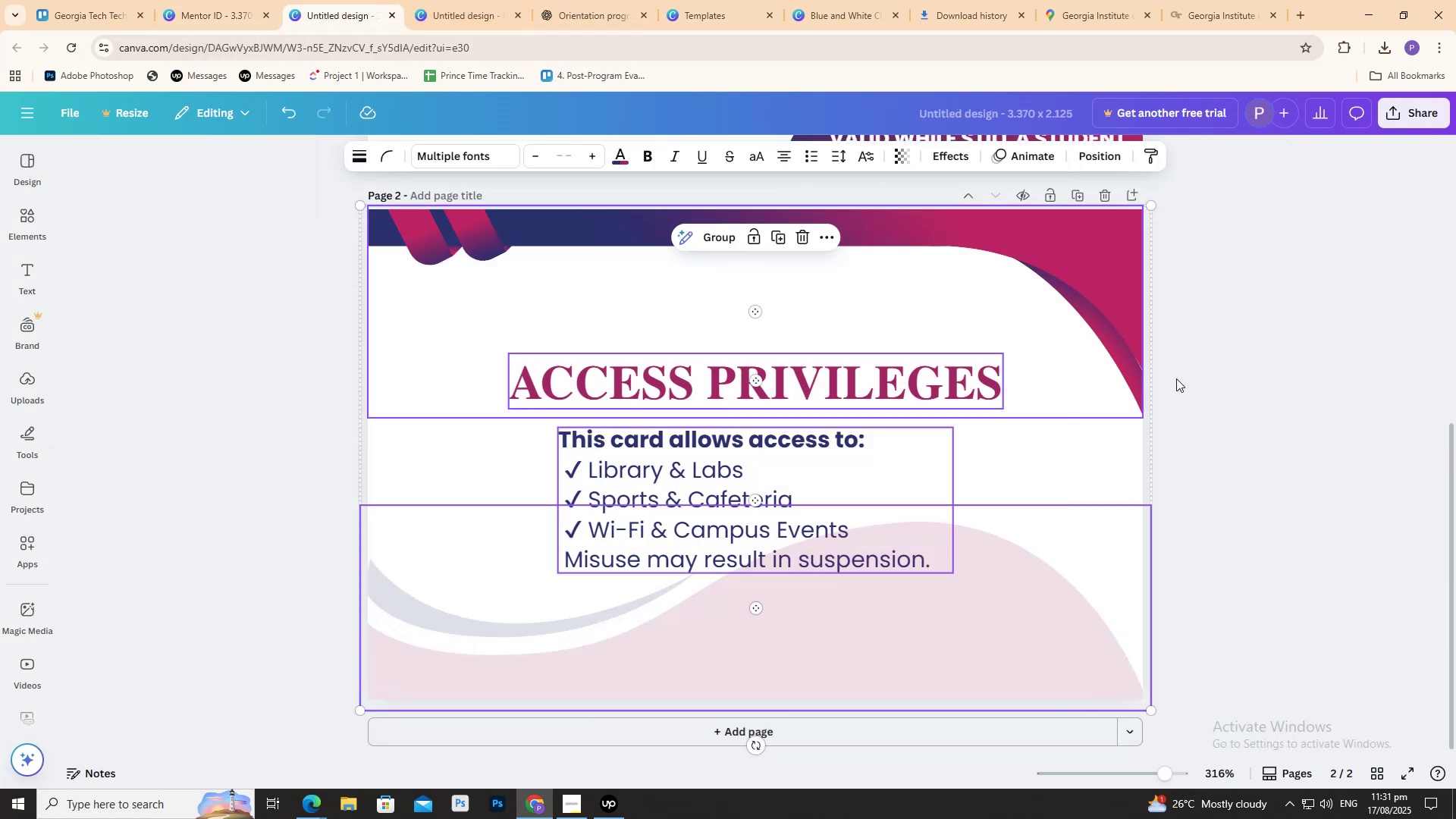 
left_click([1264, 378])
 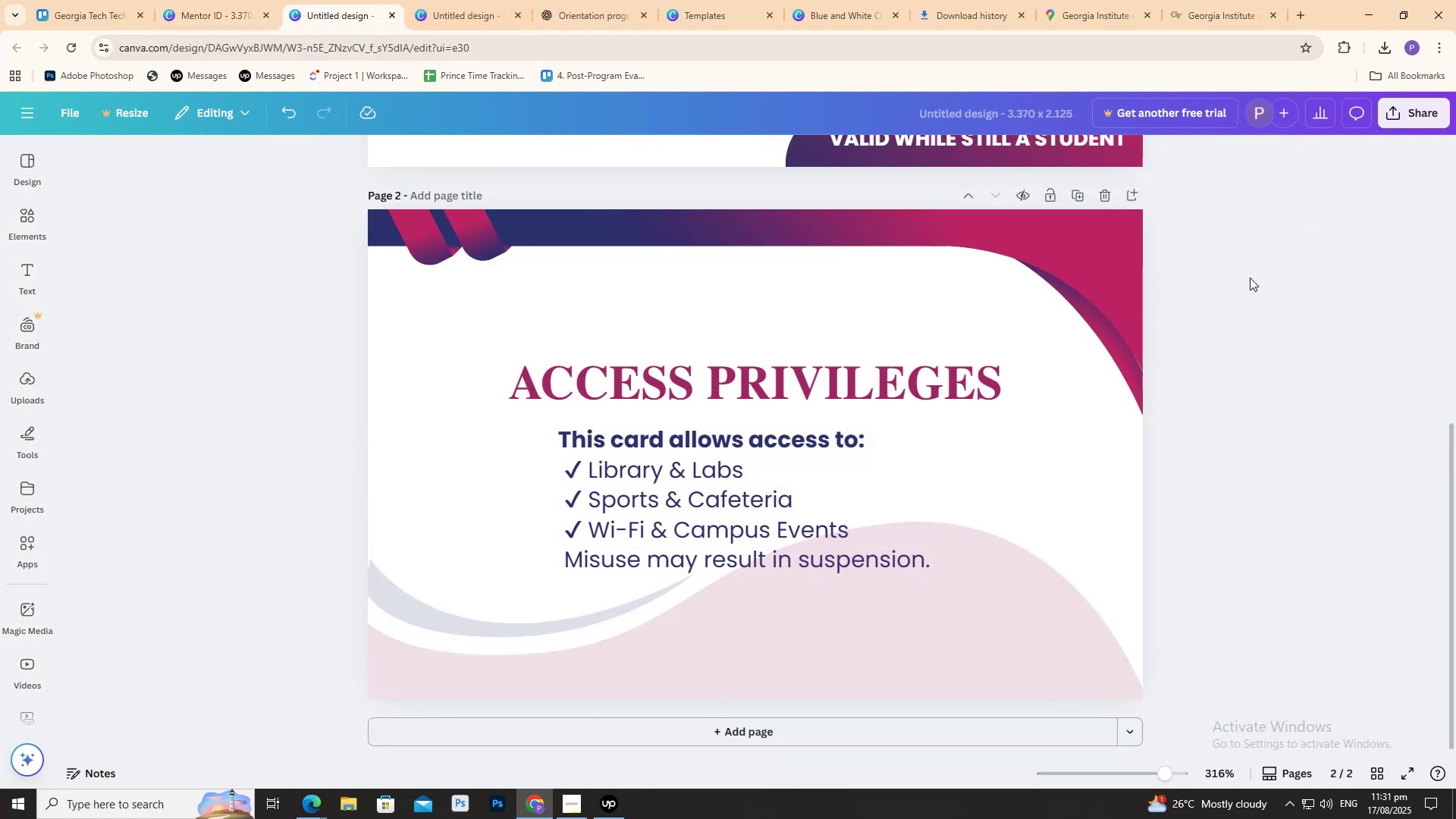 
left_click_drag(start_coordinate=[1243, 270], to_coordinate=[280, 705])
 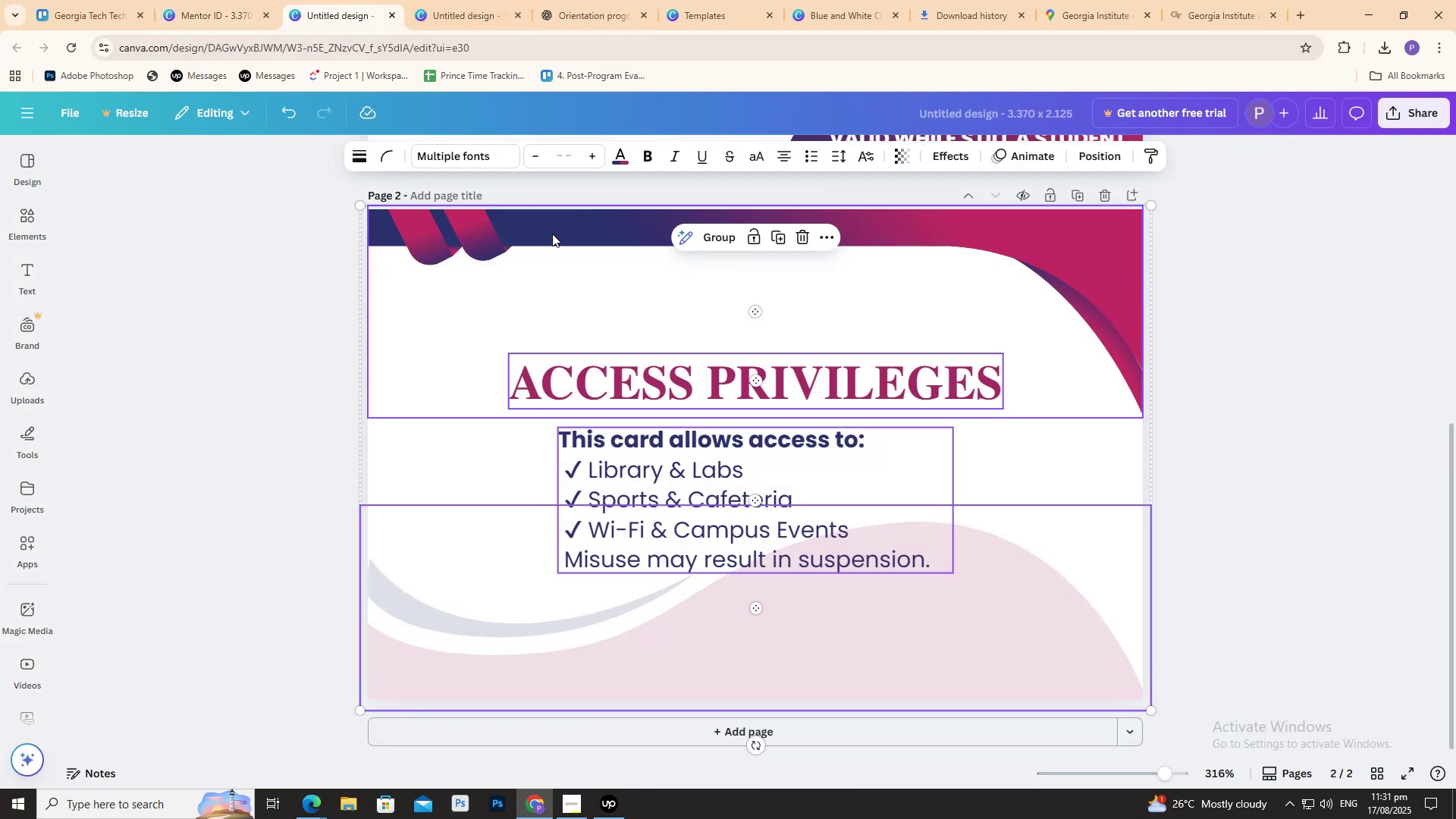 
key(Delete)
 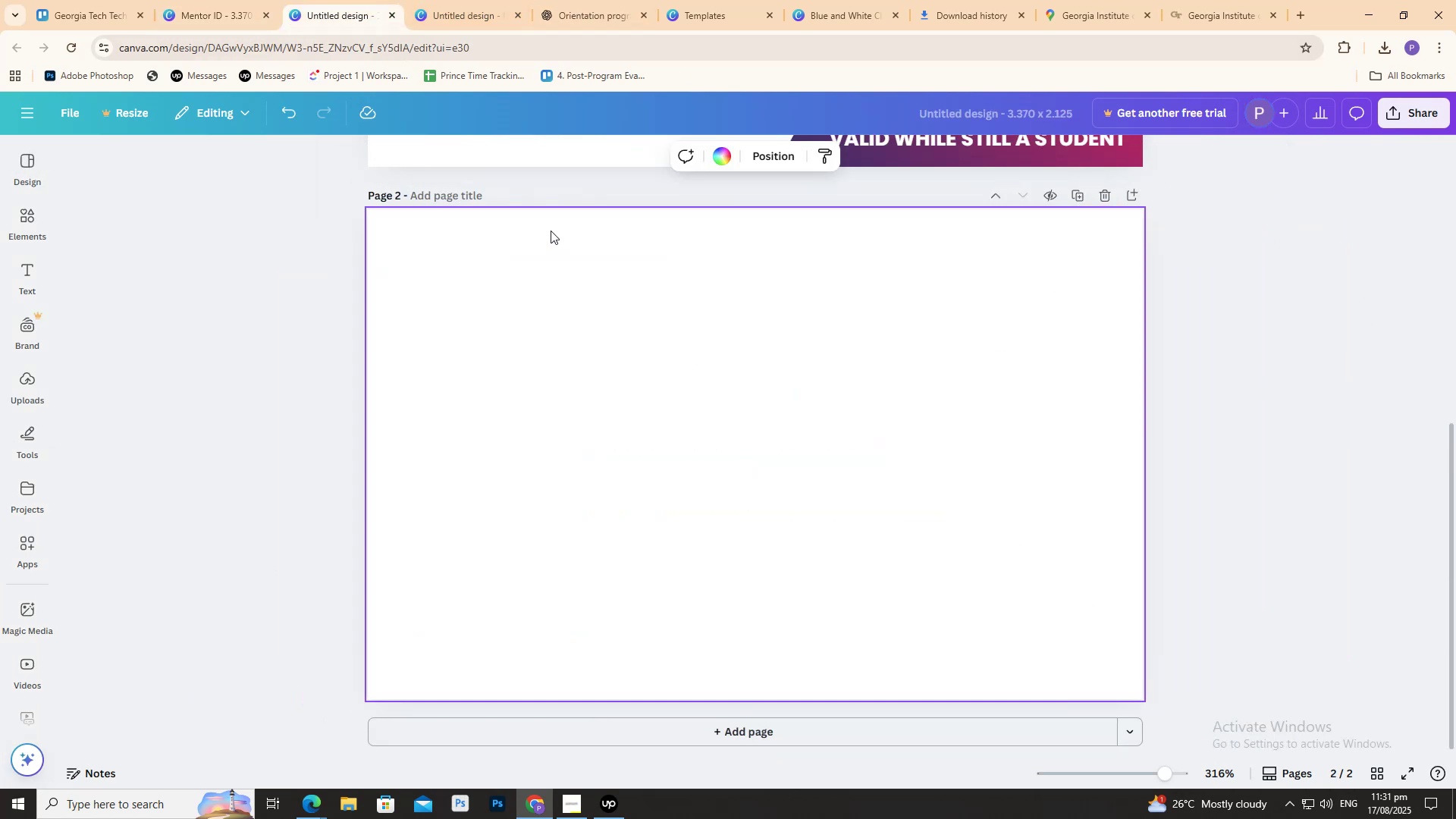 
double_click([540, 297])
 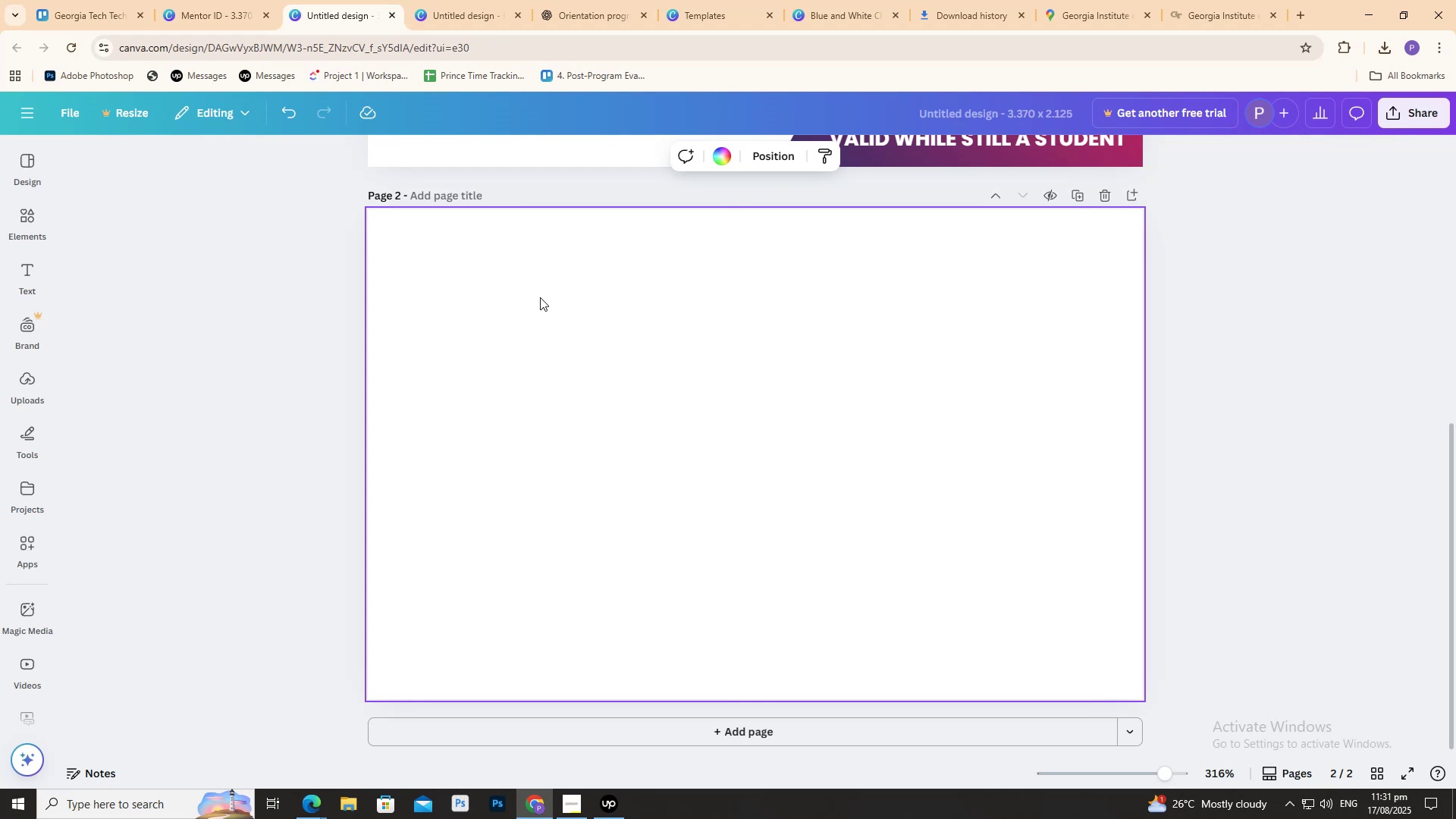 
key(Control+V)
 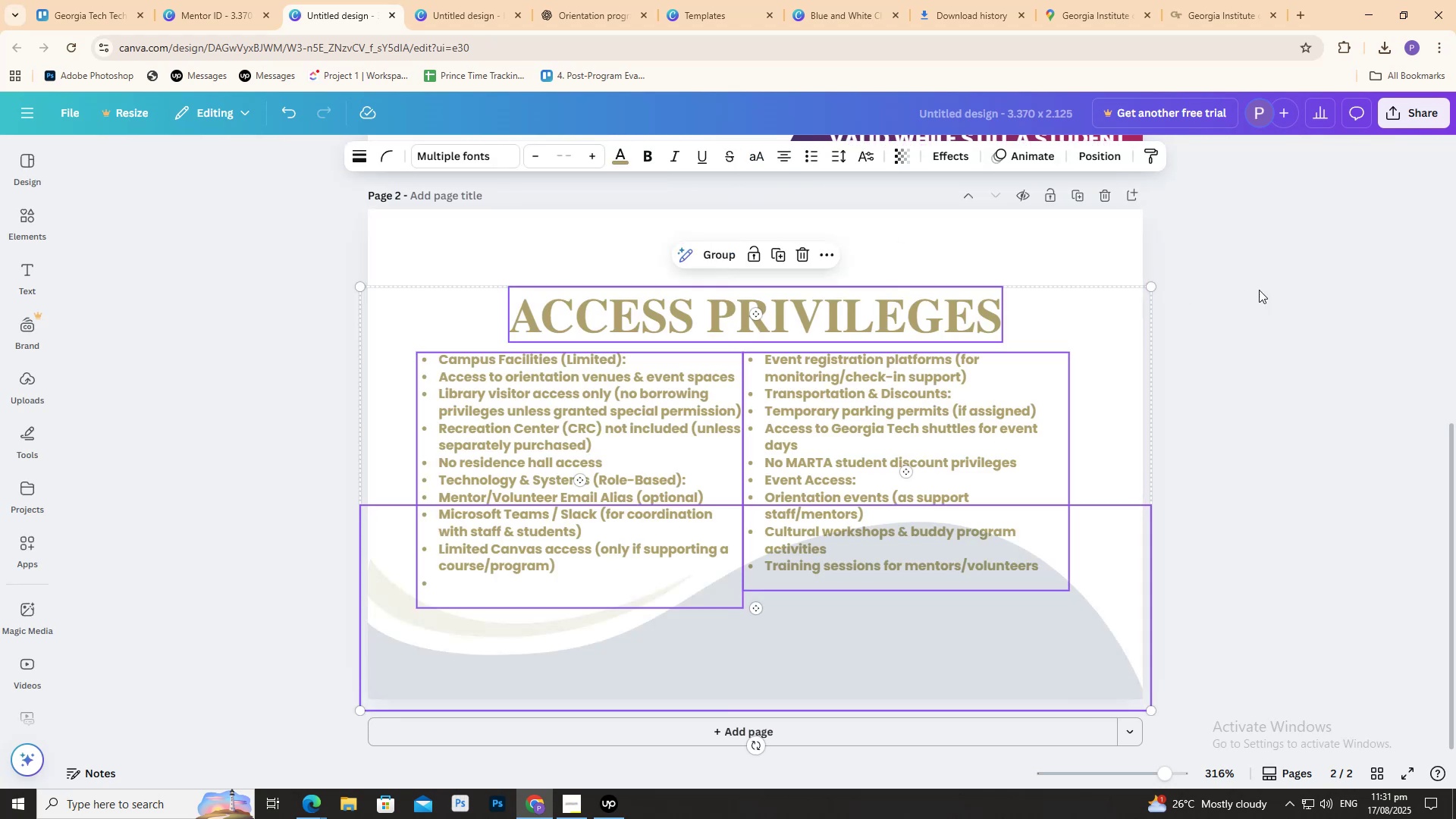 
left_click([1298, 286])
 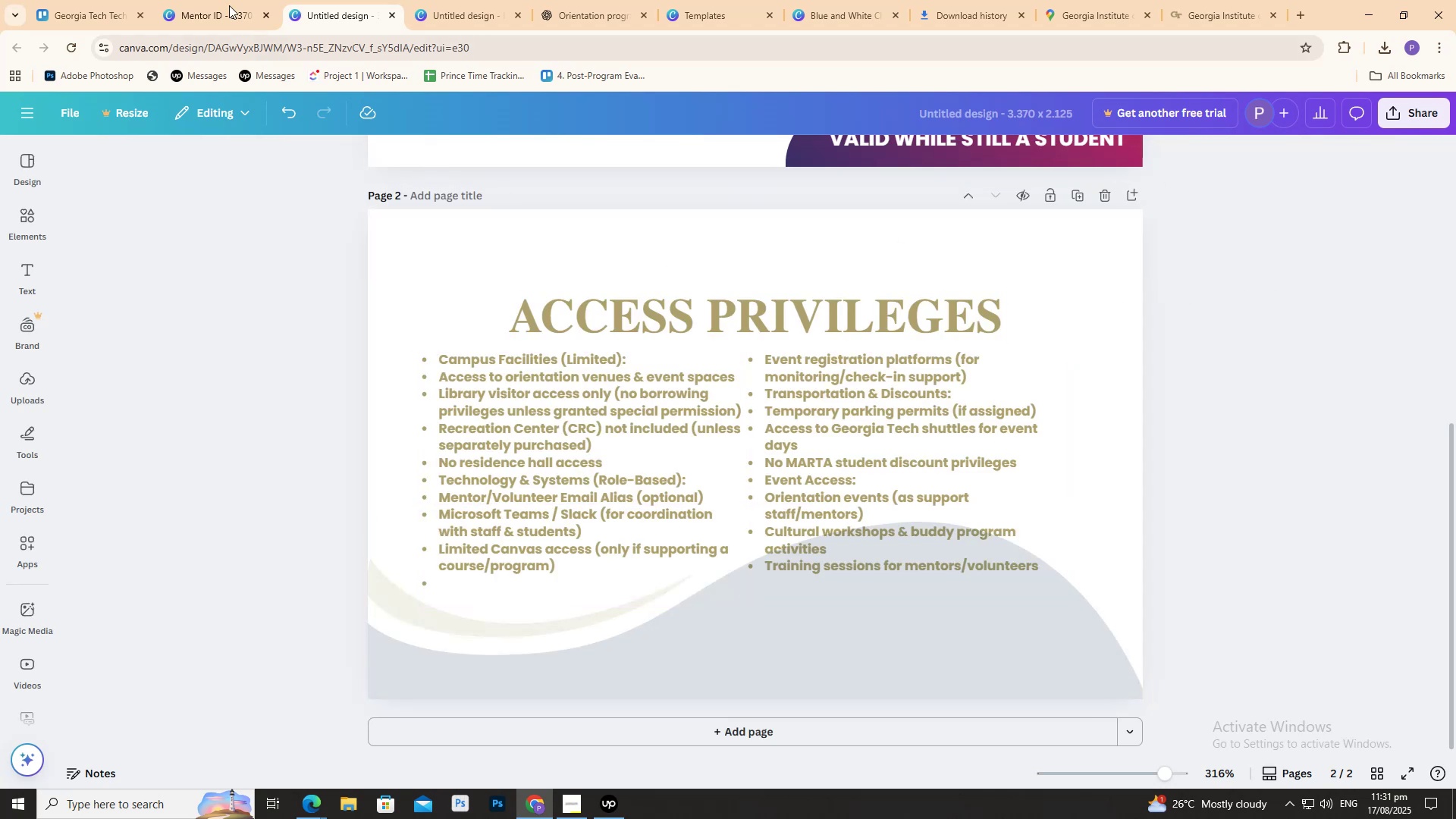 
left_click([216, 0])
 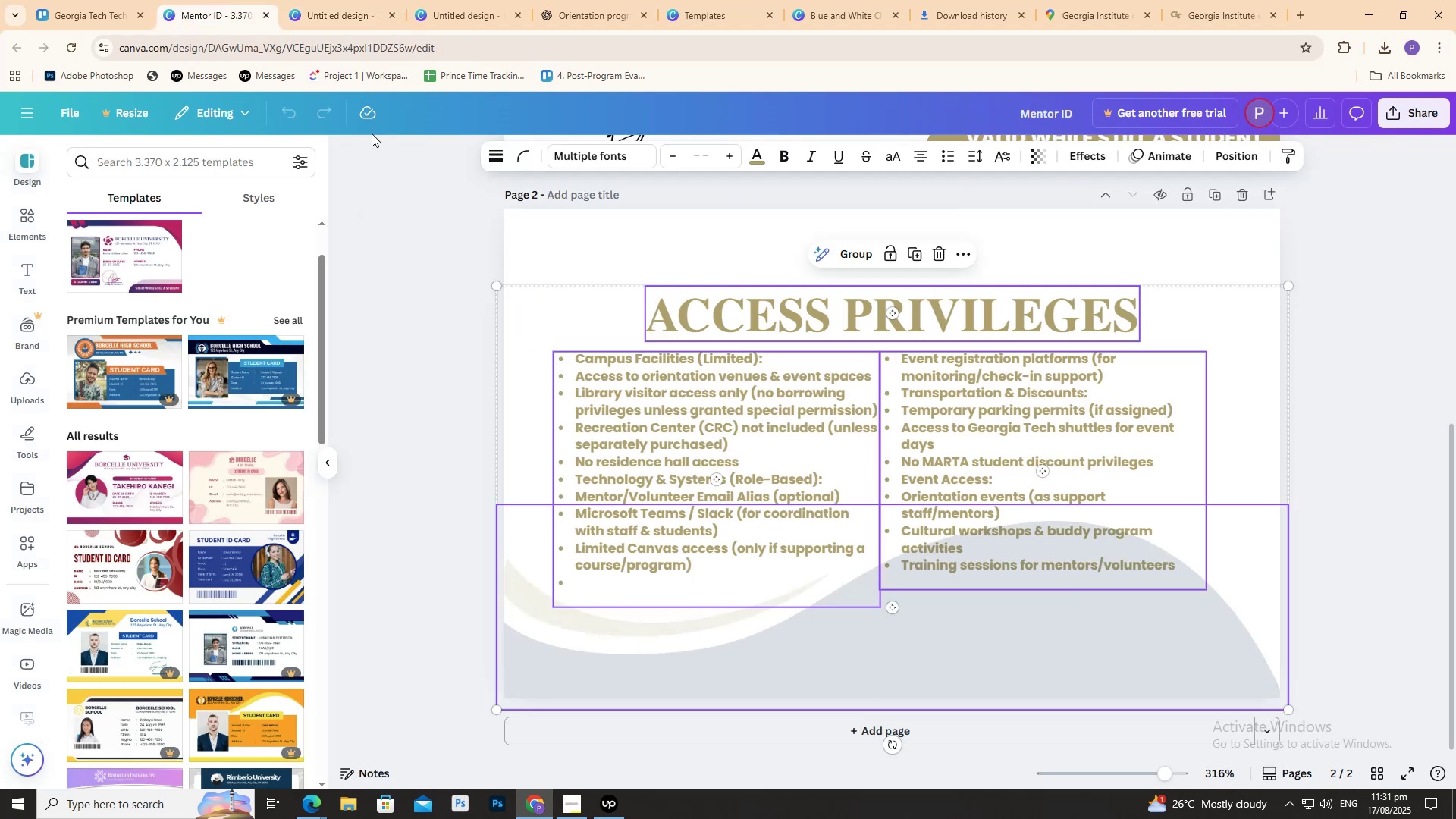 
scroll: coordinate [506, 338], scroll_direction: up, amount: 5.0
 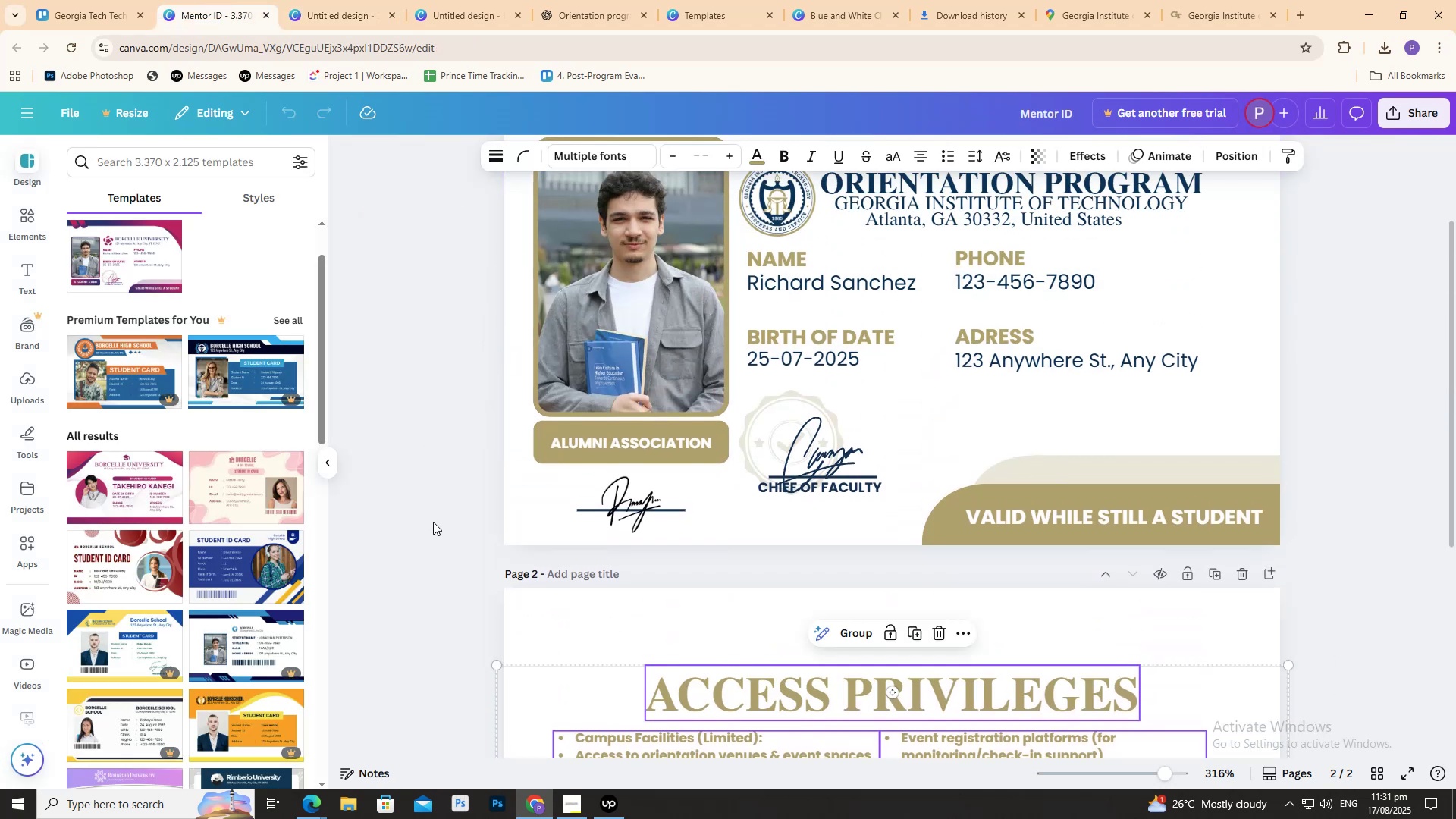 
left_click_drag(start_coordinate=[447, 535], to_coordinate=[1370, 66])
 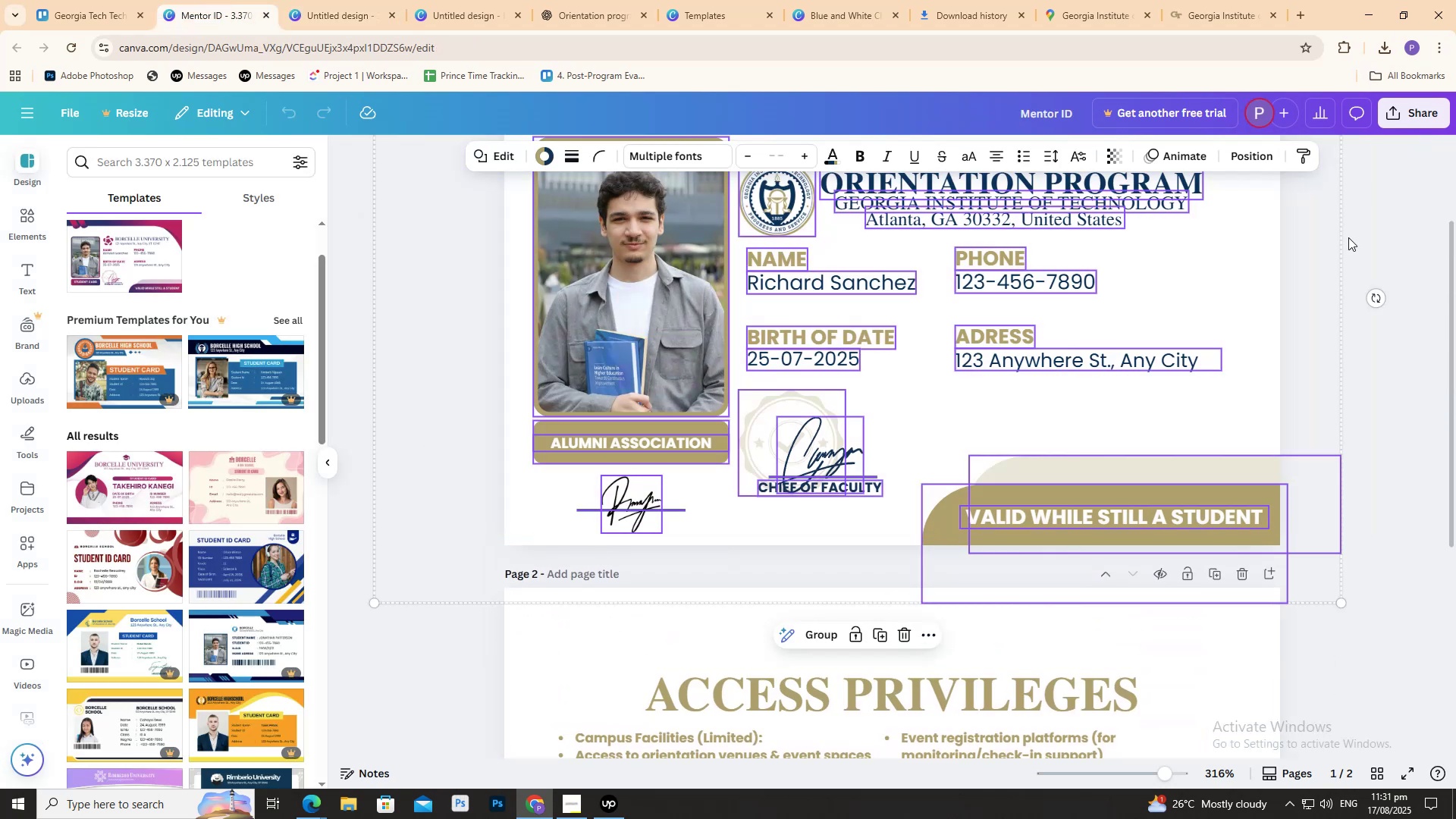 
scroll: coordinate [1362, 265], scroll_direction: up, amount: 6.0
 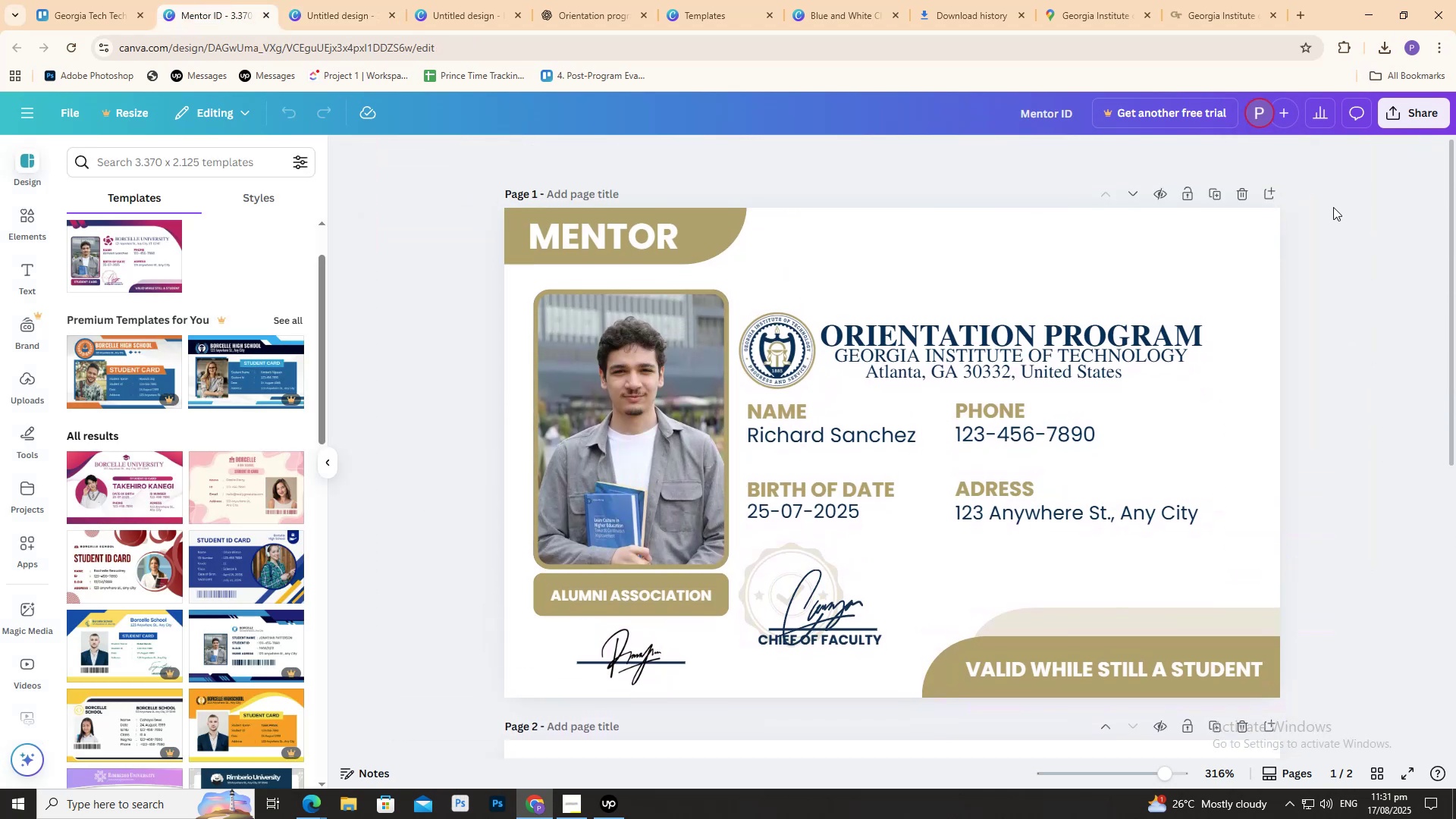 
left_click_drag(start_coordinate=[1337, 191], to_coordinate=[466, 701])
 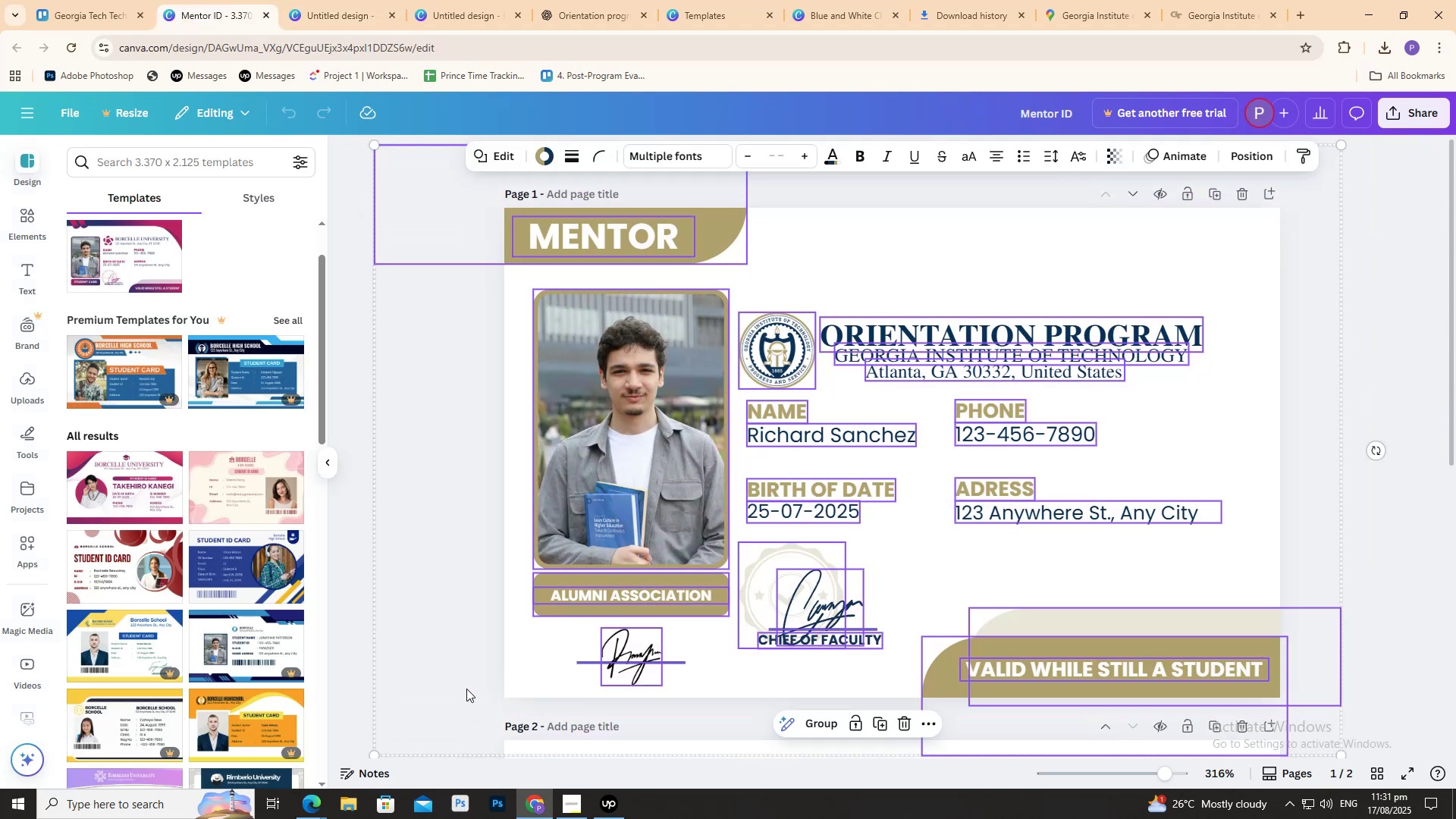 
key(Control+C)
 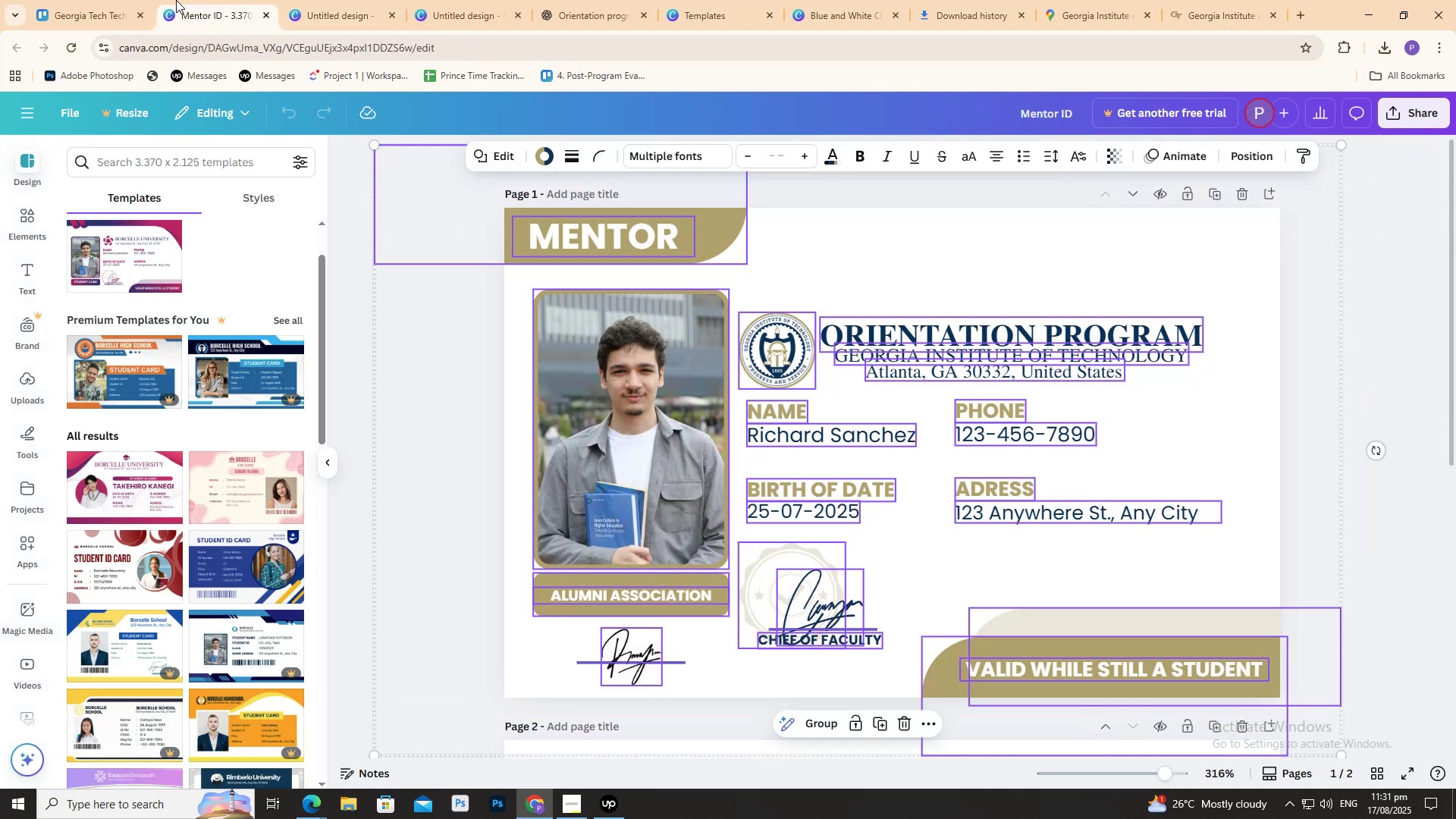 
key(Control+C)
 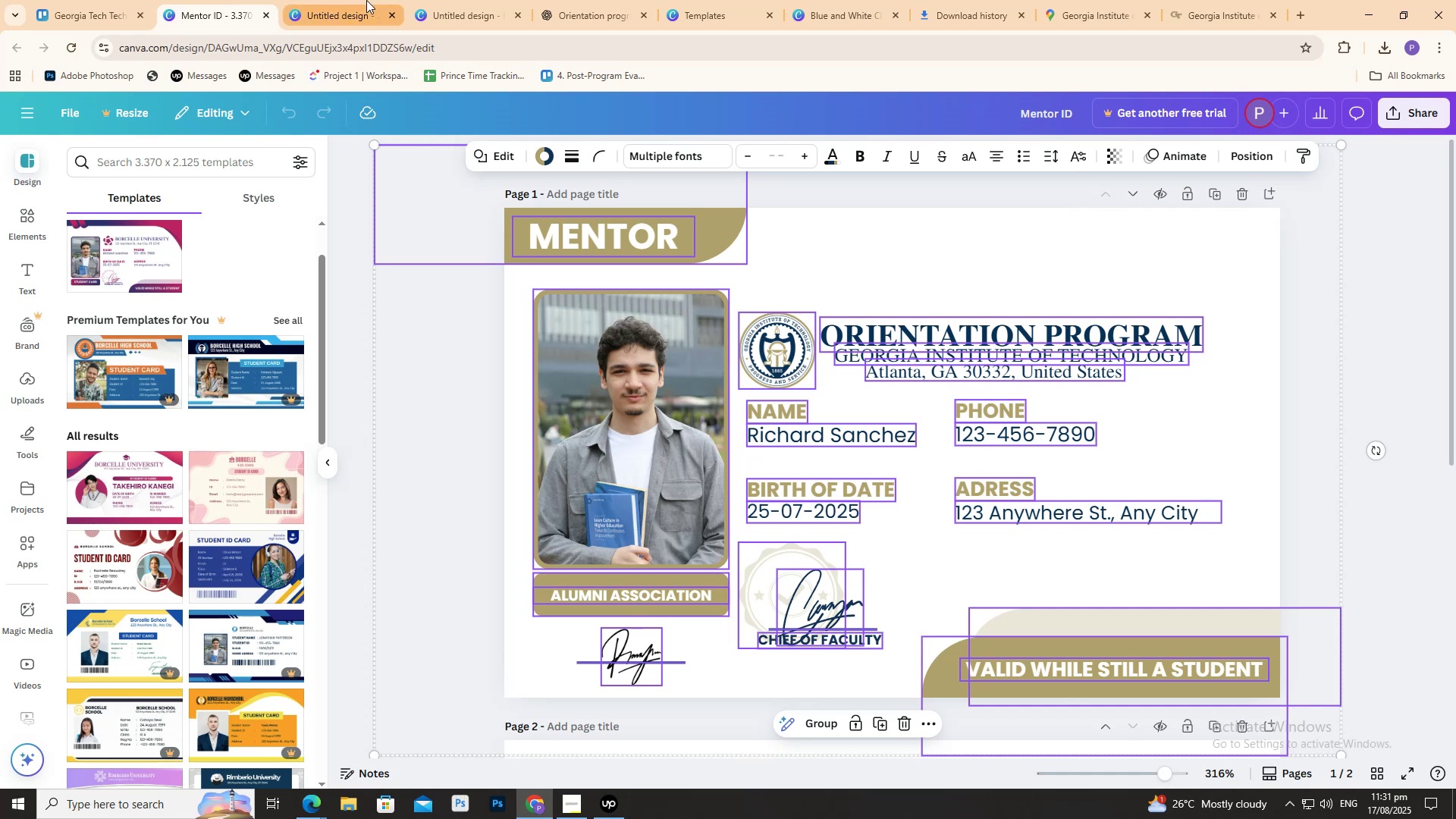 
left_click([366, 0])
 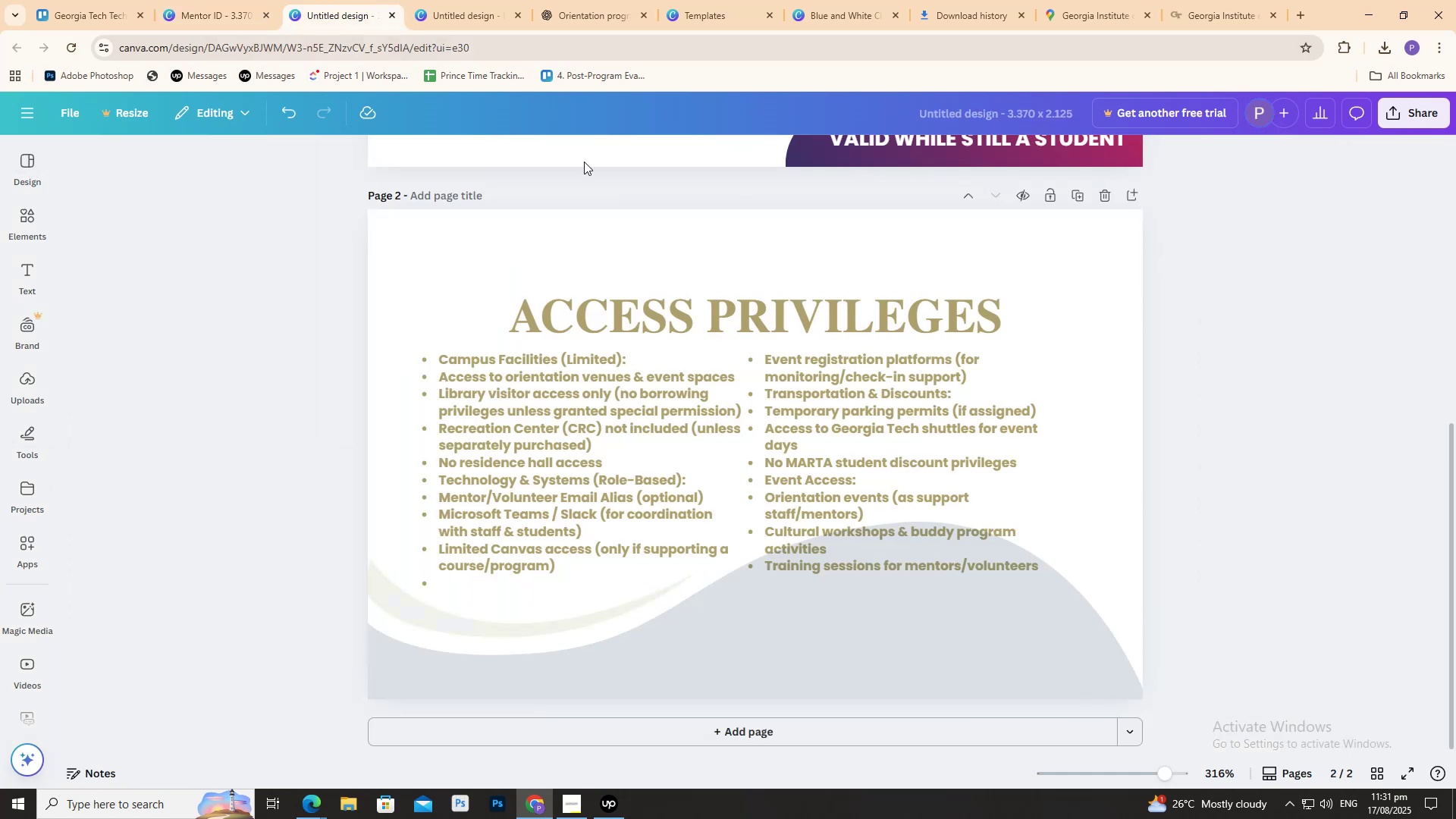 
scroll: coordinate [667, 323], scroll_direction: up, amount: 7.0
 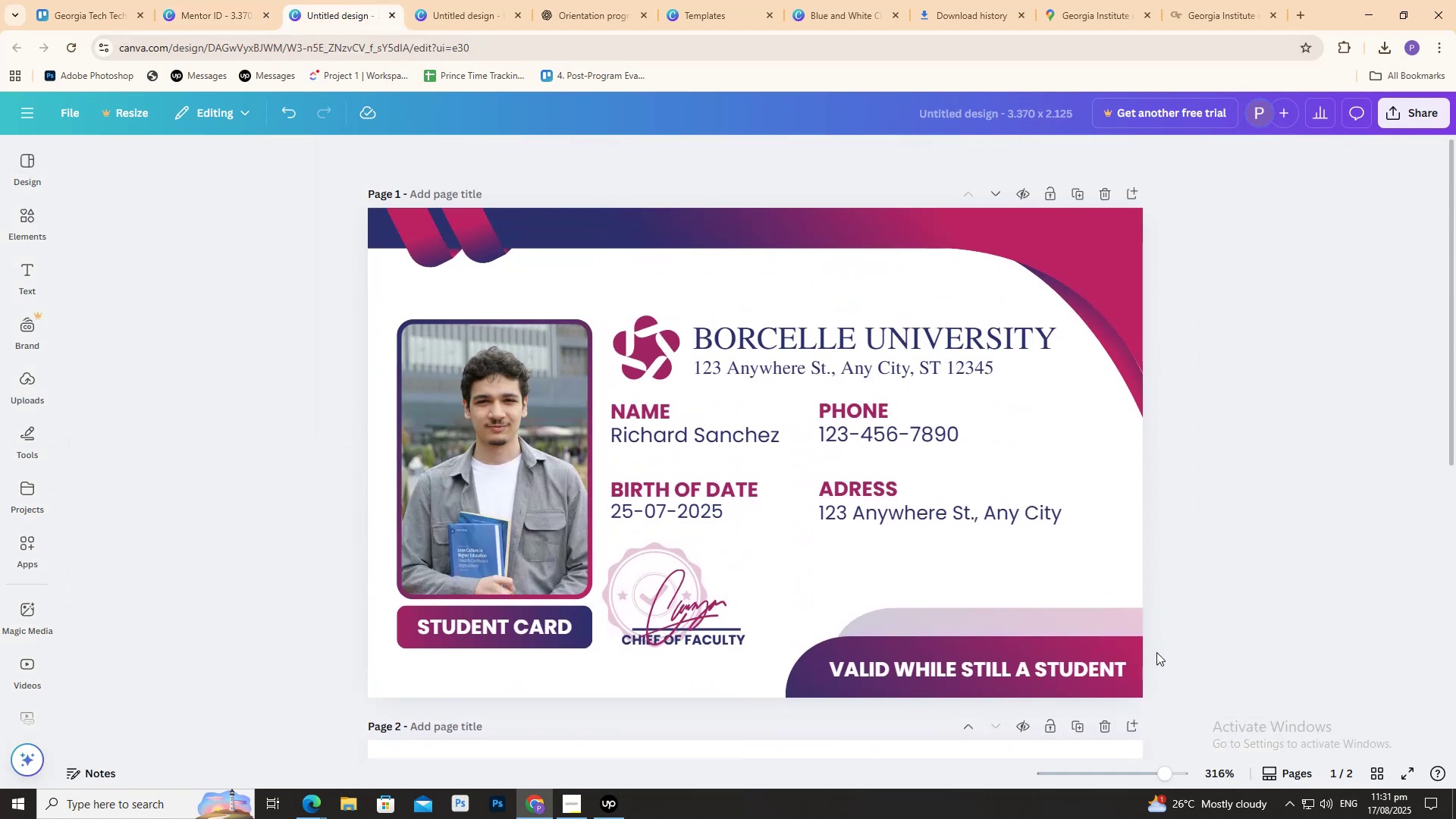 
left_click_drag(start_coordinate=[1177, 664], to_coordinate=[296, 200])
 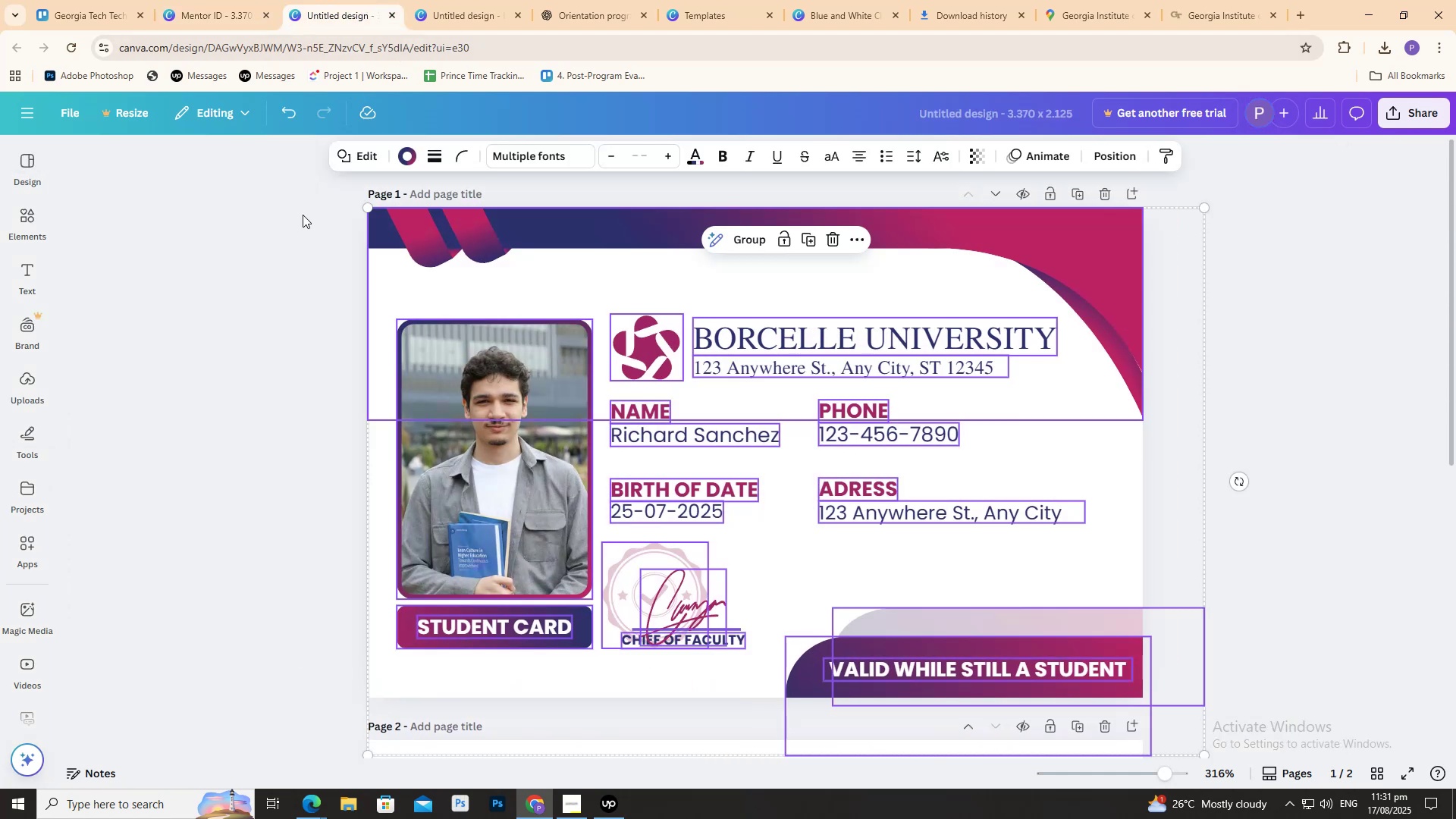 
key(Delete)
 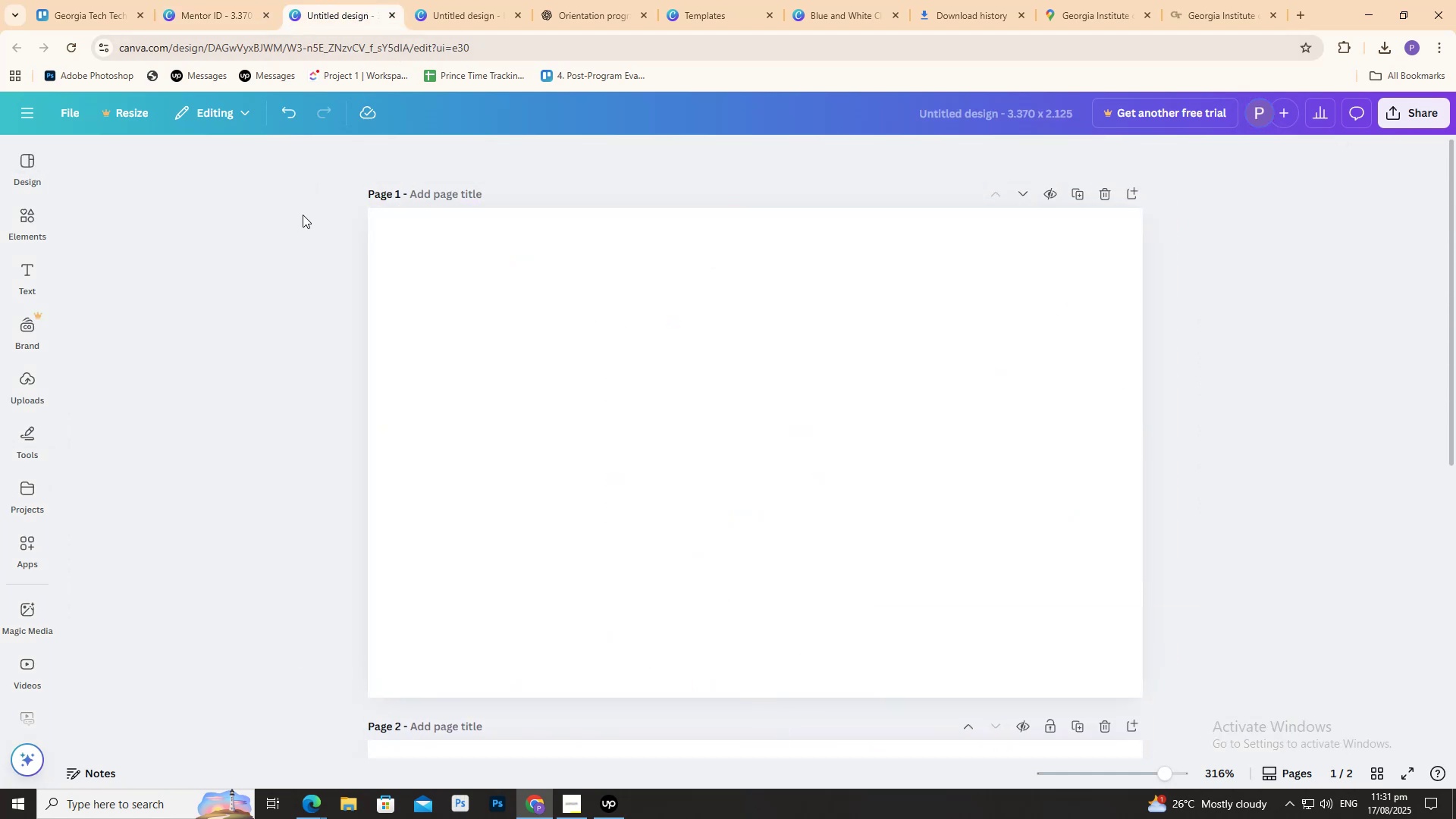 
key(Control+V)
 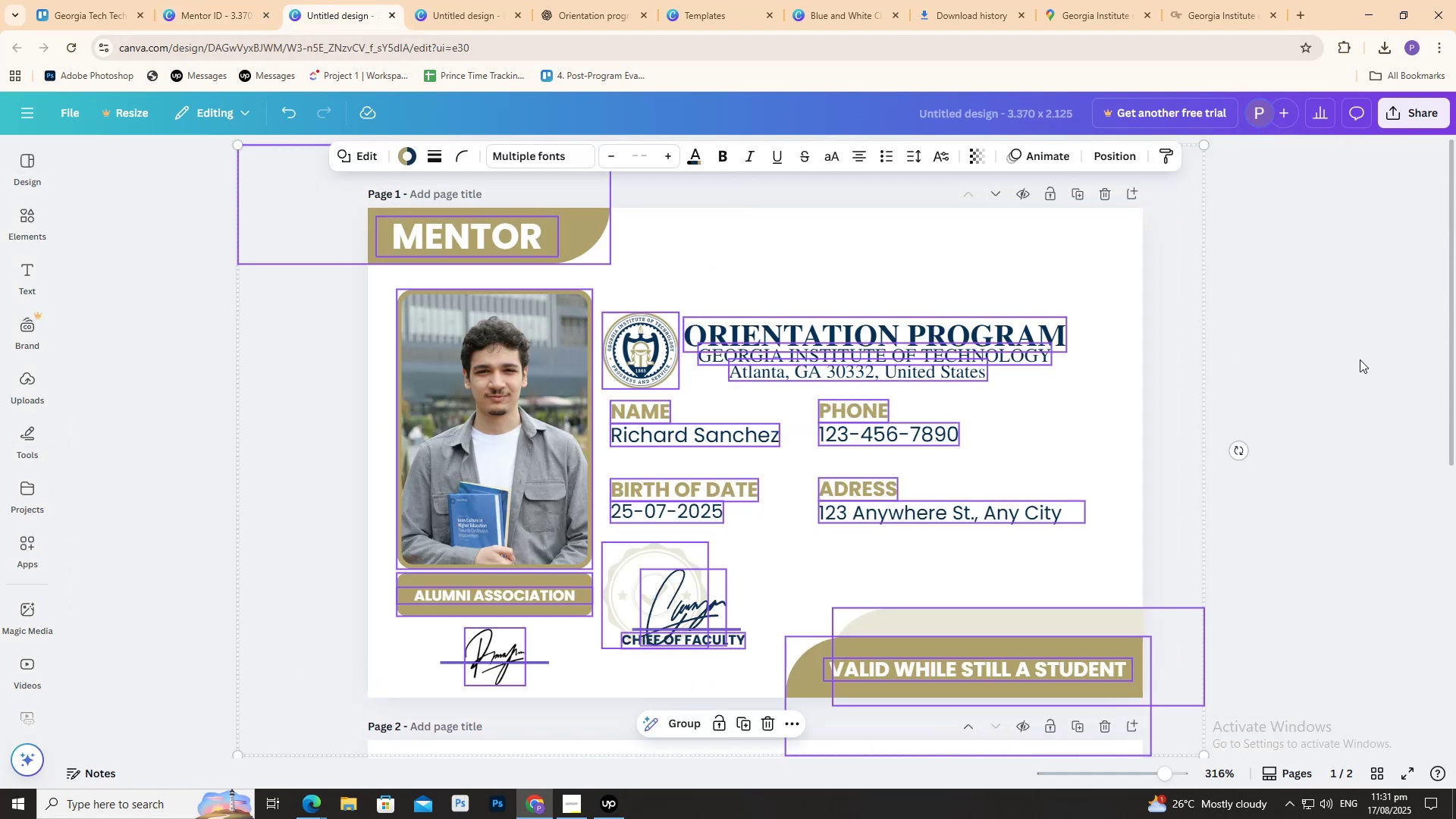 
left_click([1357, 353])
 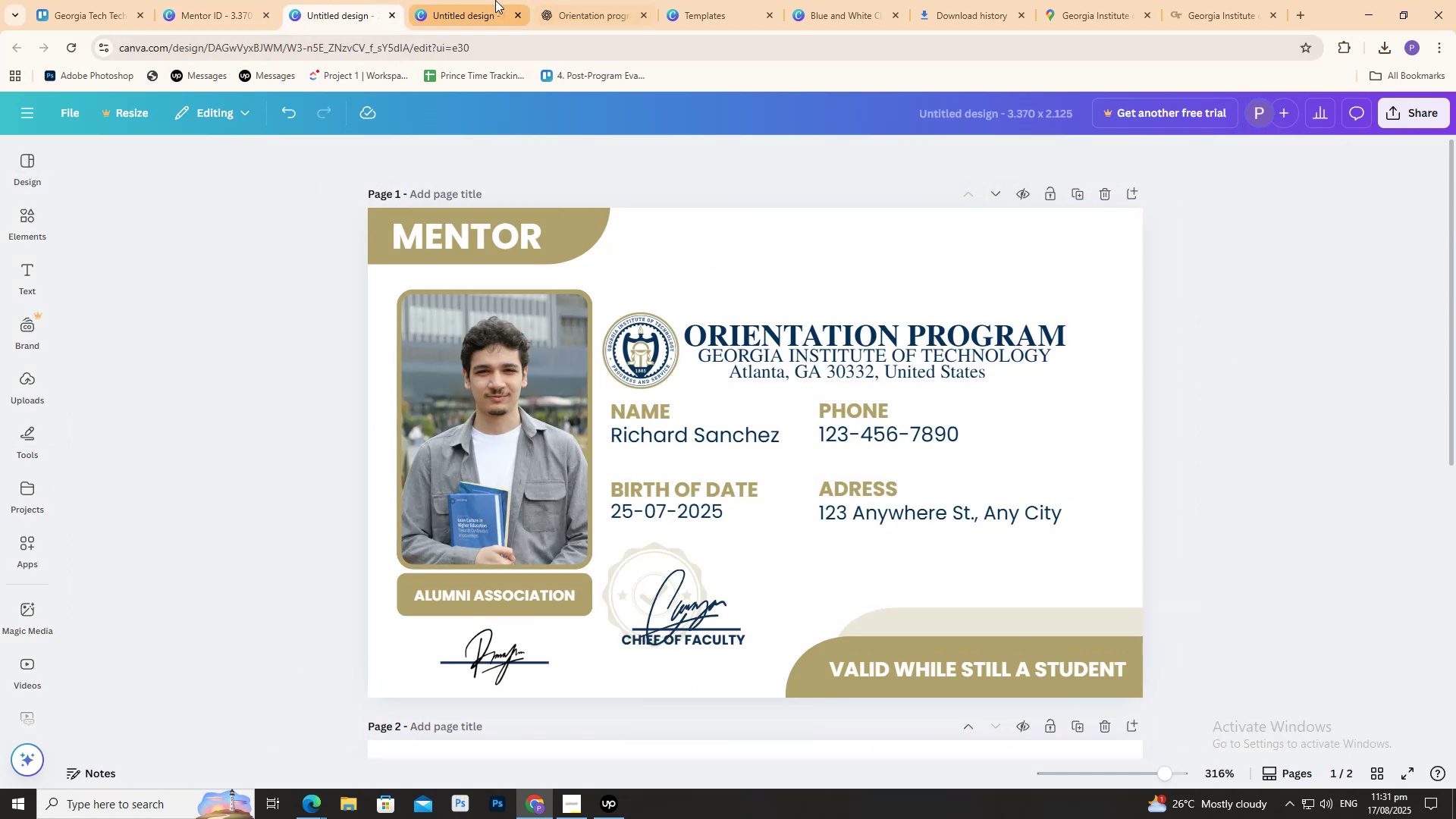 
left_click([491, 0])
 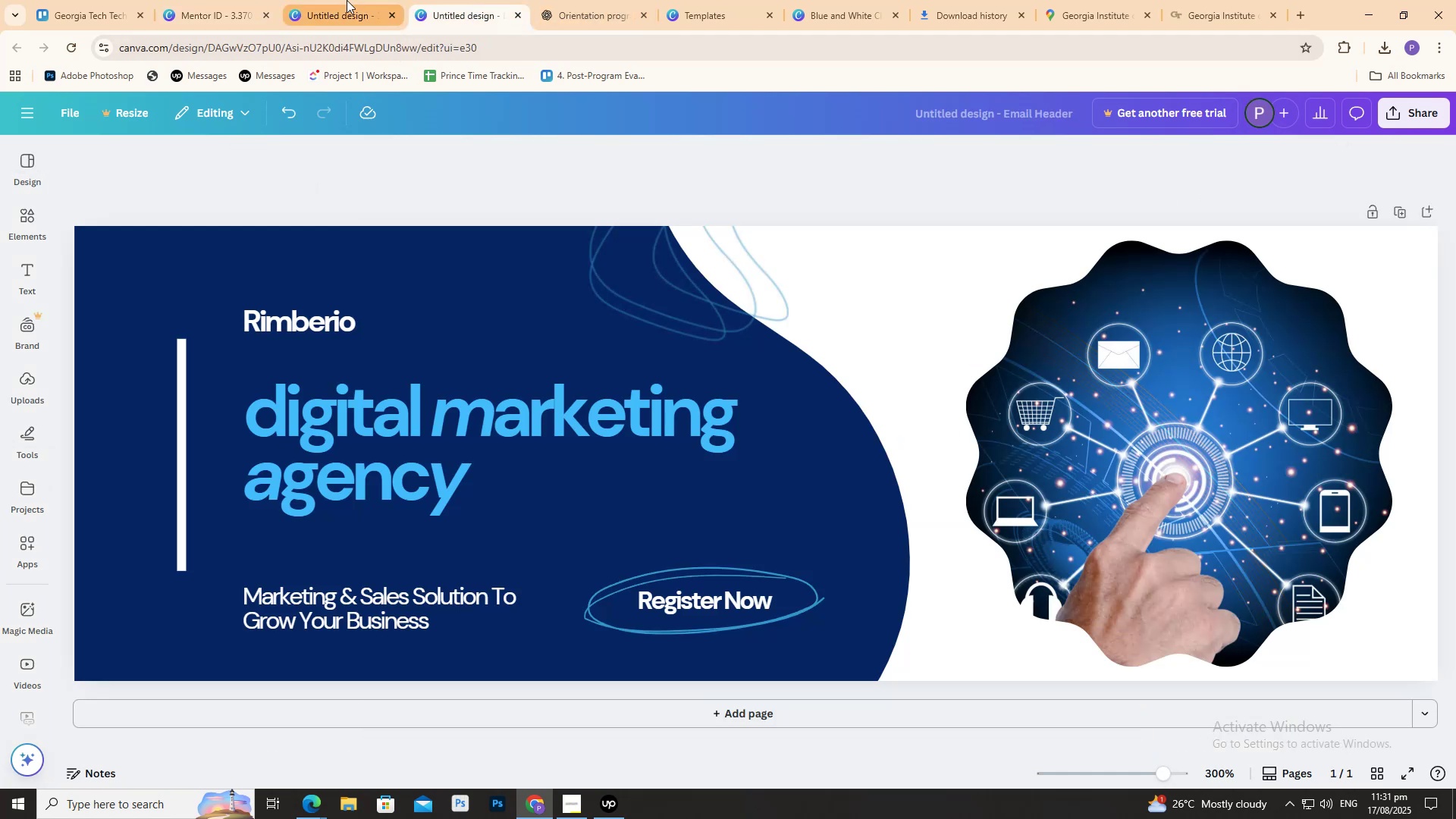 
left_click([347, 0])
 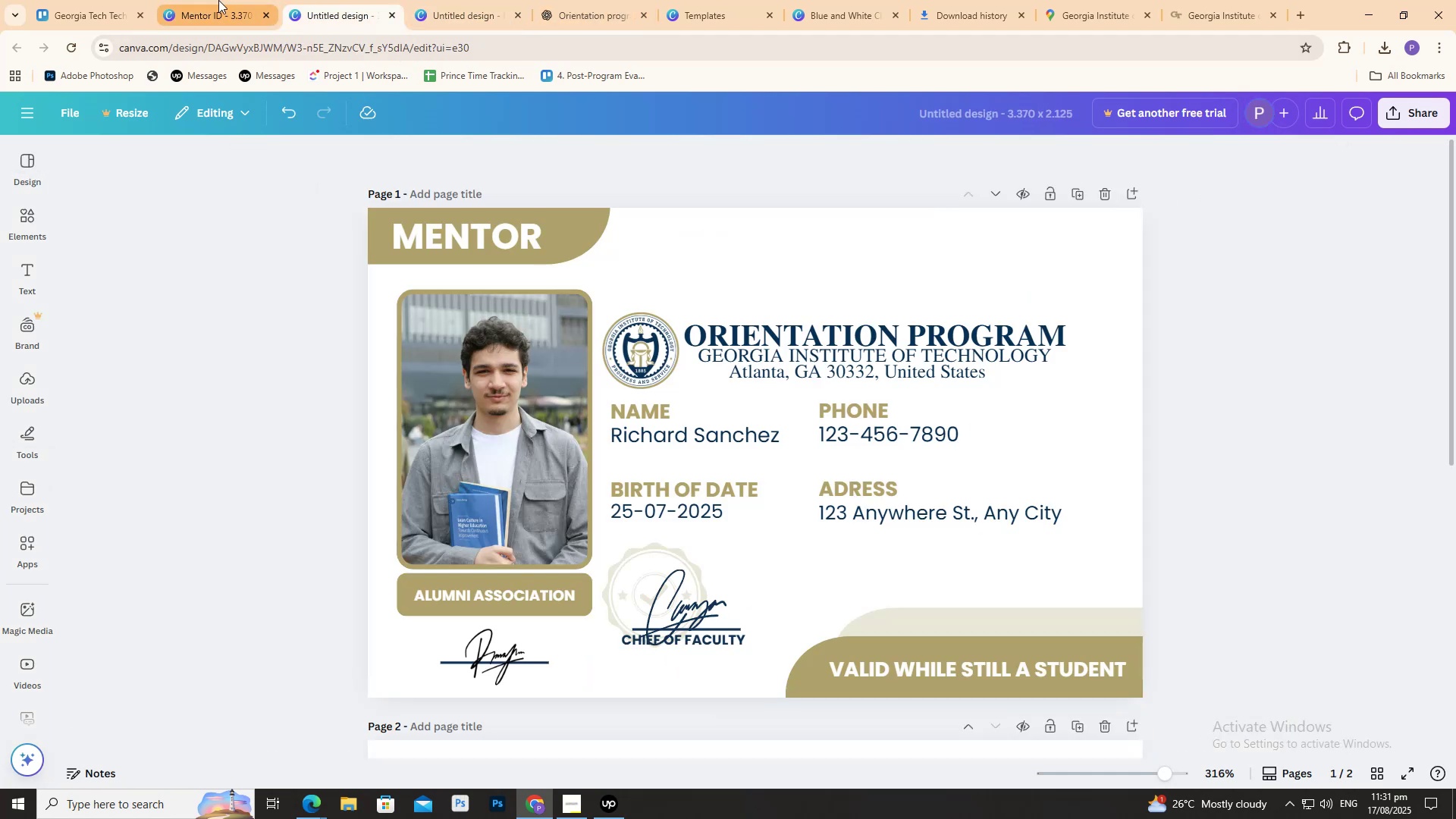 
double_click([218, 0])
 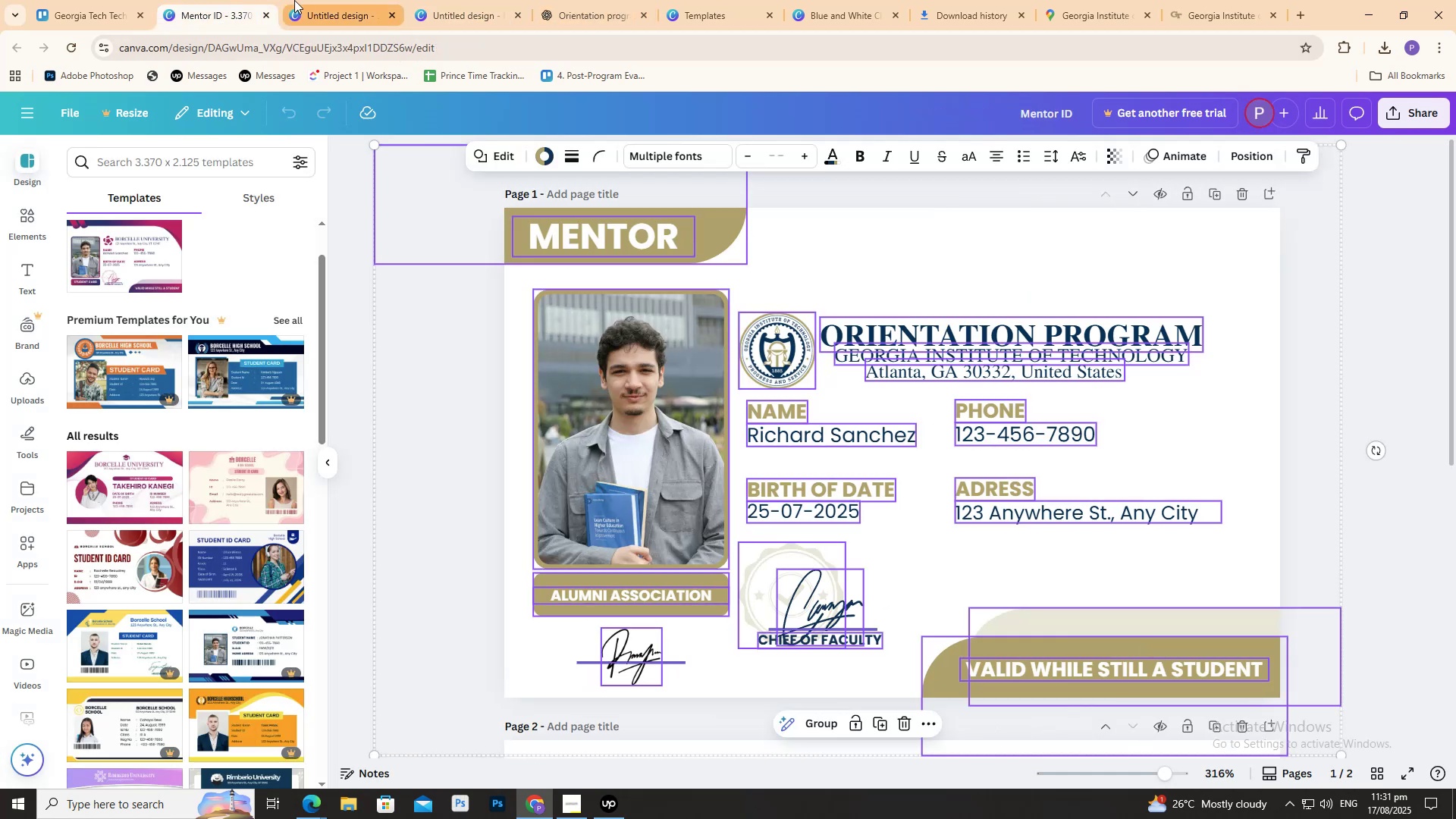 
triple_click([294, 0])
 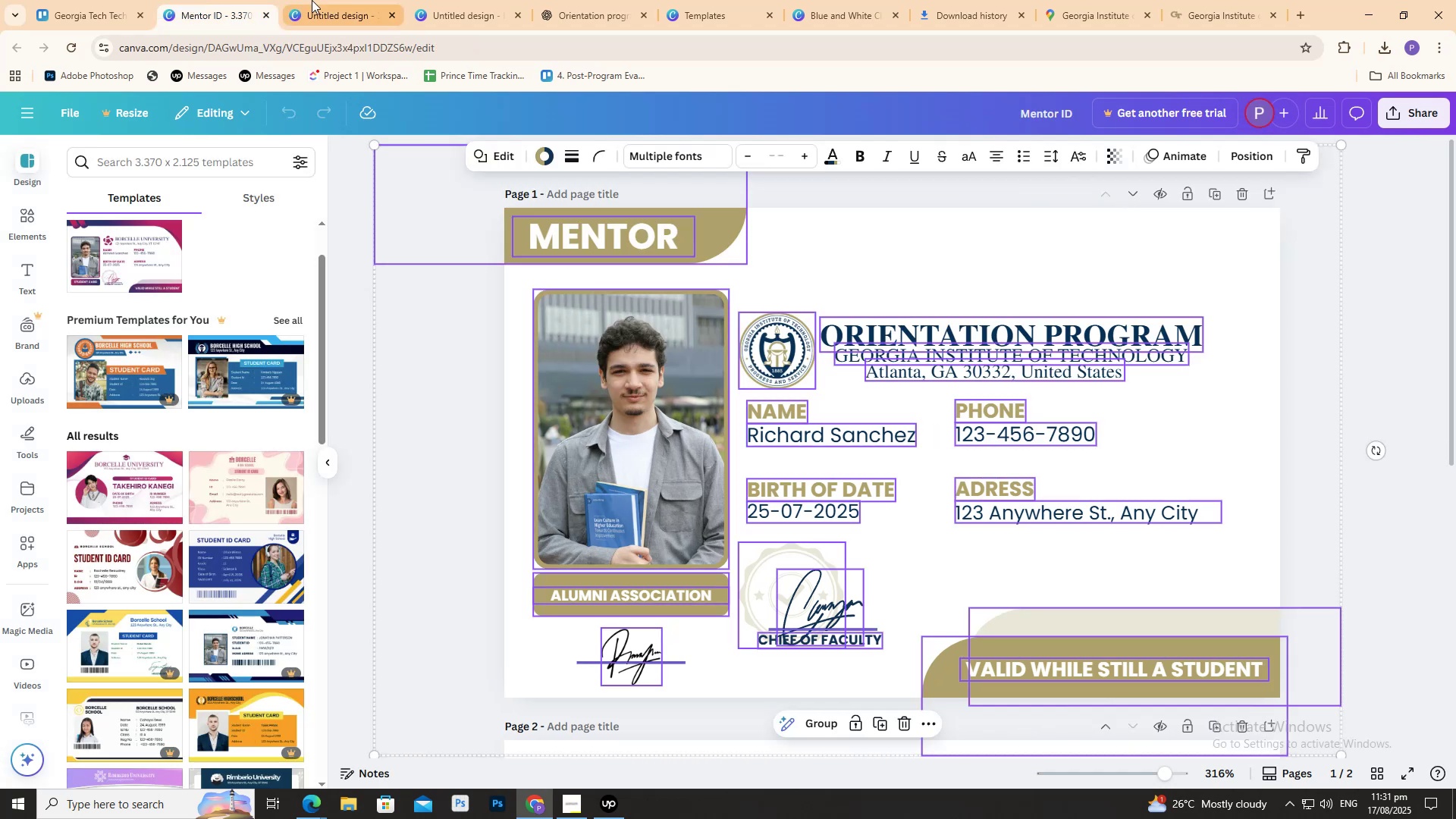 
triple_click([312, 0])
 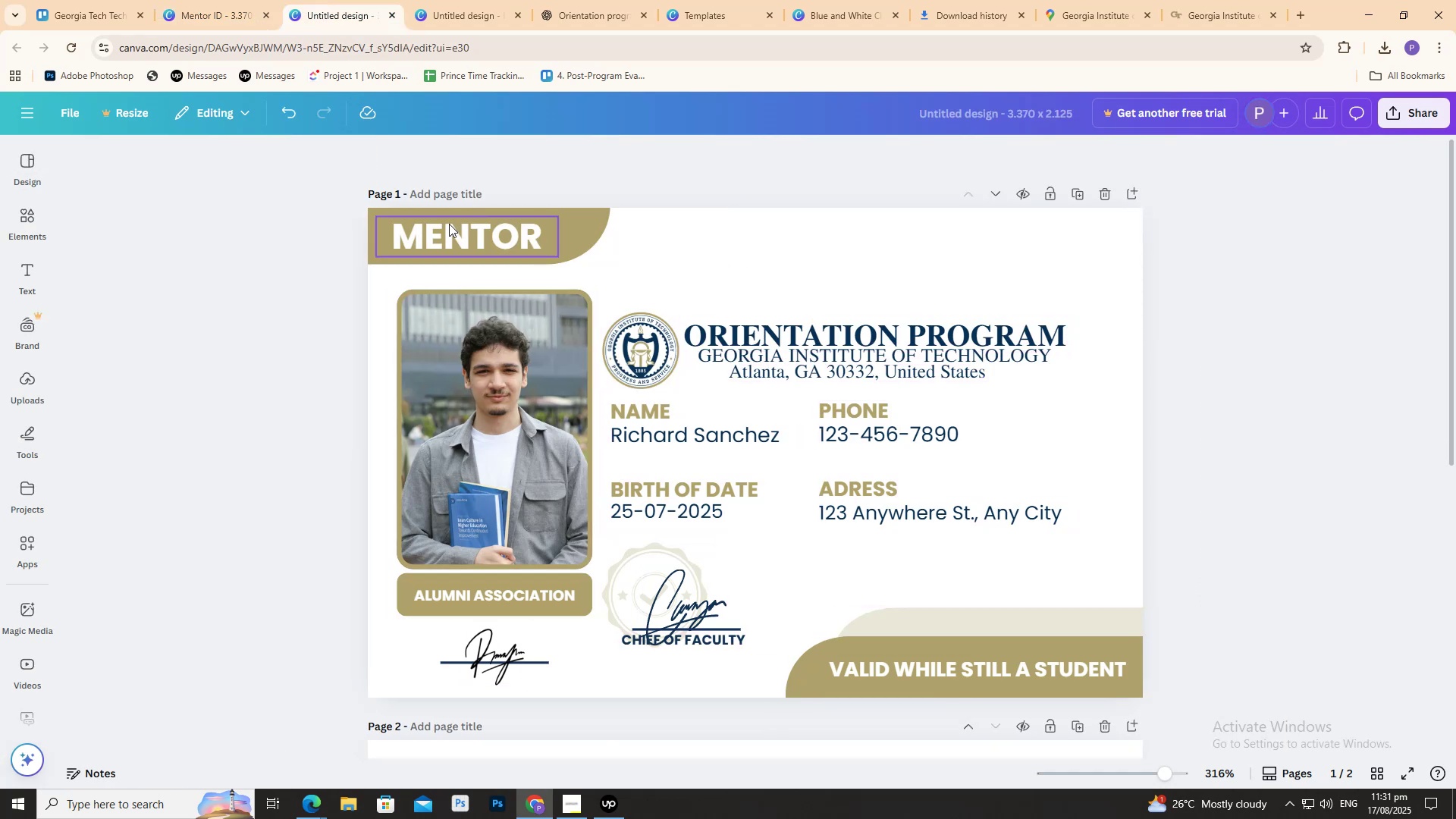 
double_click([449, 224])
 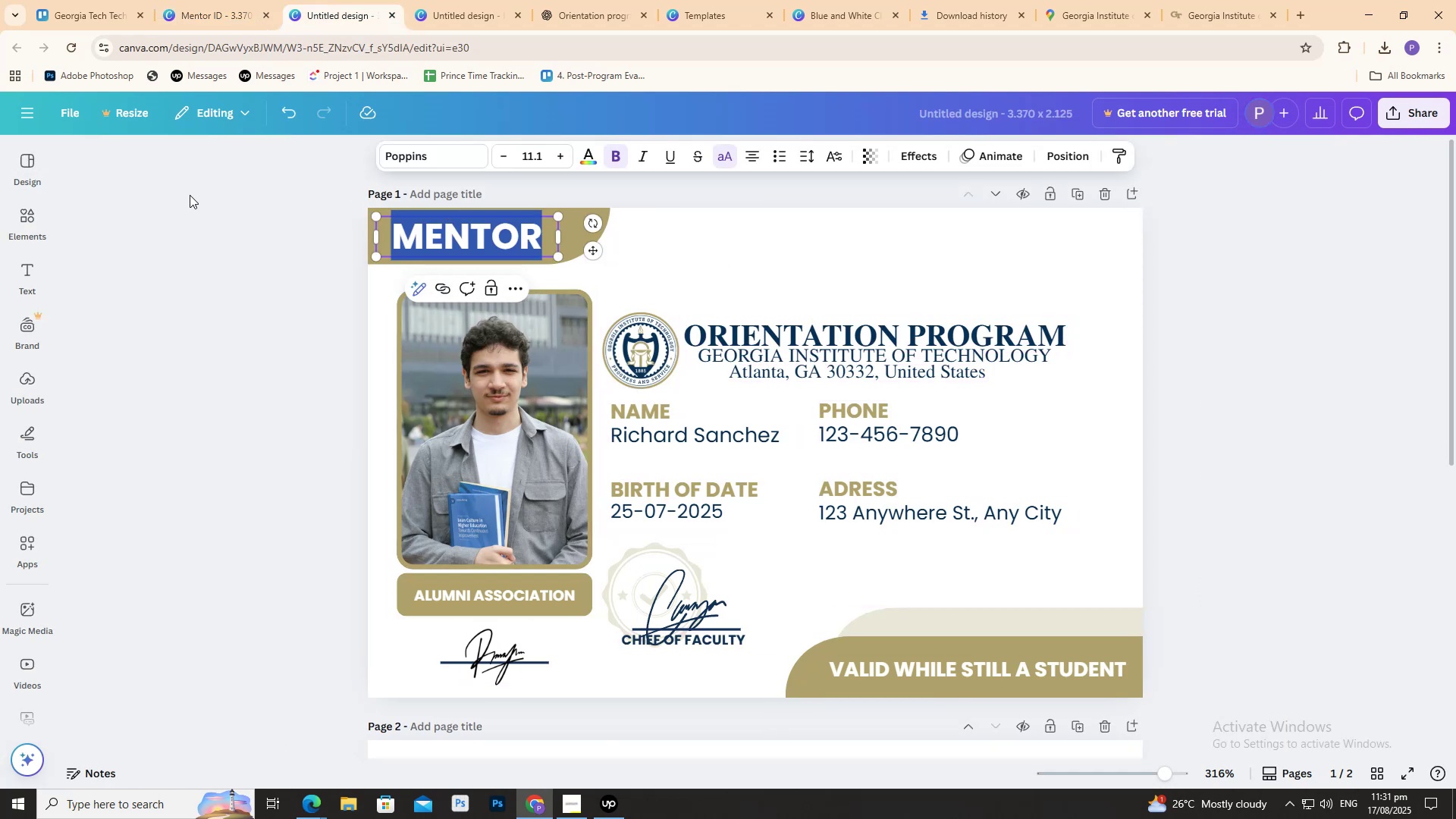 
double_click([188, 0])
 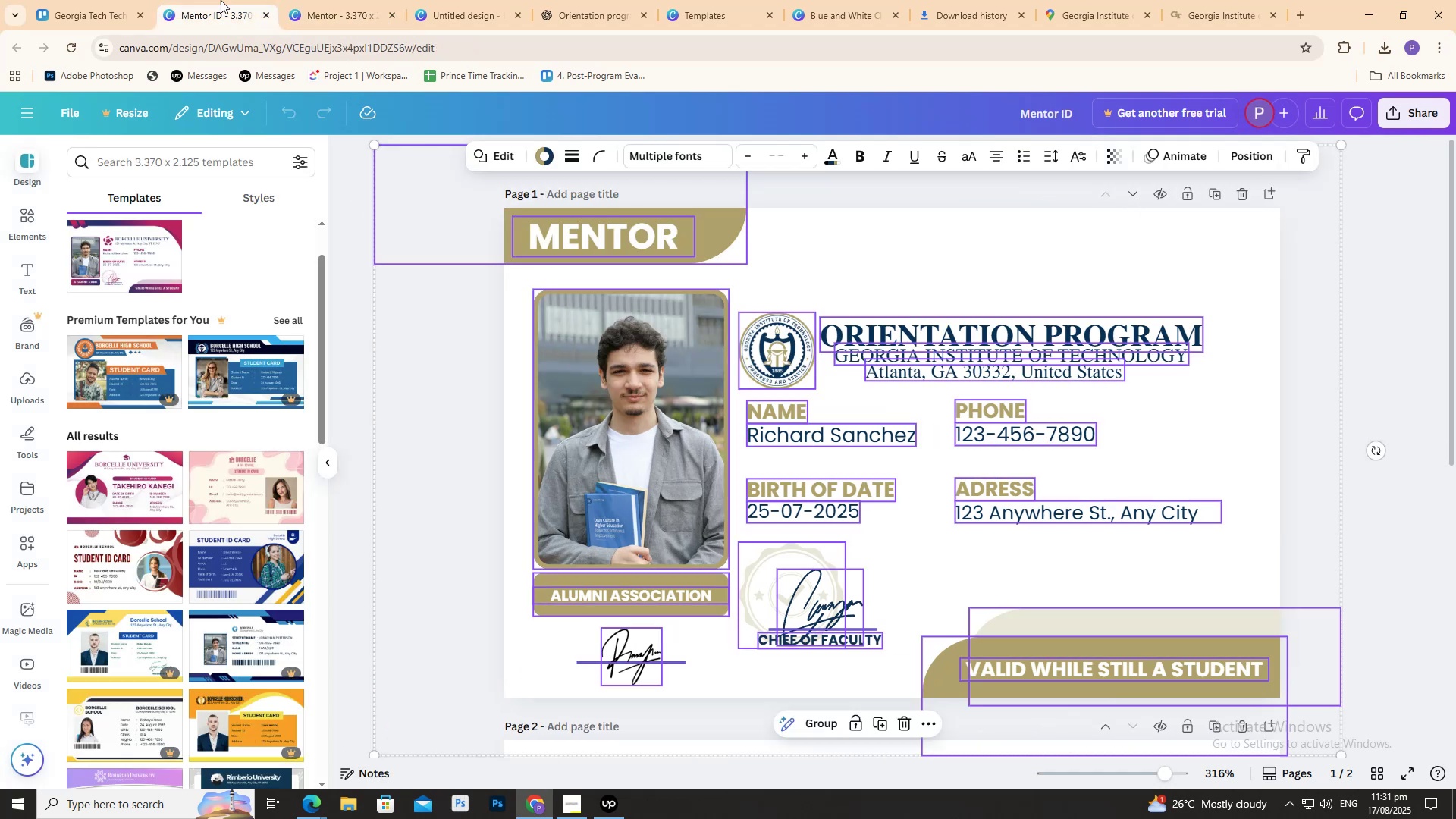 
left_click([342, 0])
 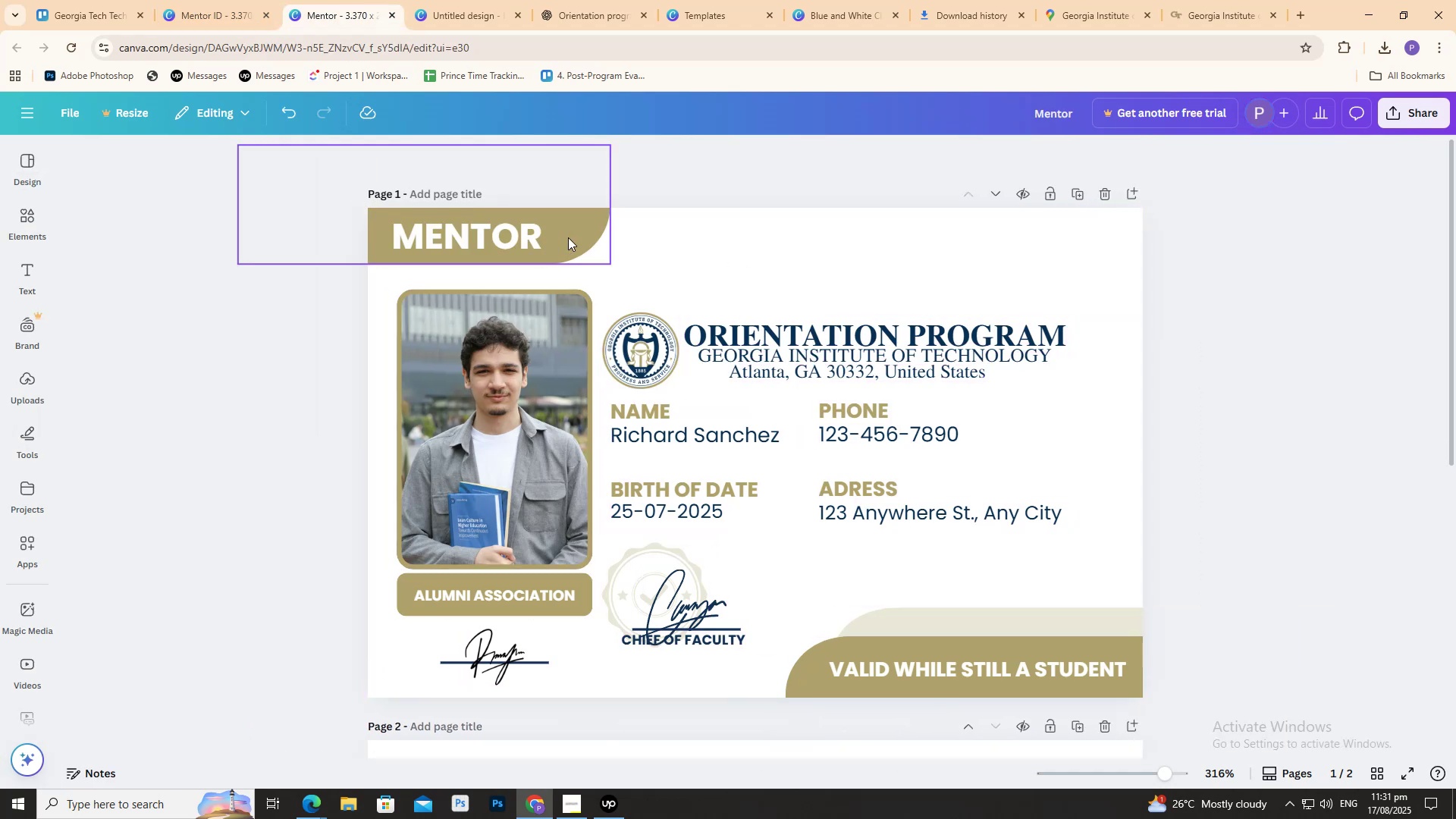 
left_click([576, 234])
 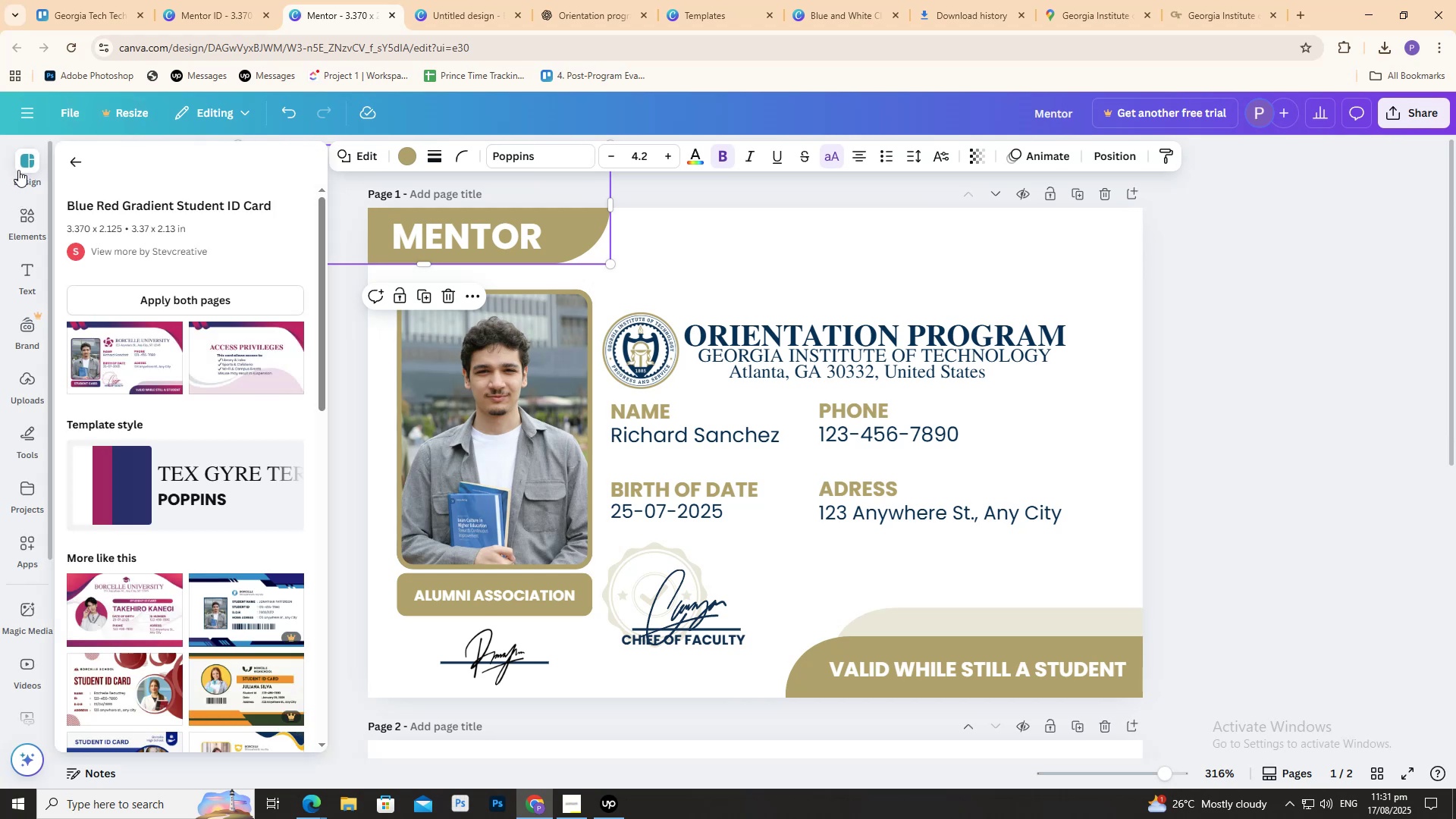 
wait(11.02)
 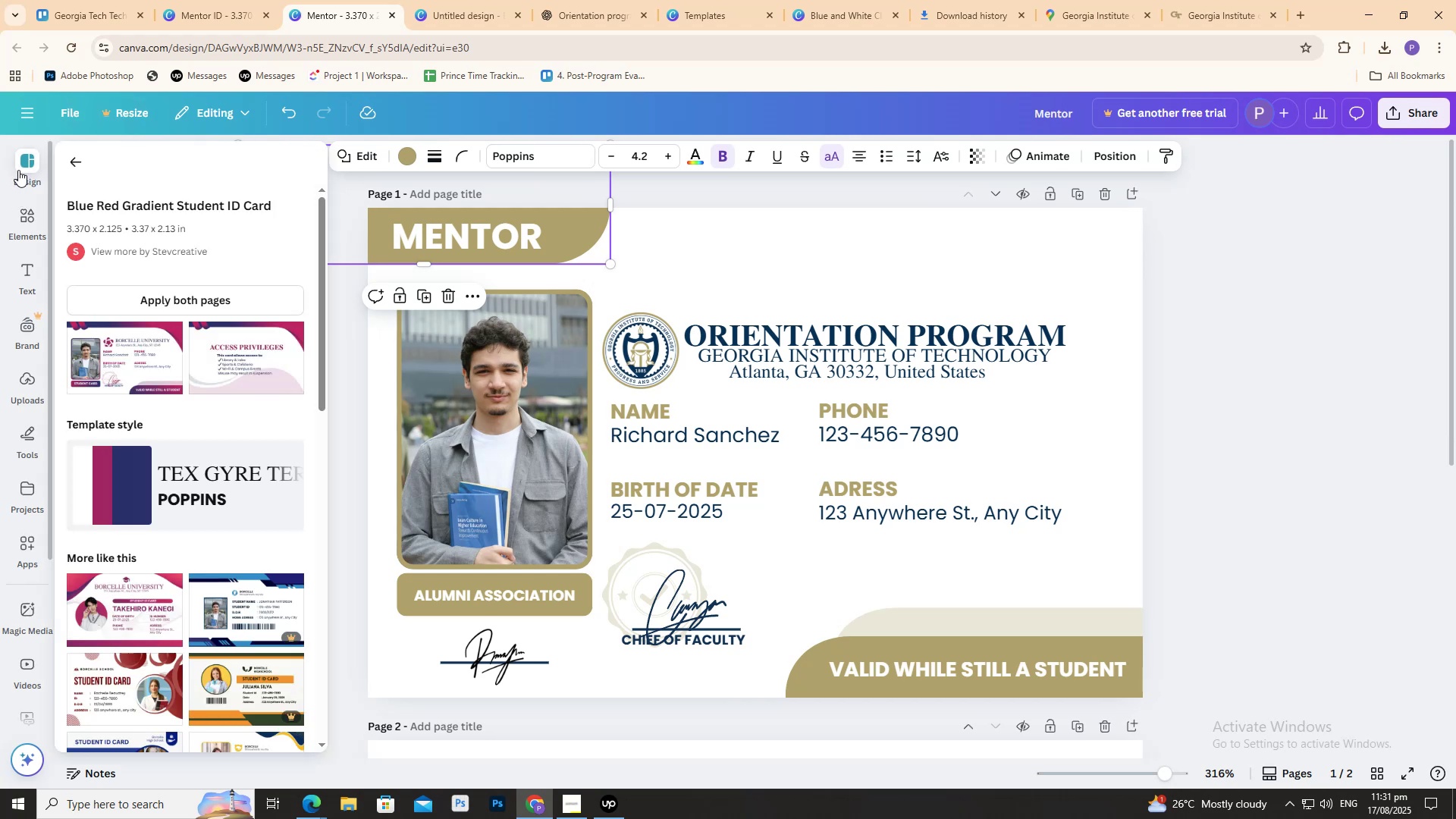 
left_click([404, 153])
 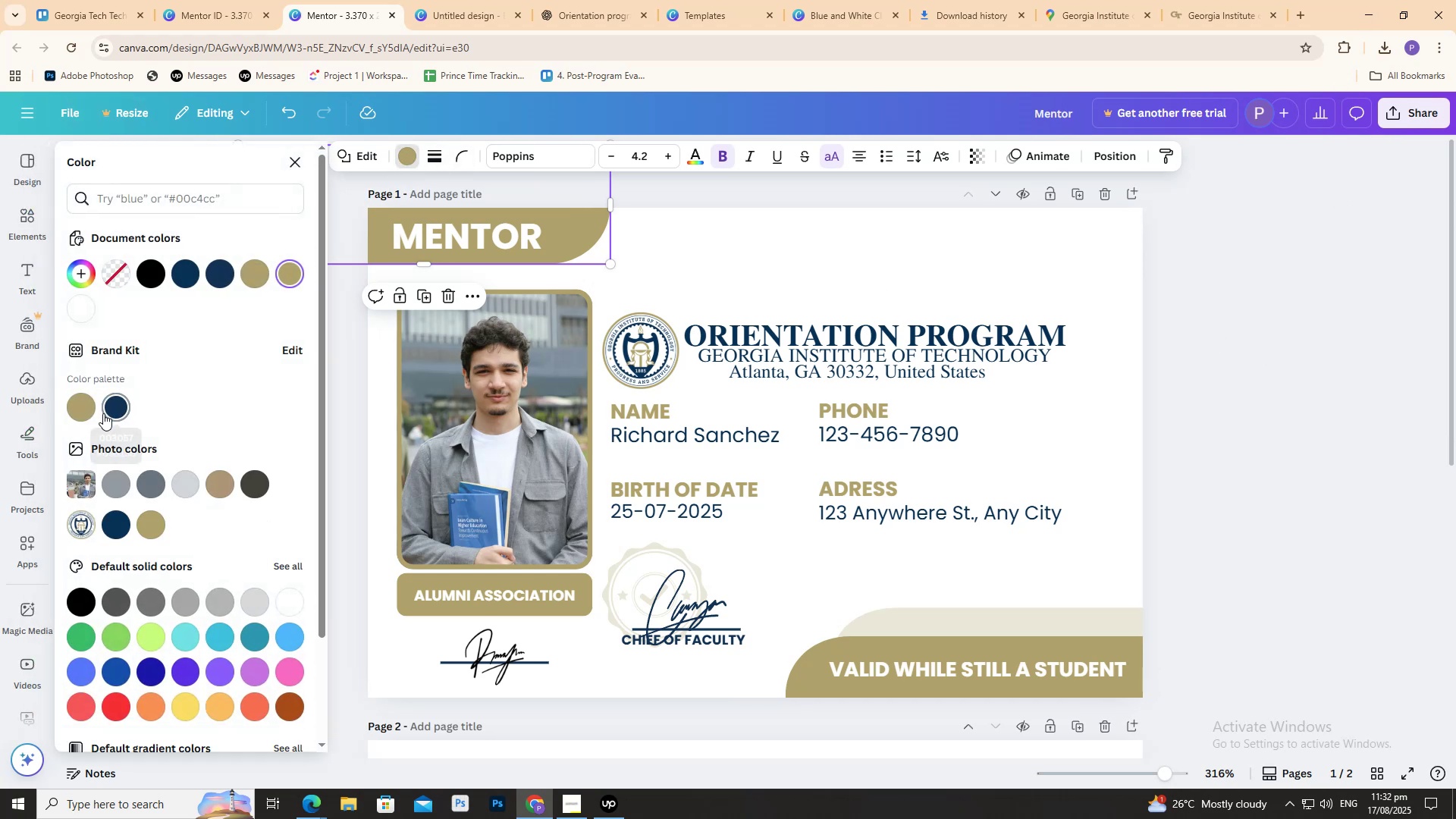 
left_click([111, 410])
 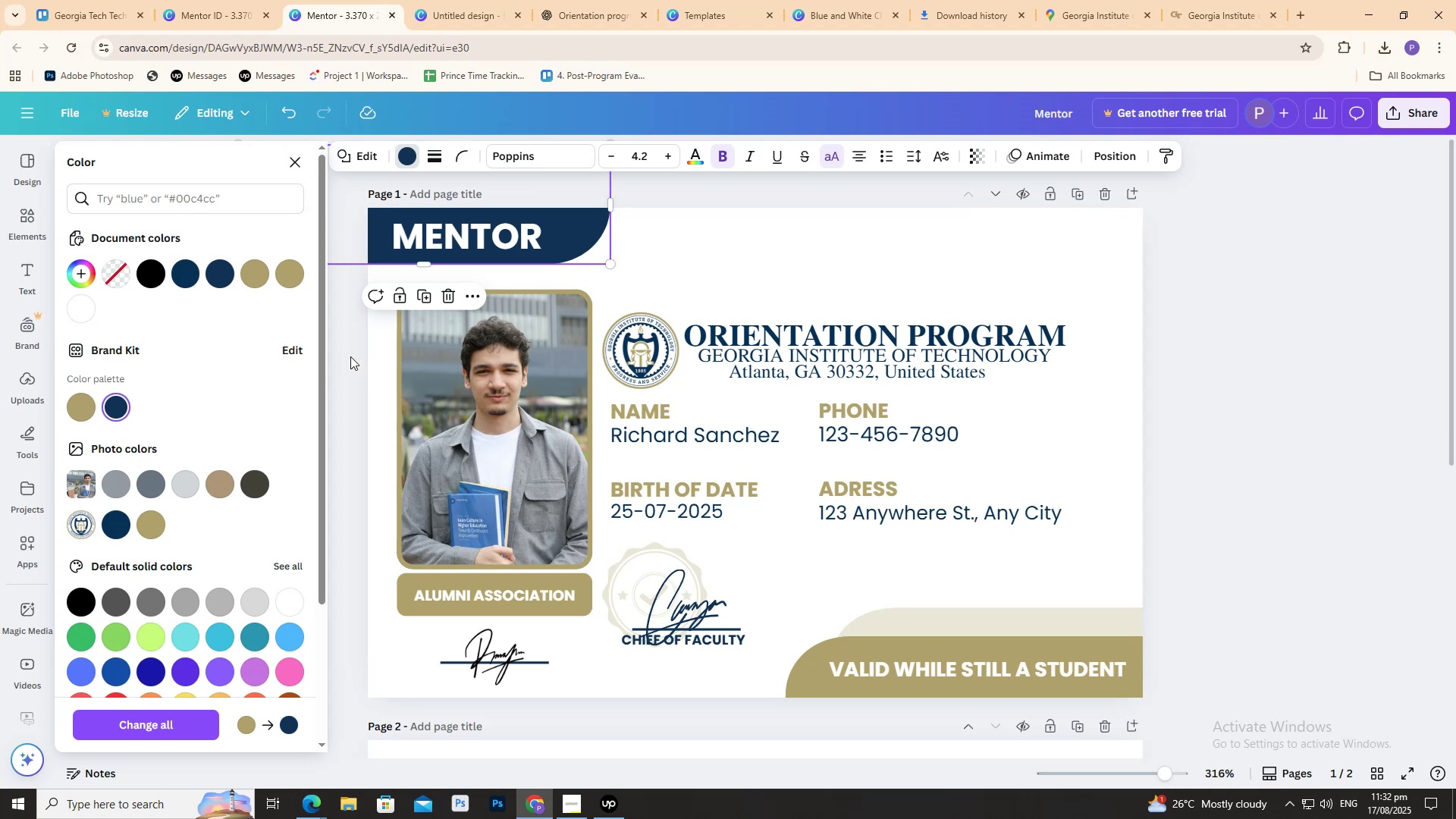 
left_click([341, 359])
 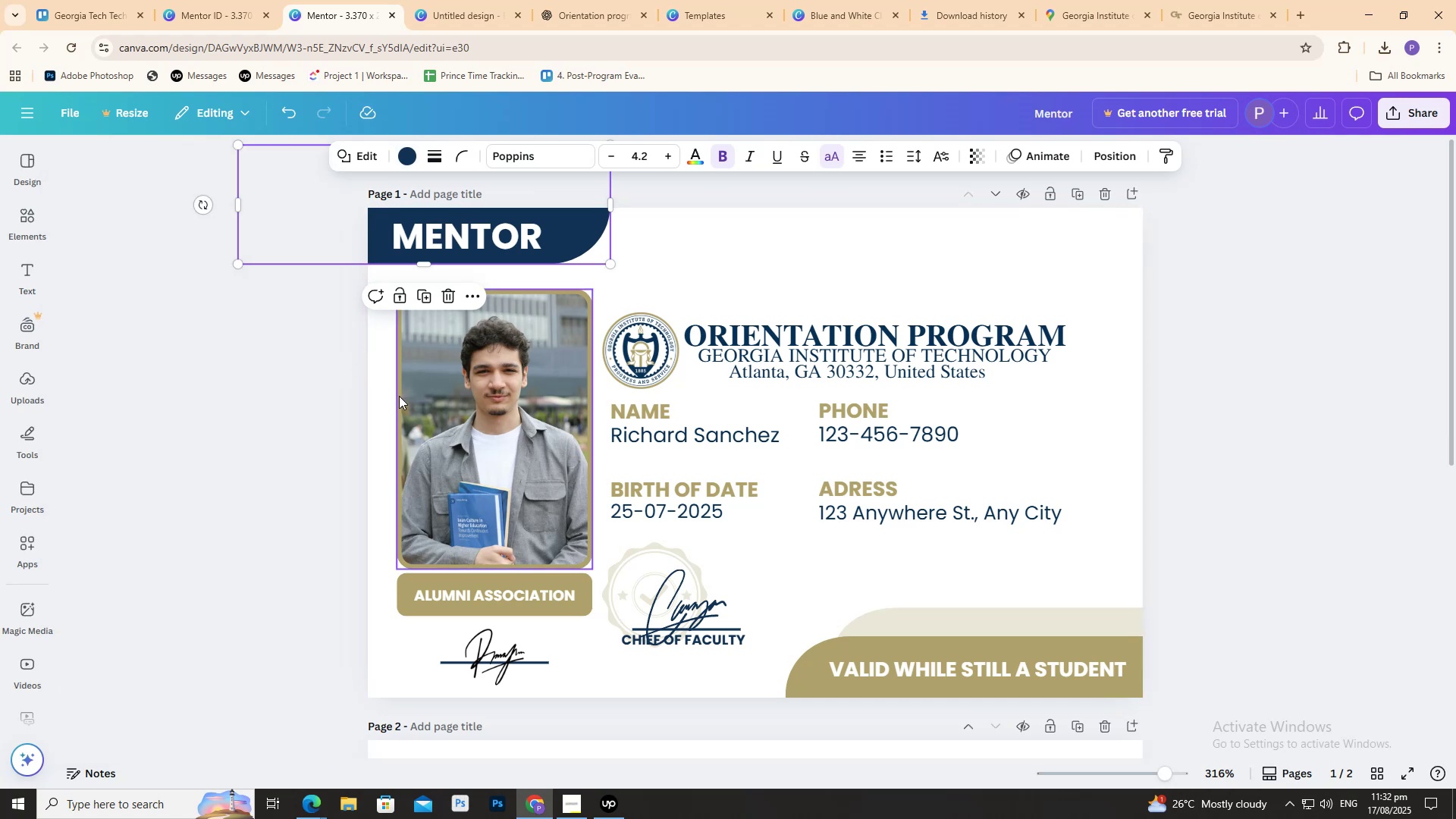 
left_click([399, 396])
 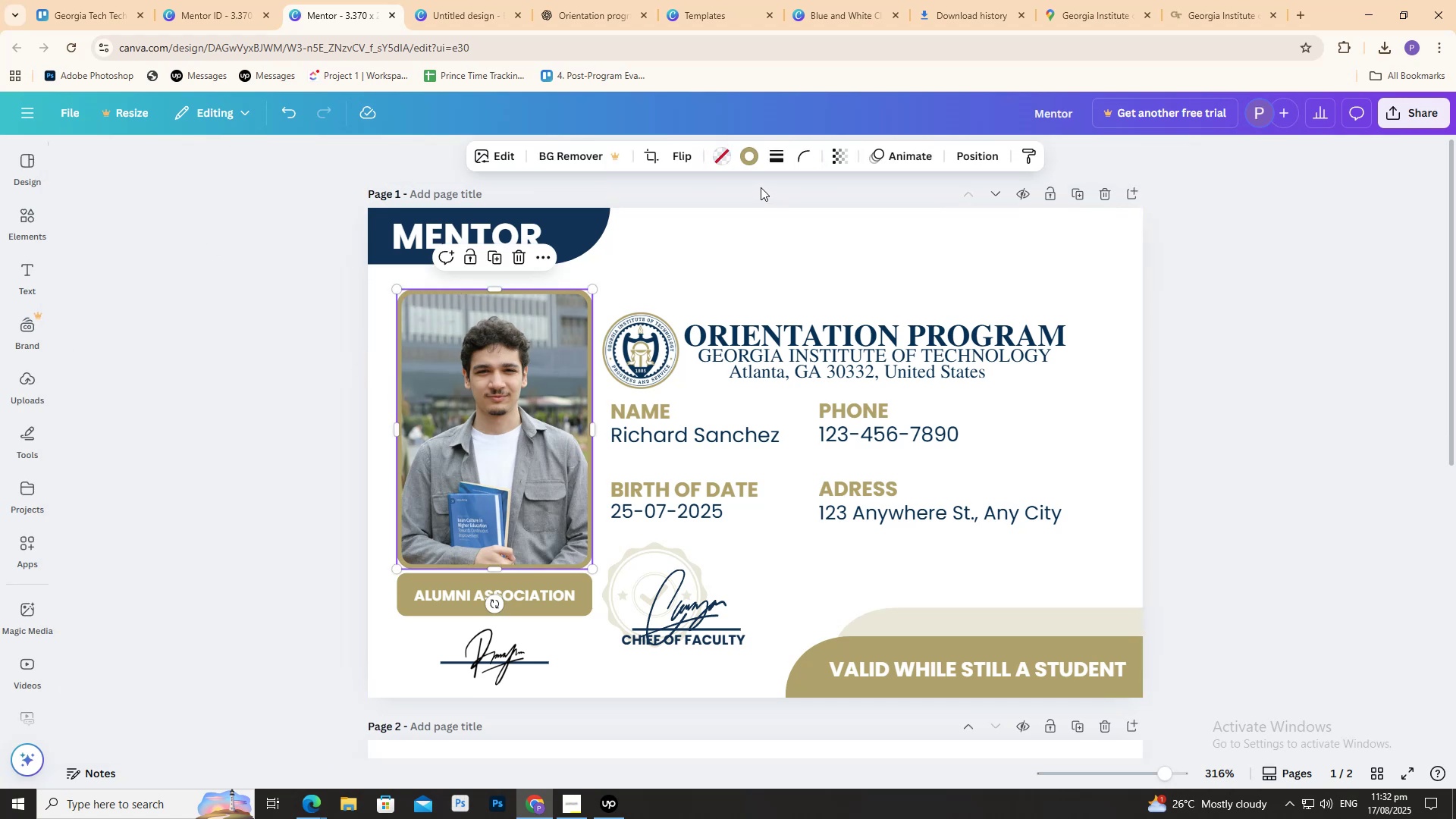 
left_click([750, 160])
 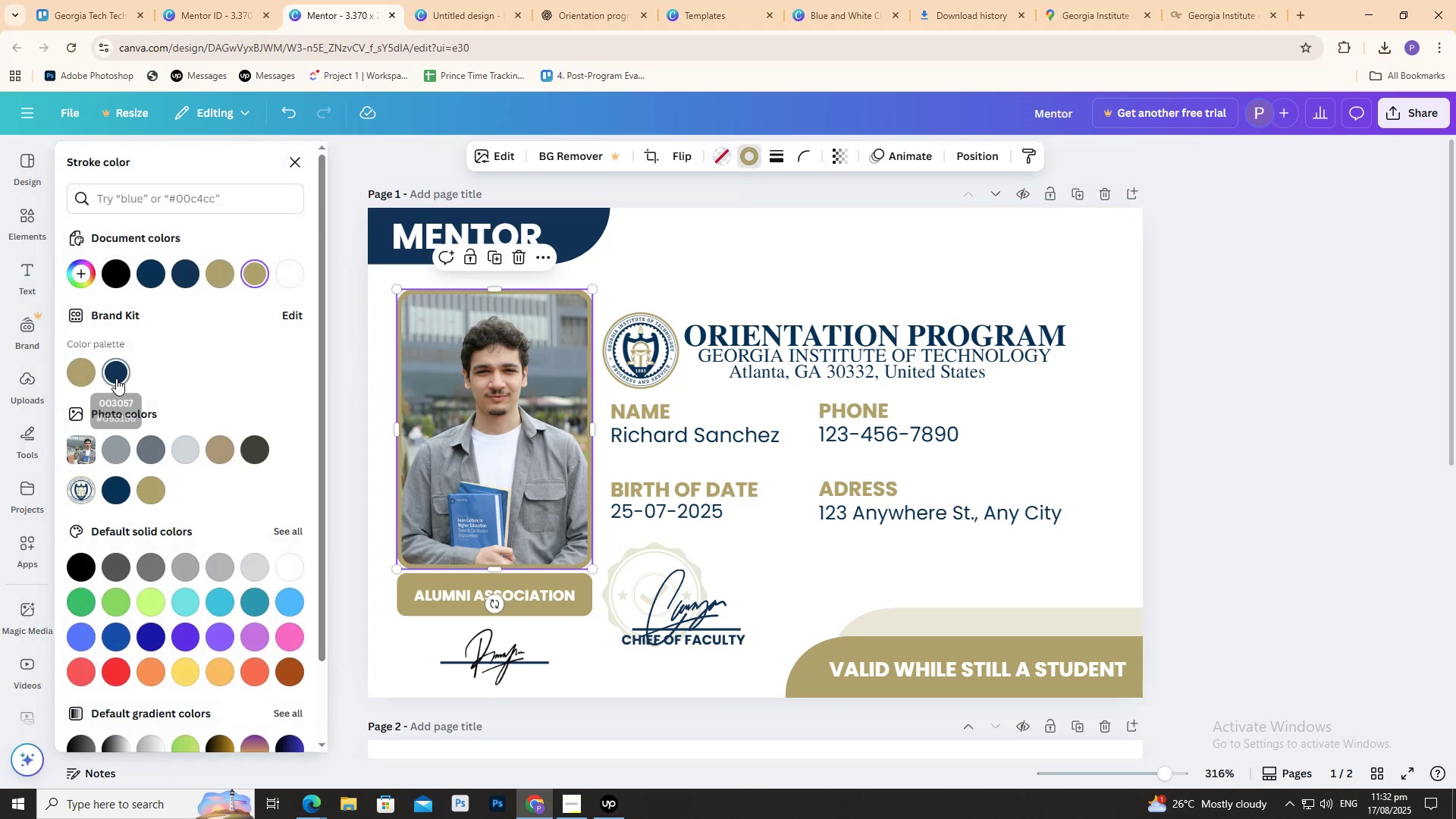 
left_click([116, 375])
 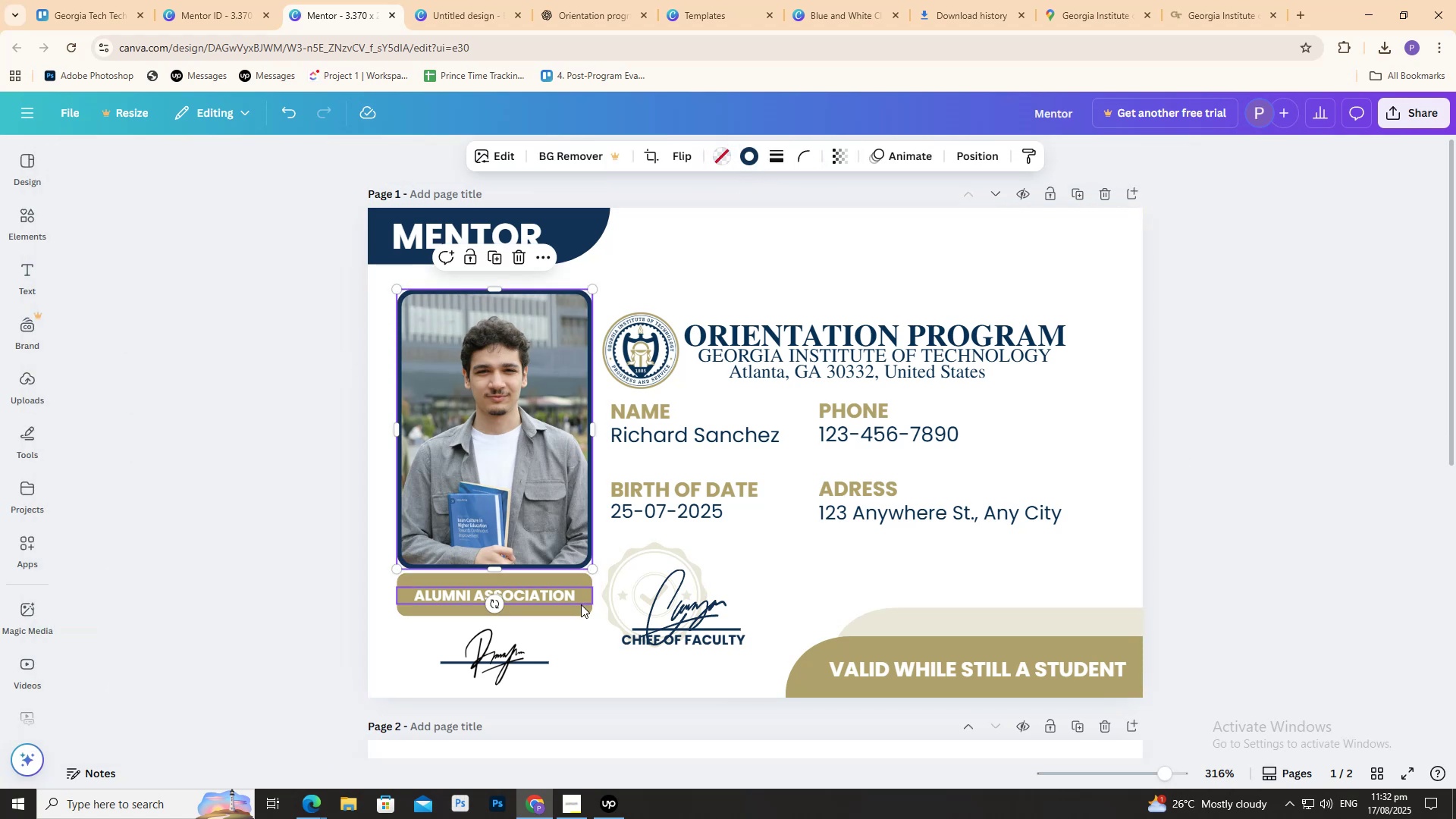 
left_click([575, 610])
 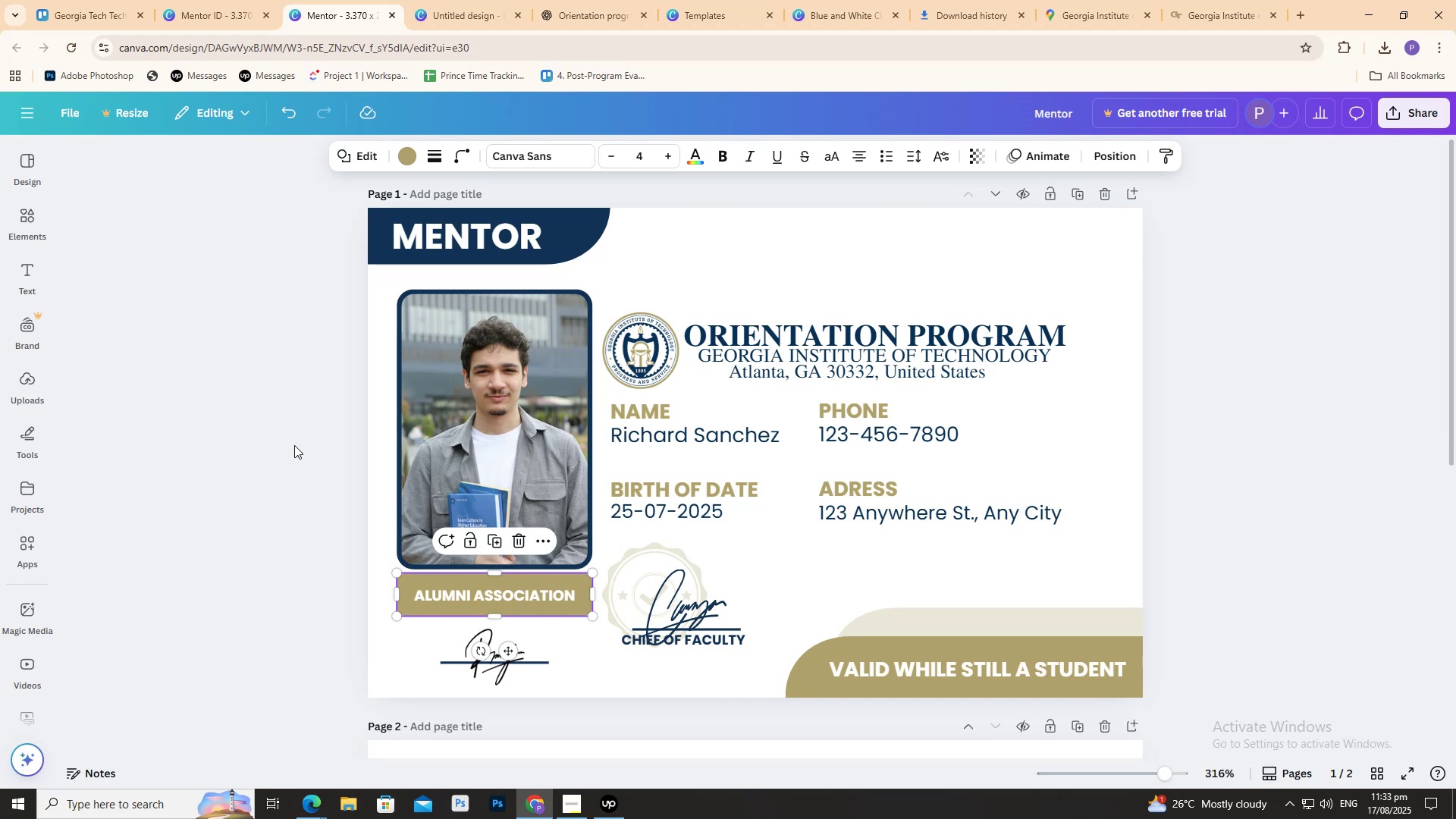 
wait(71.9)
 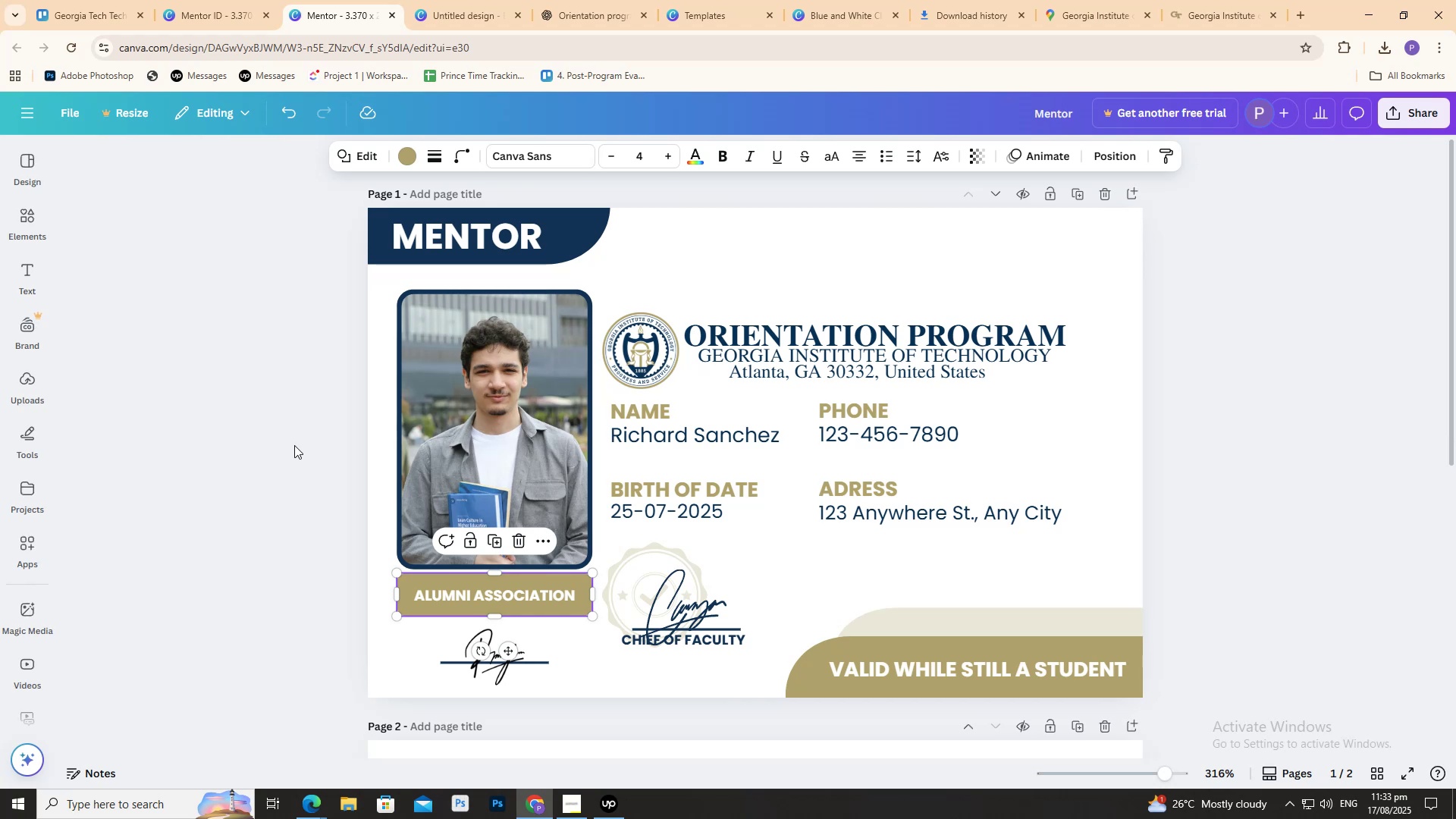 
left_click([403, 160])
 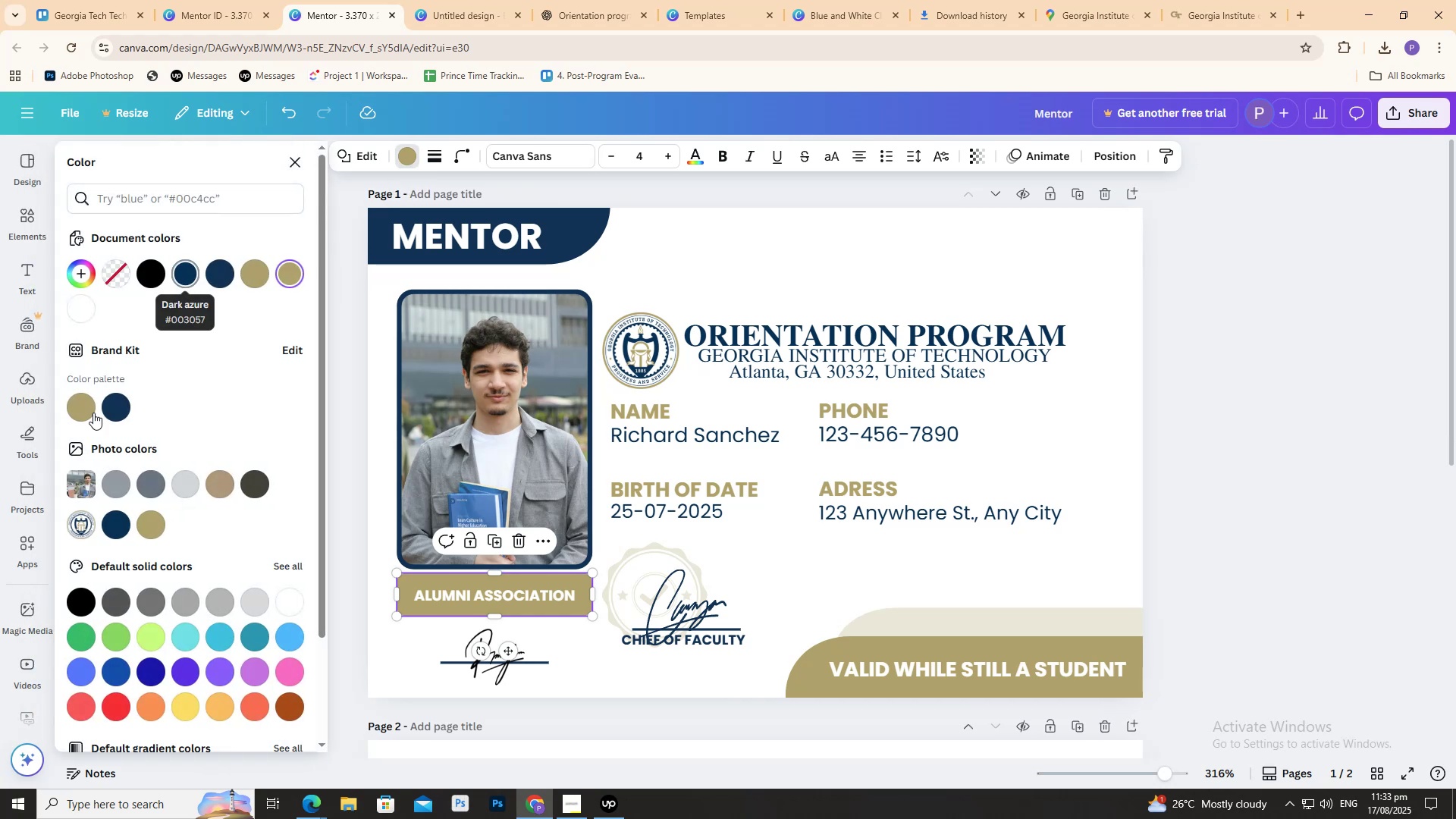 
left_click([115, 408])
 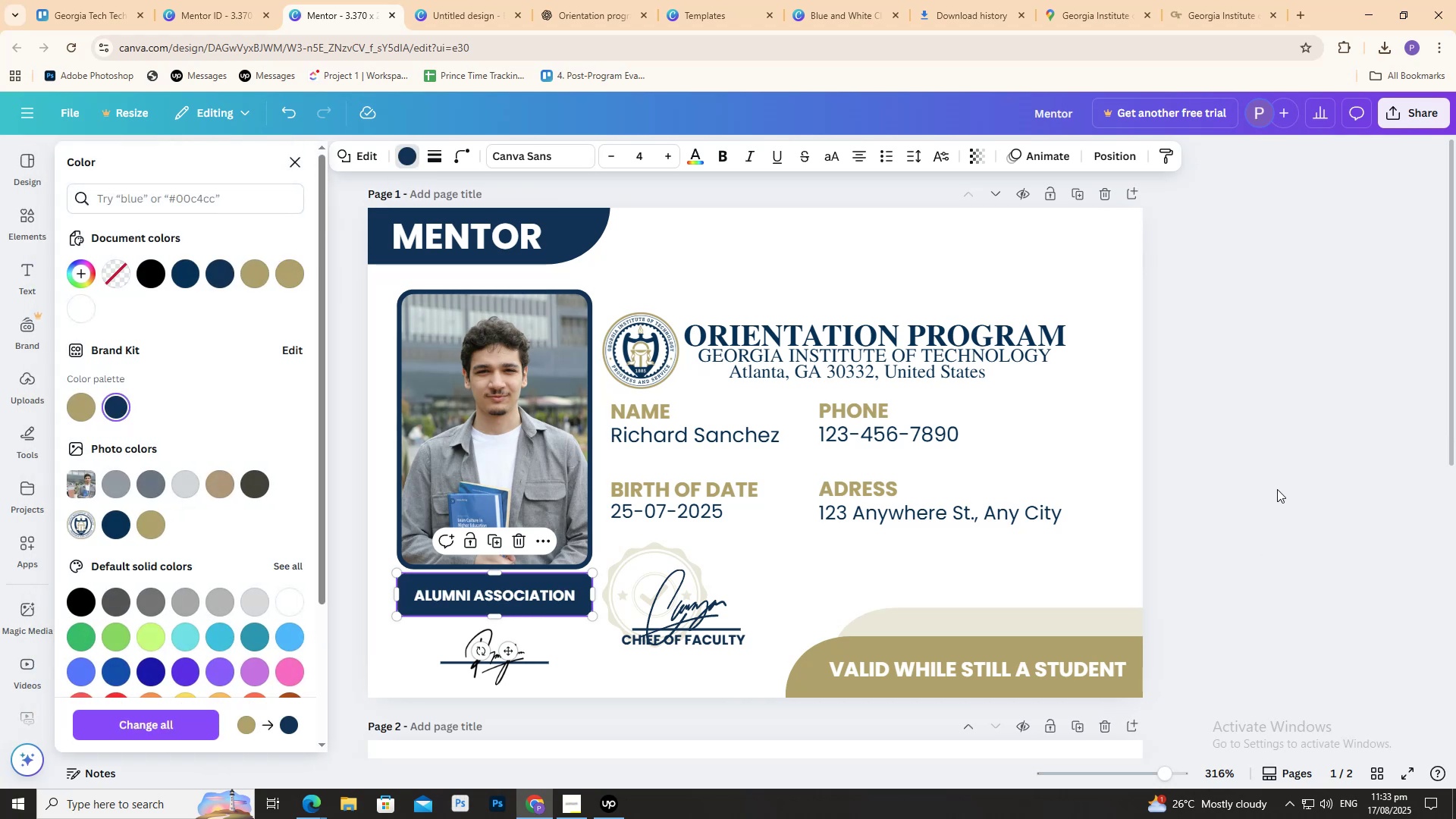 
left_click([1234, 447])
 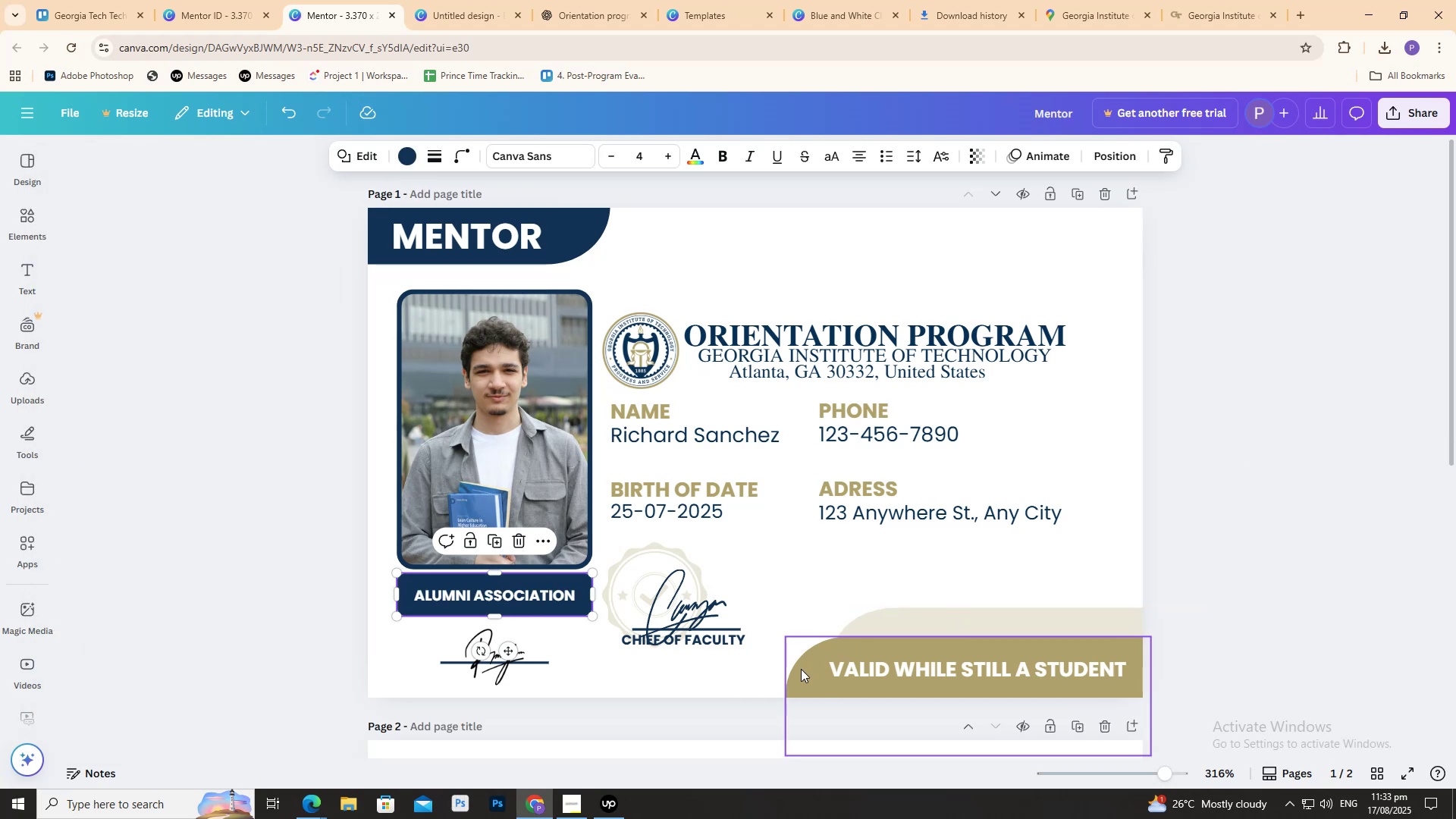 
left_click([801, 669])
 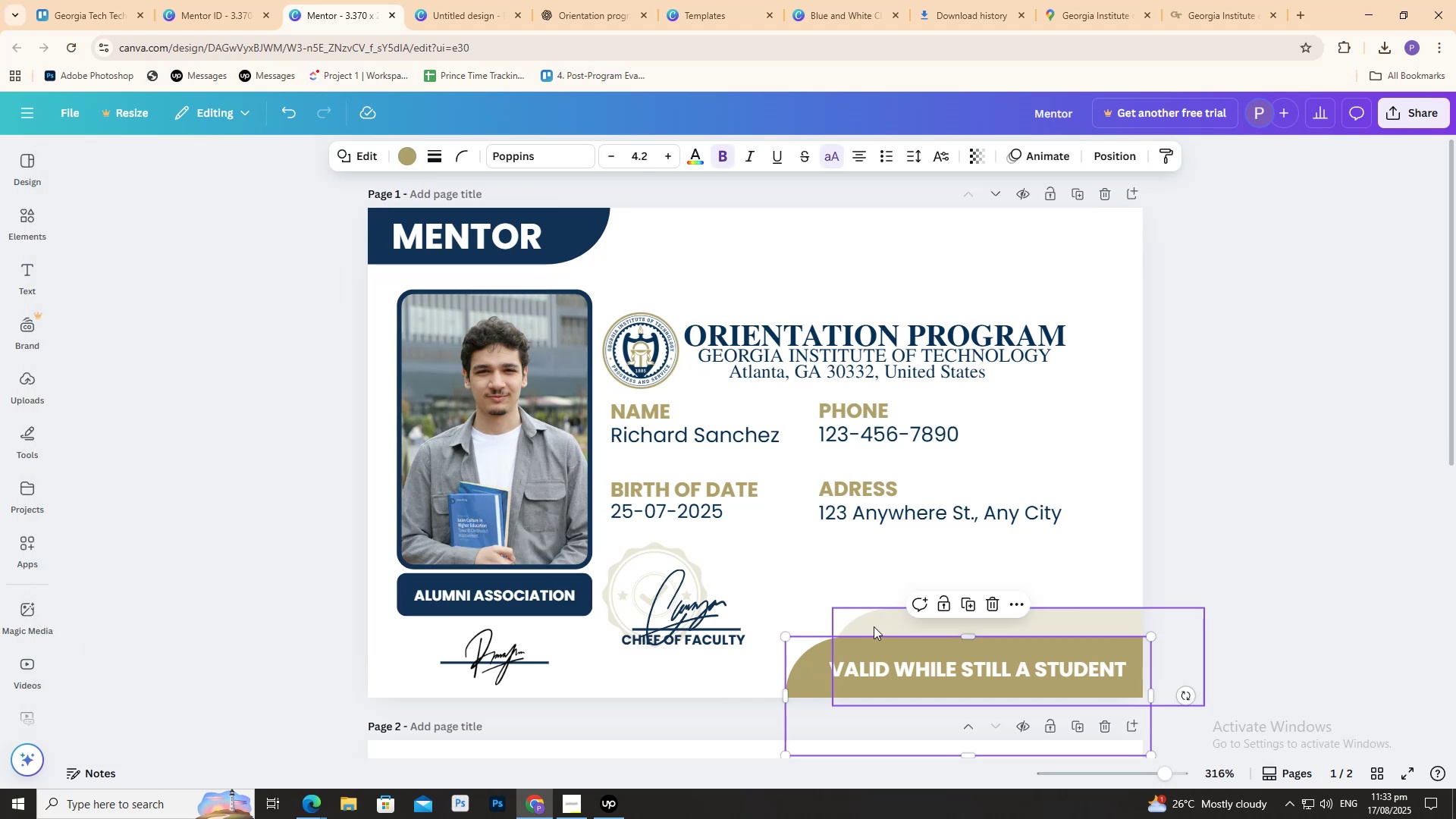 
hold_key(key=ShiftLeft, duration=0.68)
double_click([885, 620])
 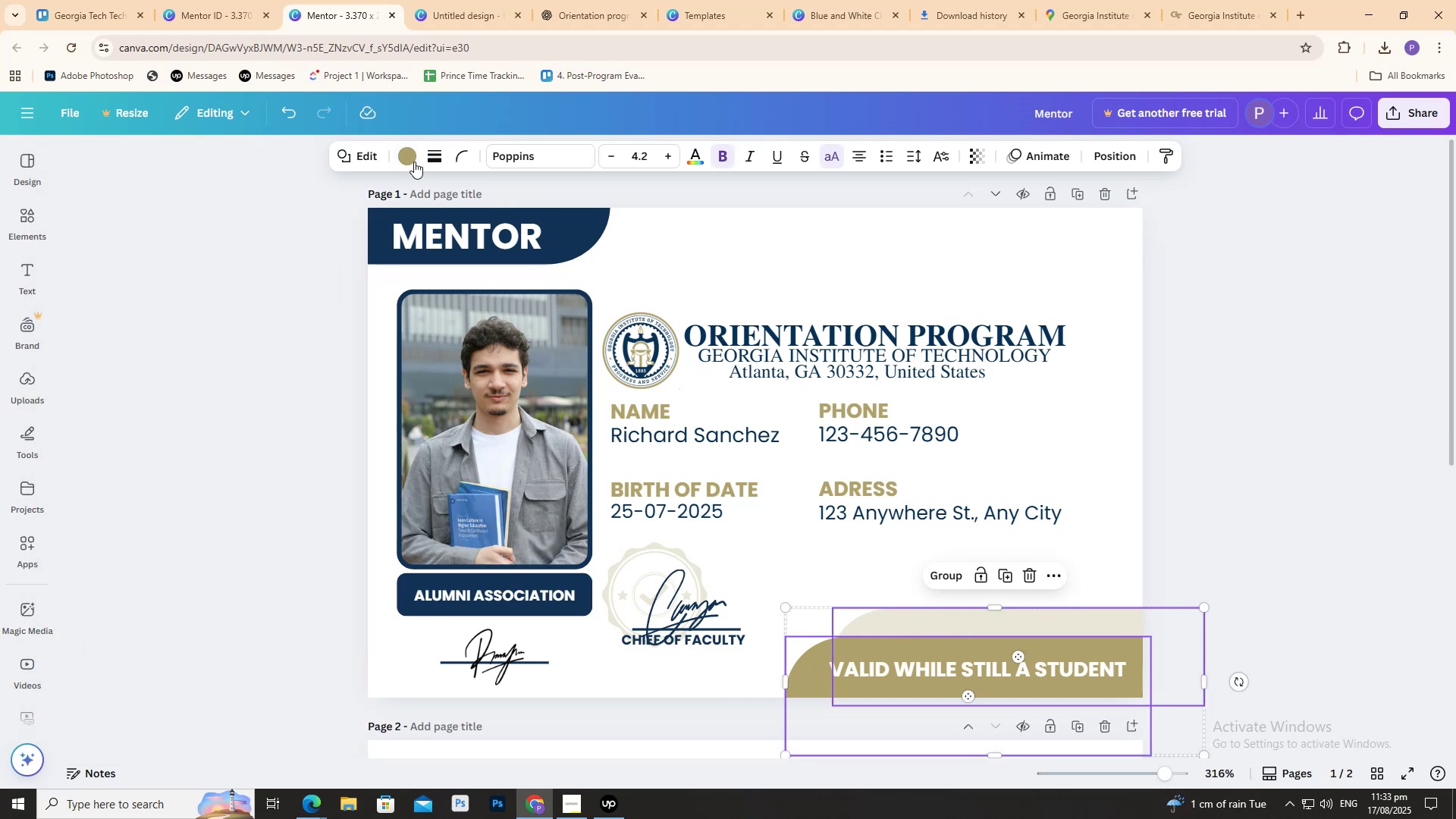 
left_click([413, 162])
 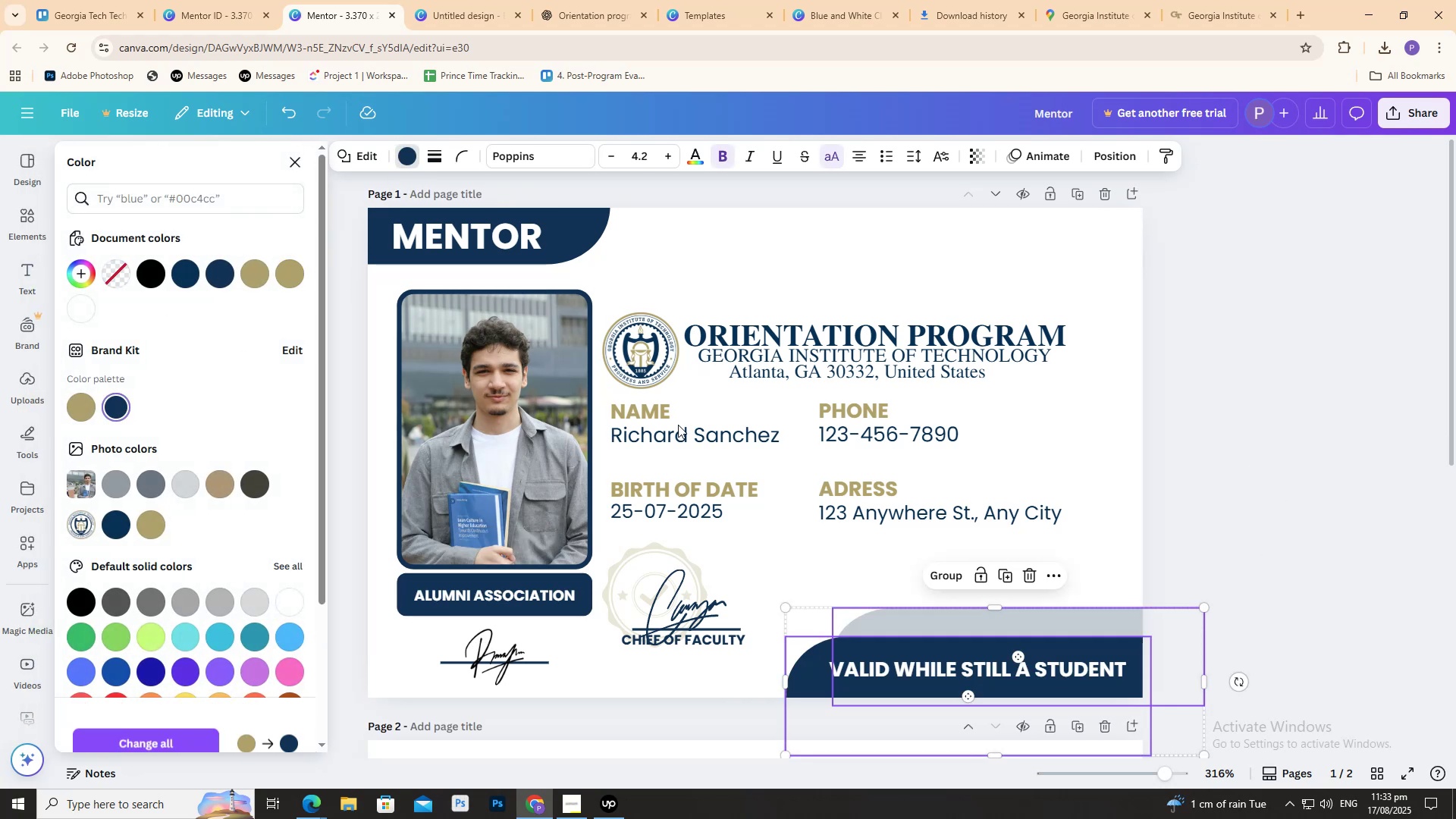 
double_click([1229, 426])
 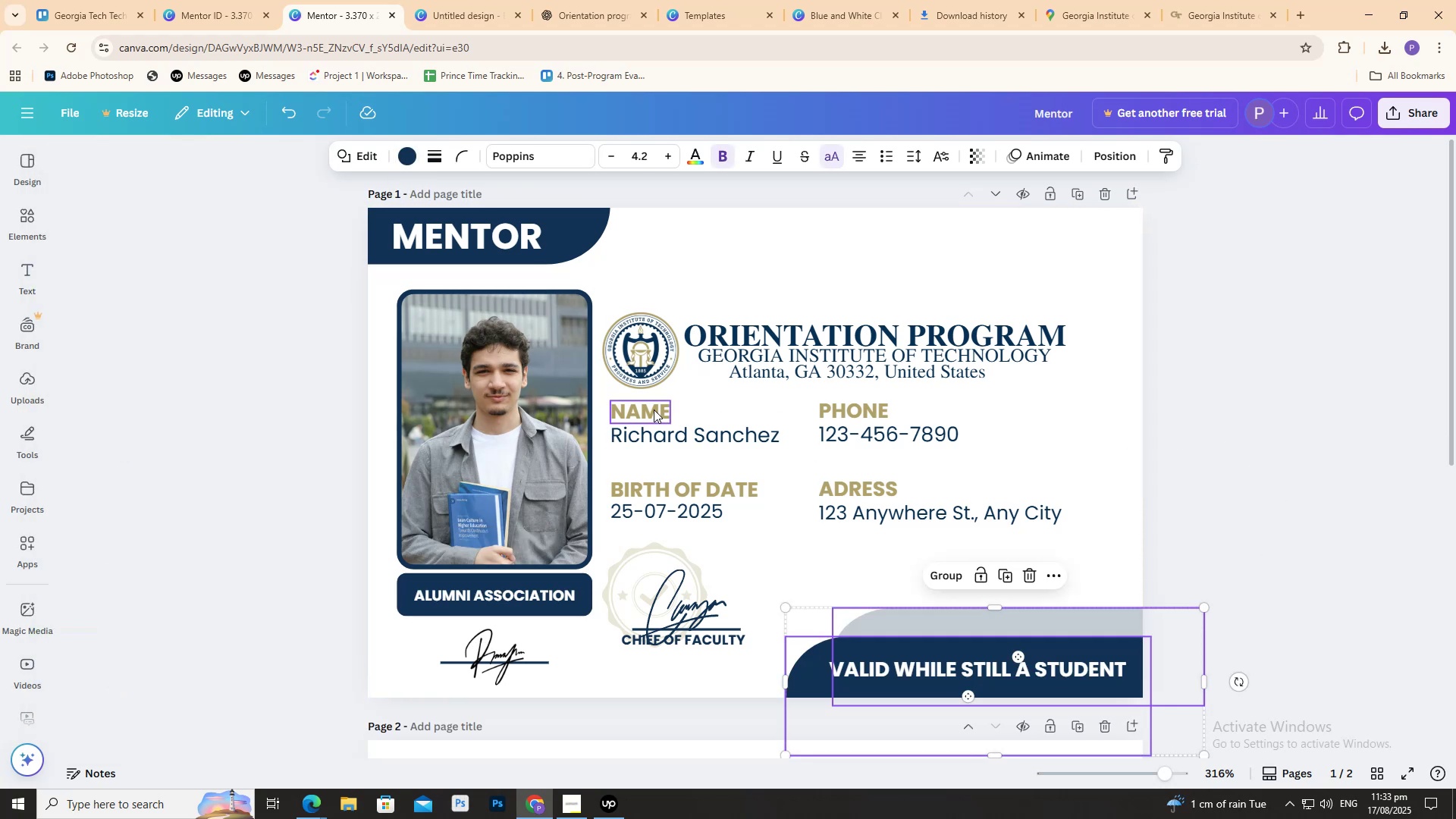 
left_click([654, 410])
 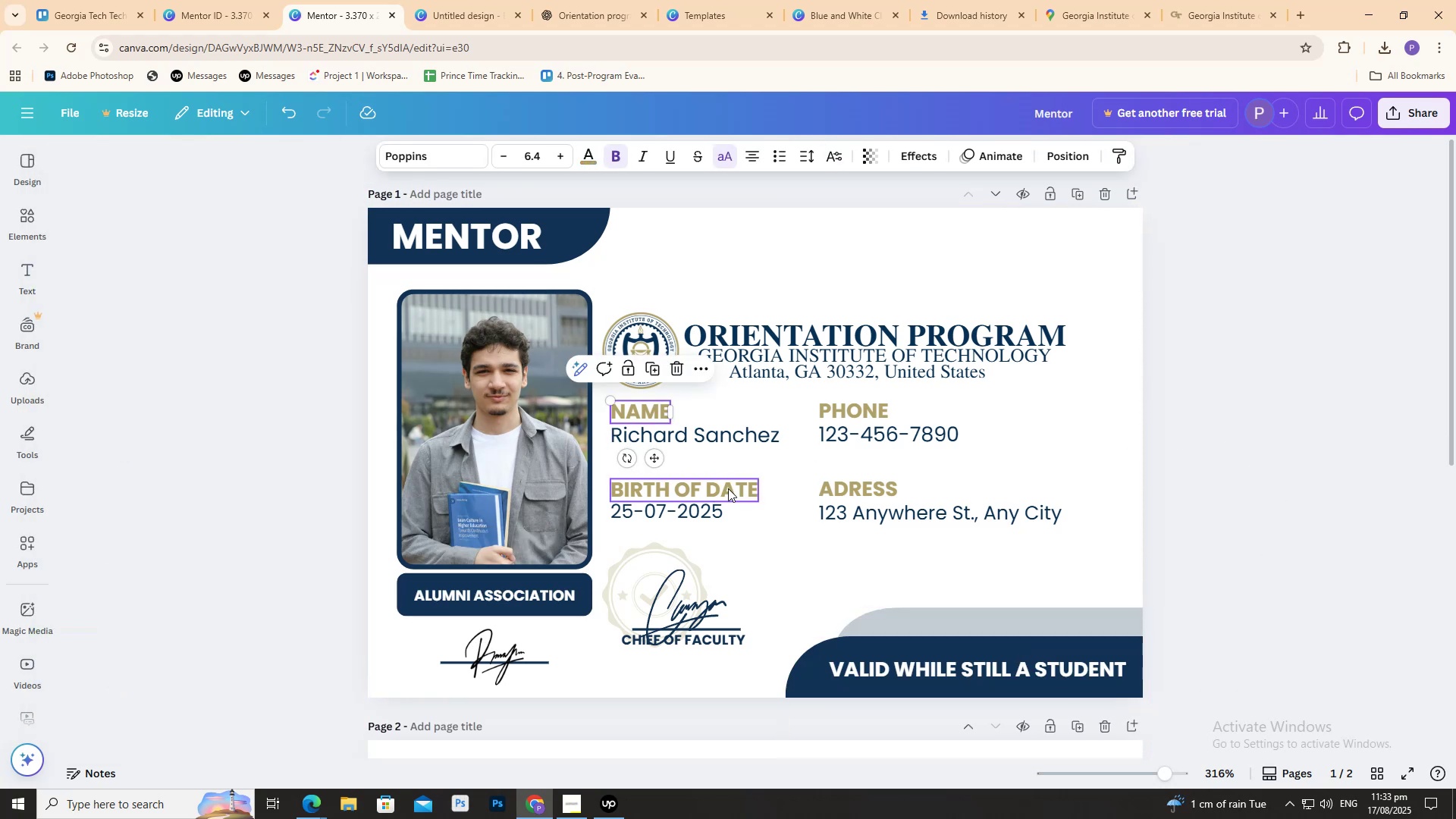 
hold_key(key=ShiftLeft, duration=1.5)
double_click([729, 488])
 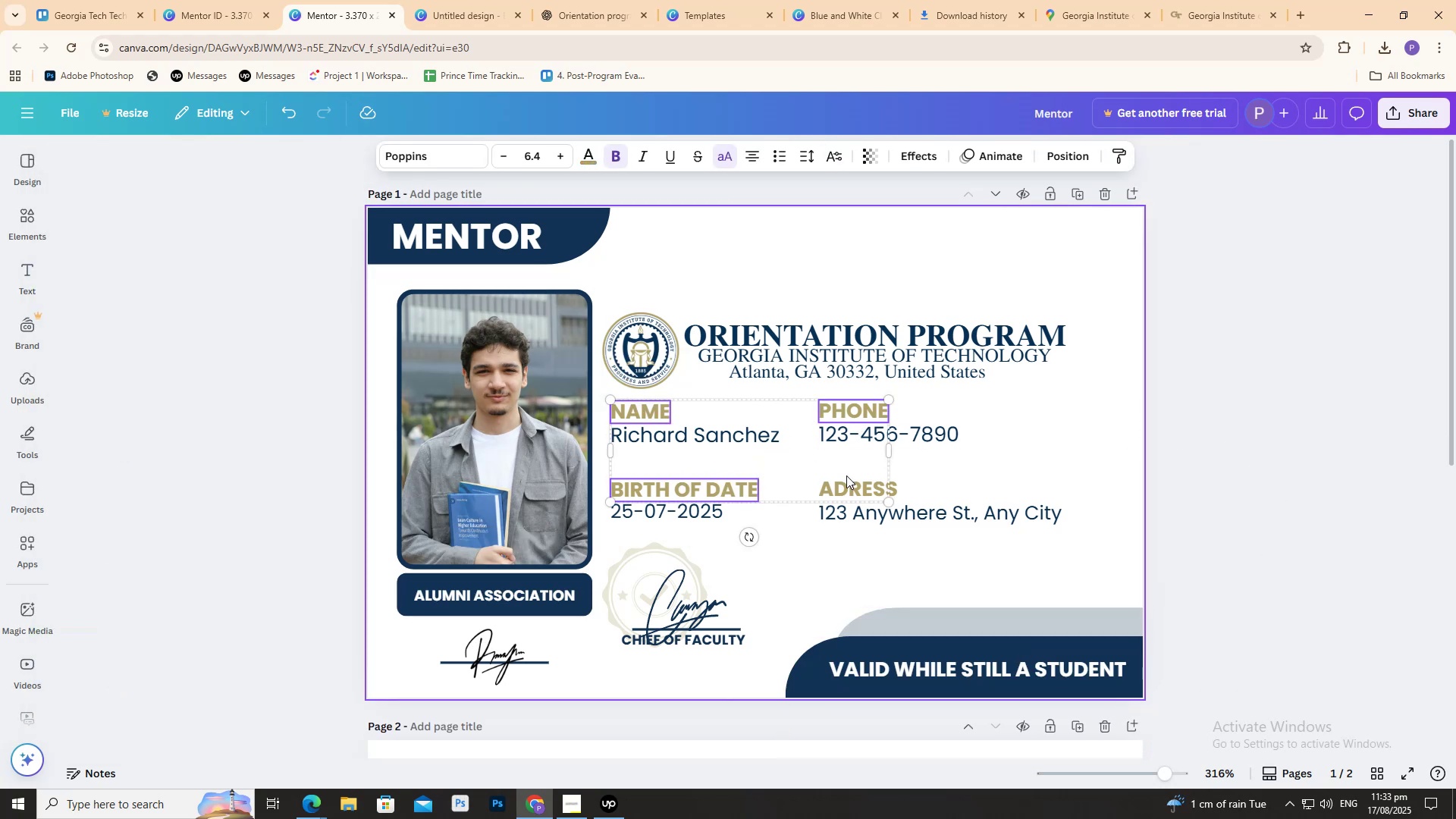 
hold_key(key=ShiftLeft, duration=0.48)
 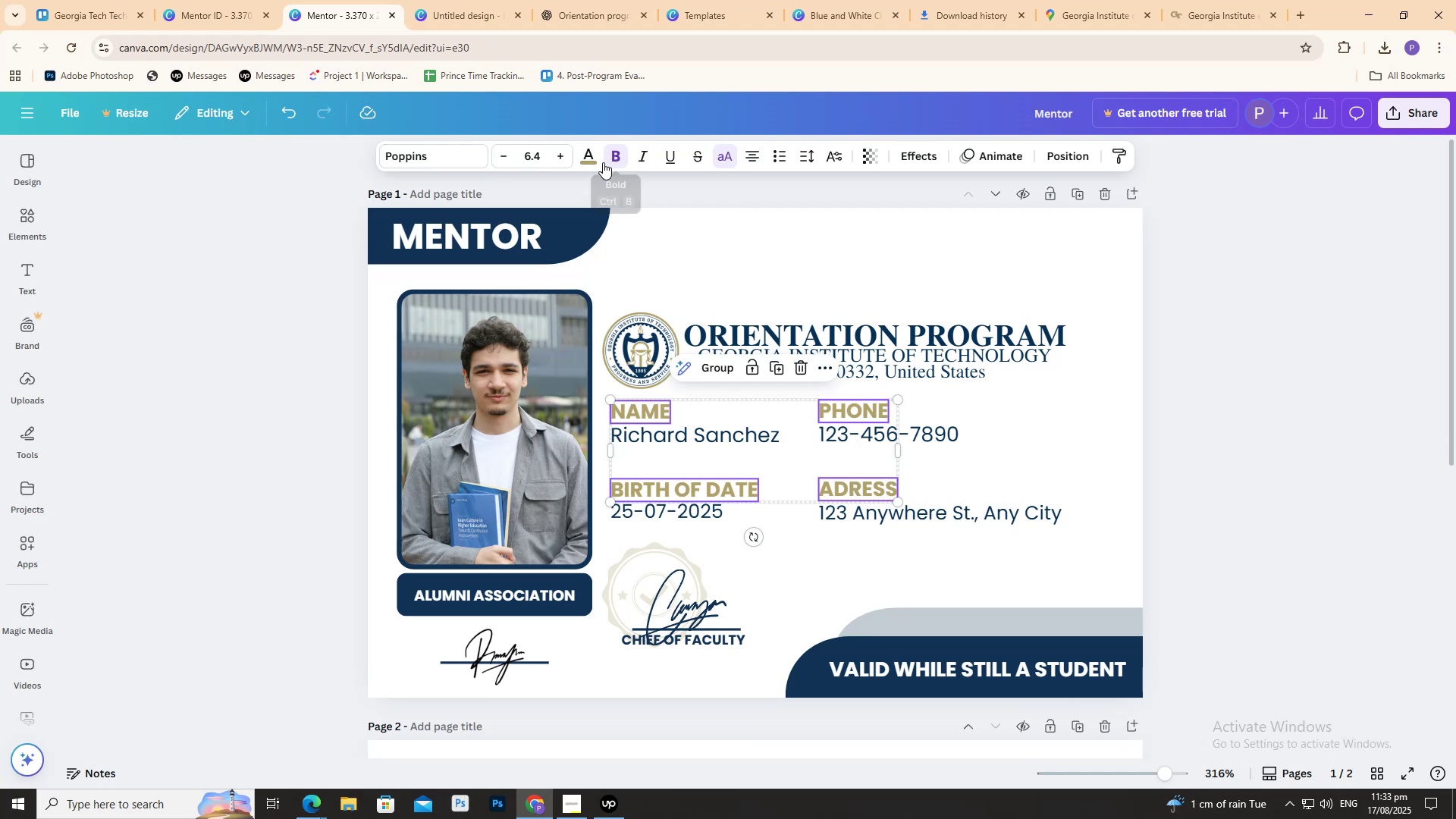 
left_click([595, 158])
 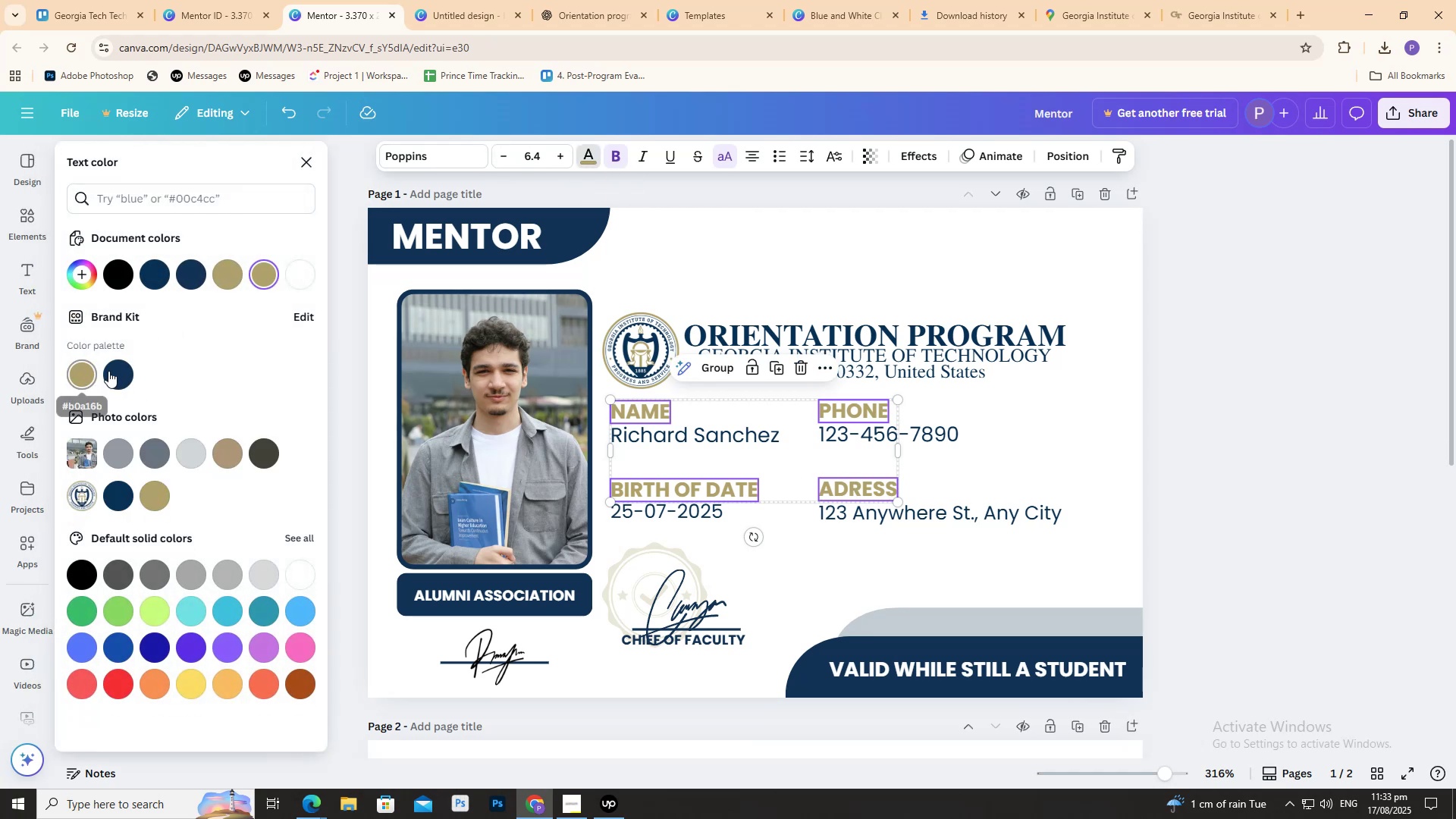 
left_click([115, 367])
 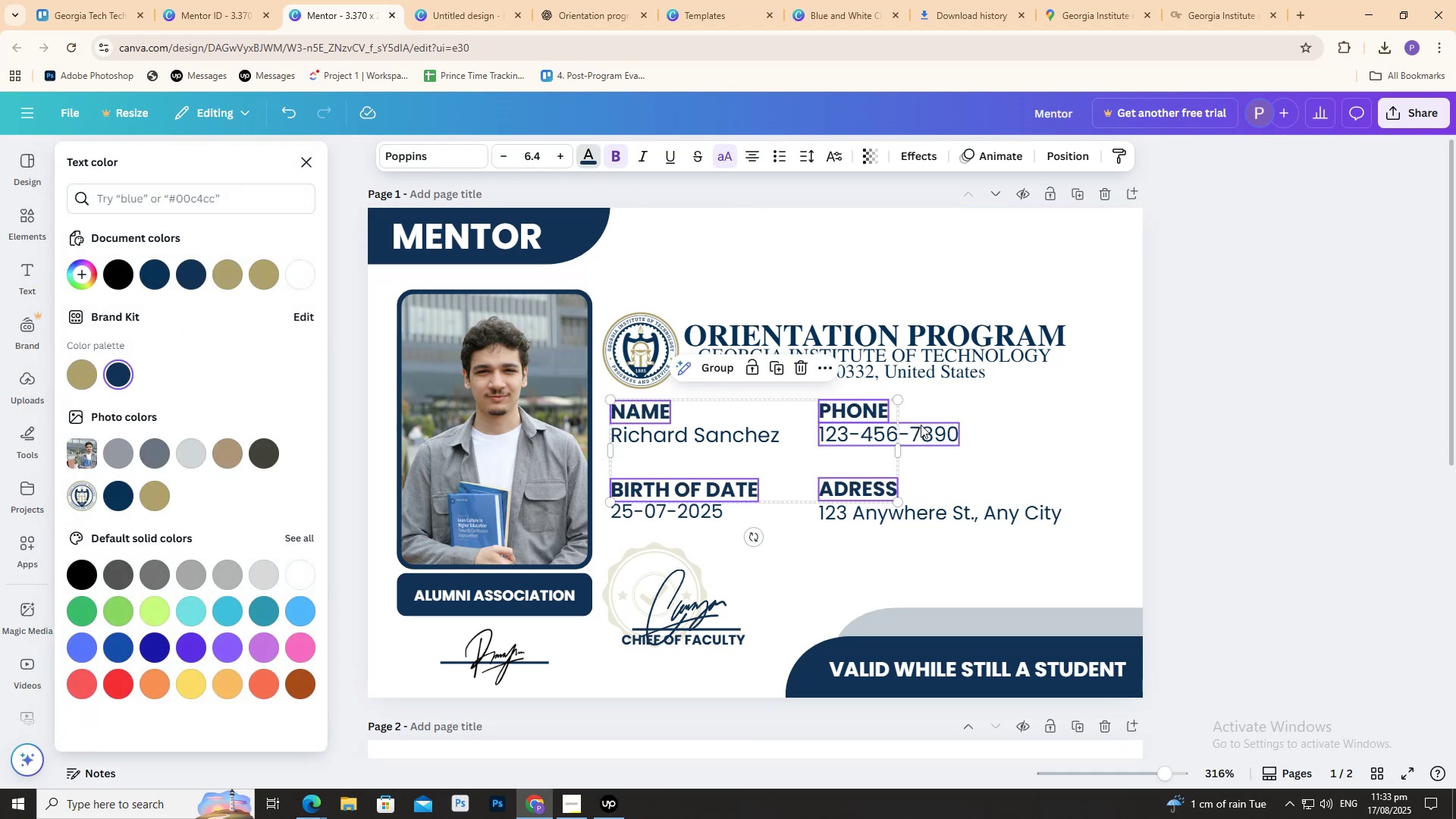 
left_click([921, 426])
 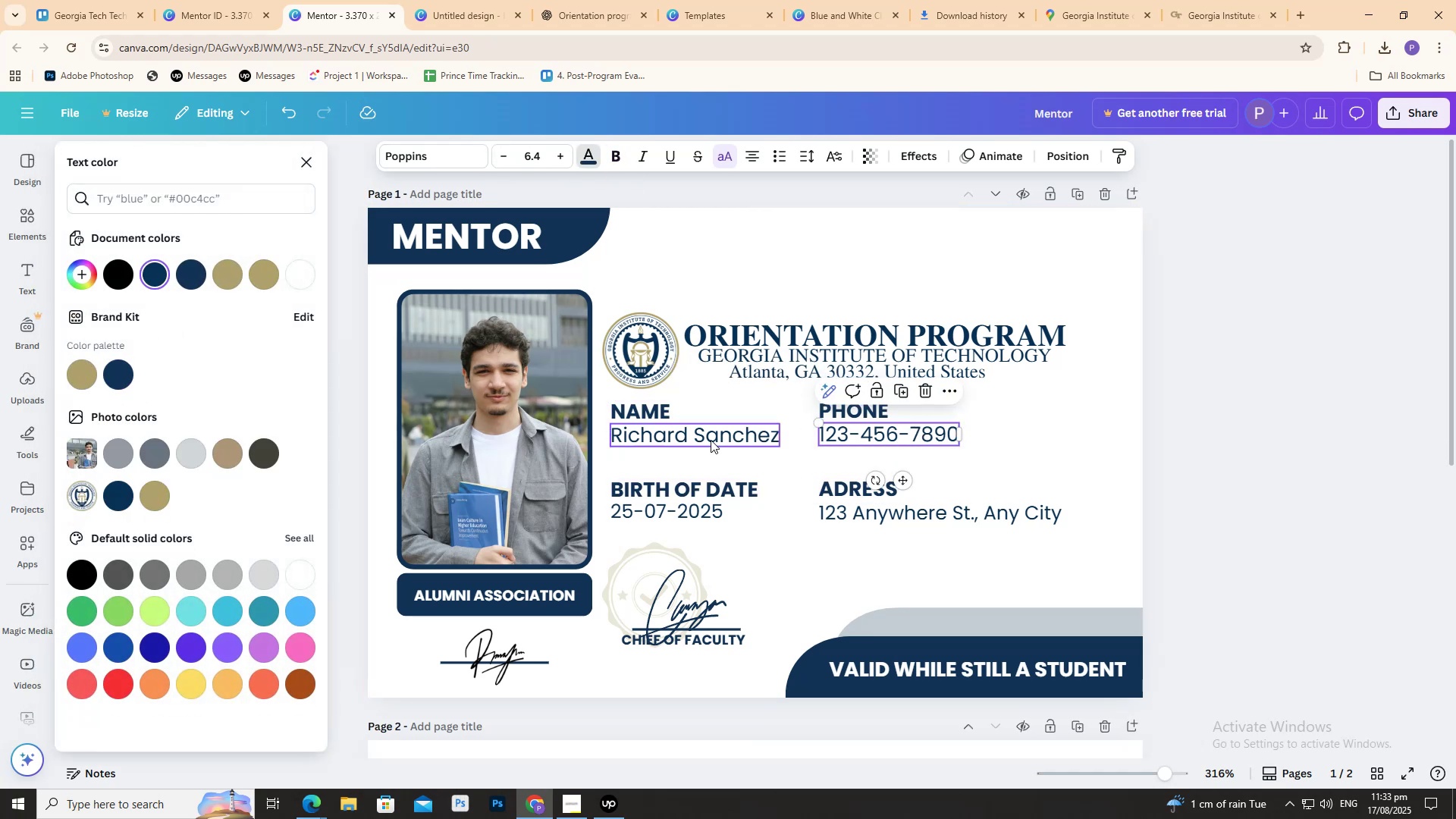 
hold_key(key=ShiftLeft, duration=1.52)
double_click([710, 438])
 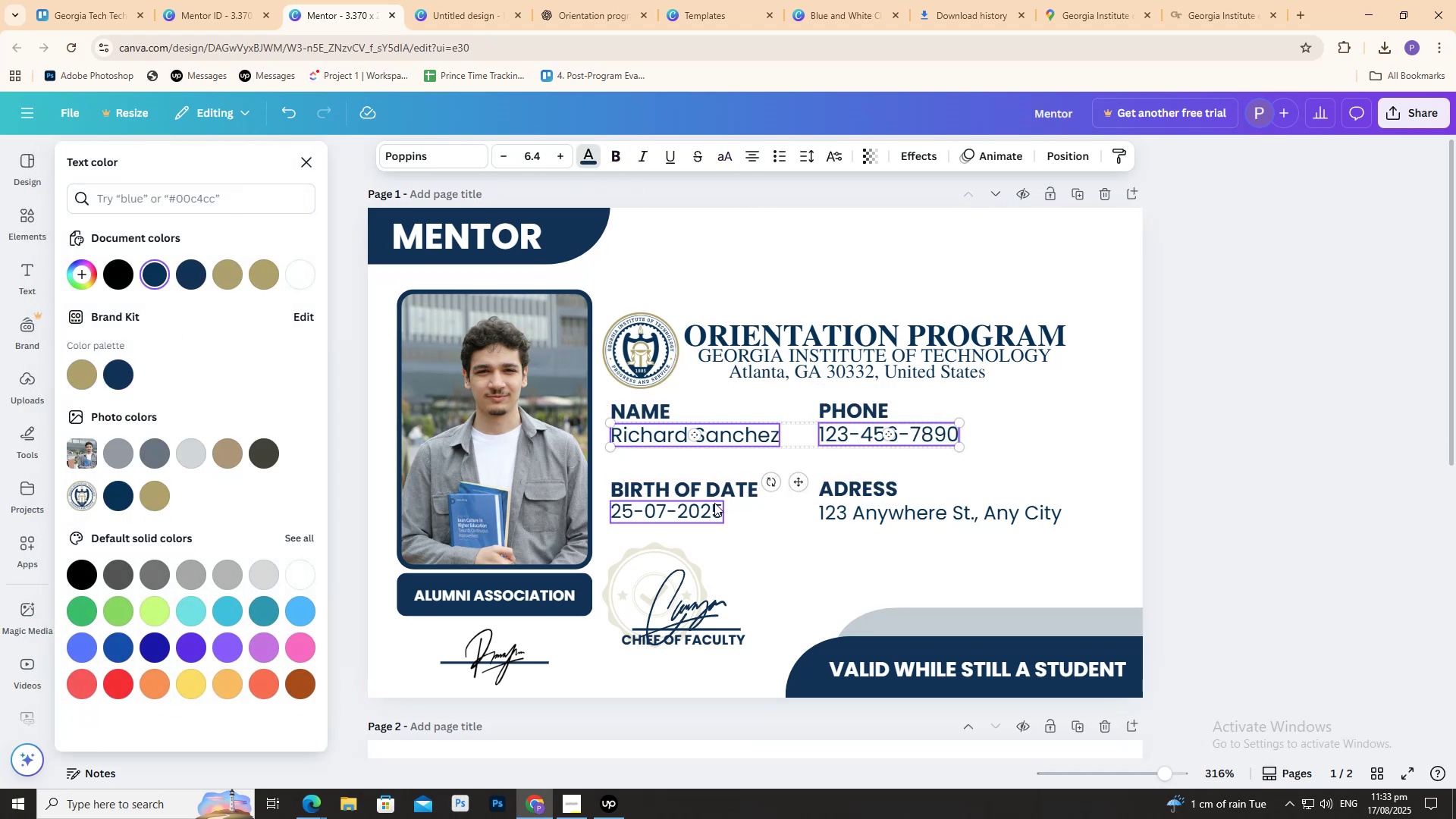 
left_click([714, 507])
 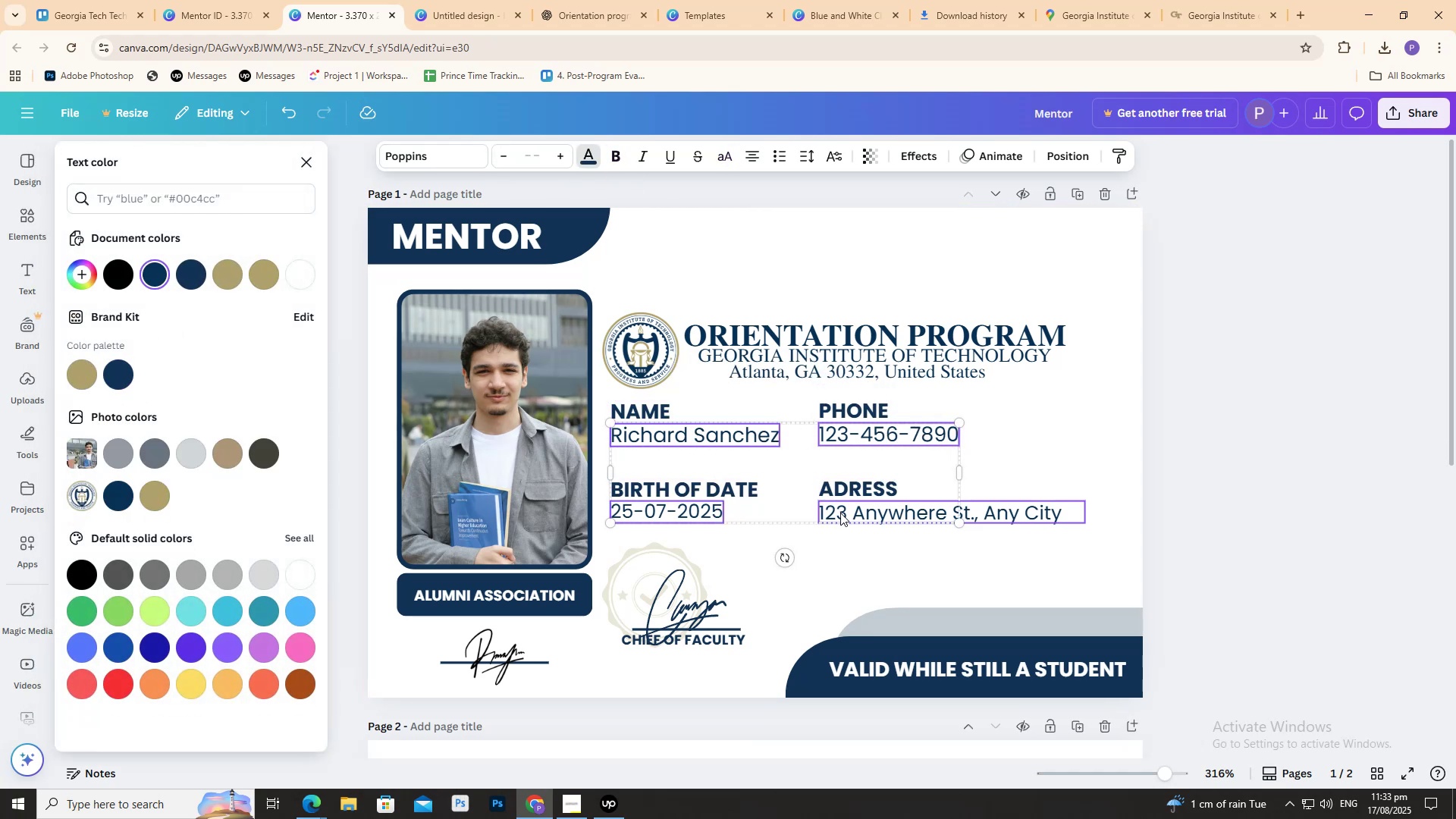 
hold_key(key=ShiftLeft, duration=0.45)
double_click([840, 512])
 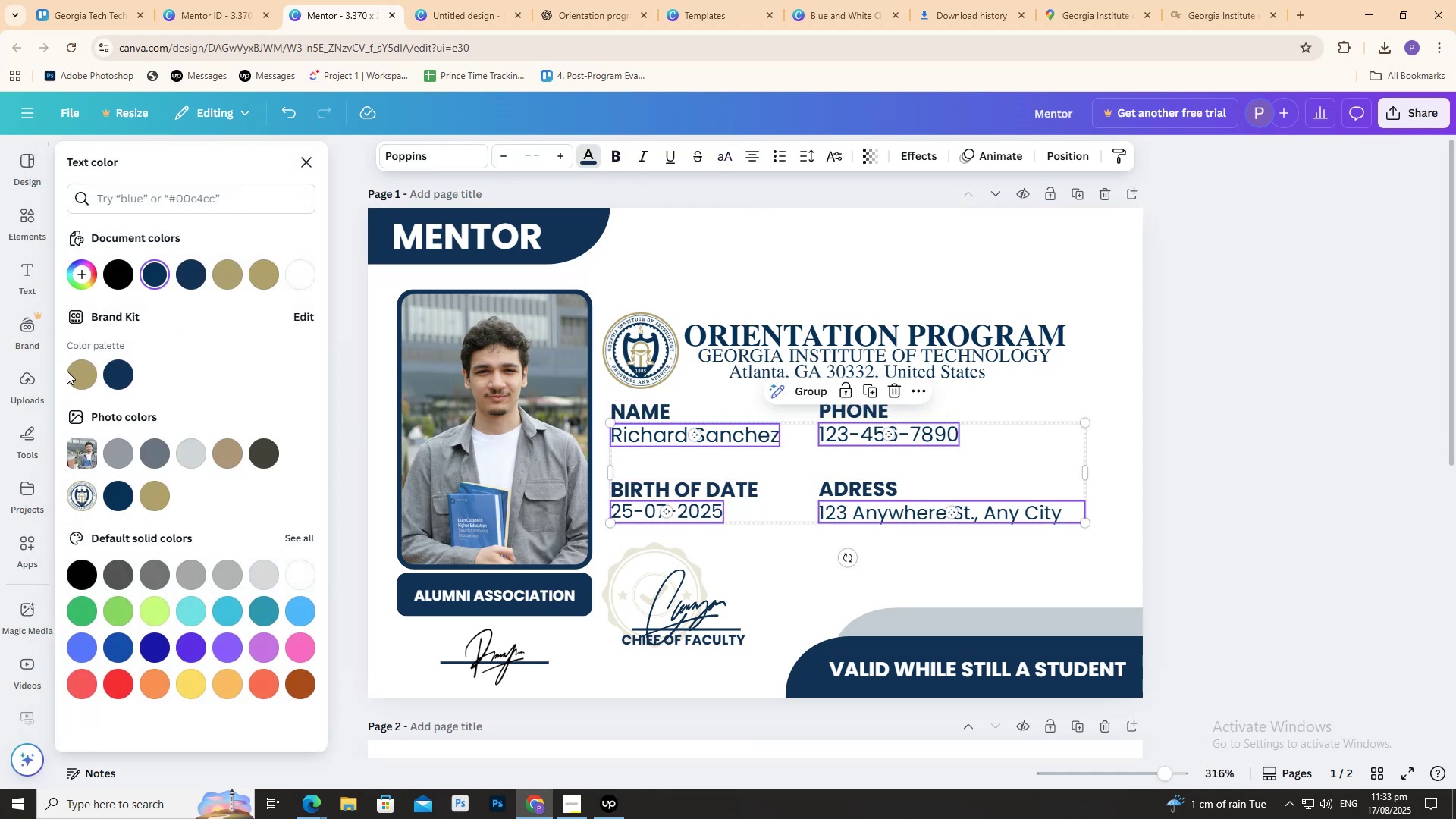 
left_click([79, 375])
 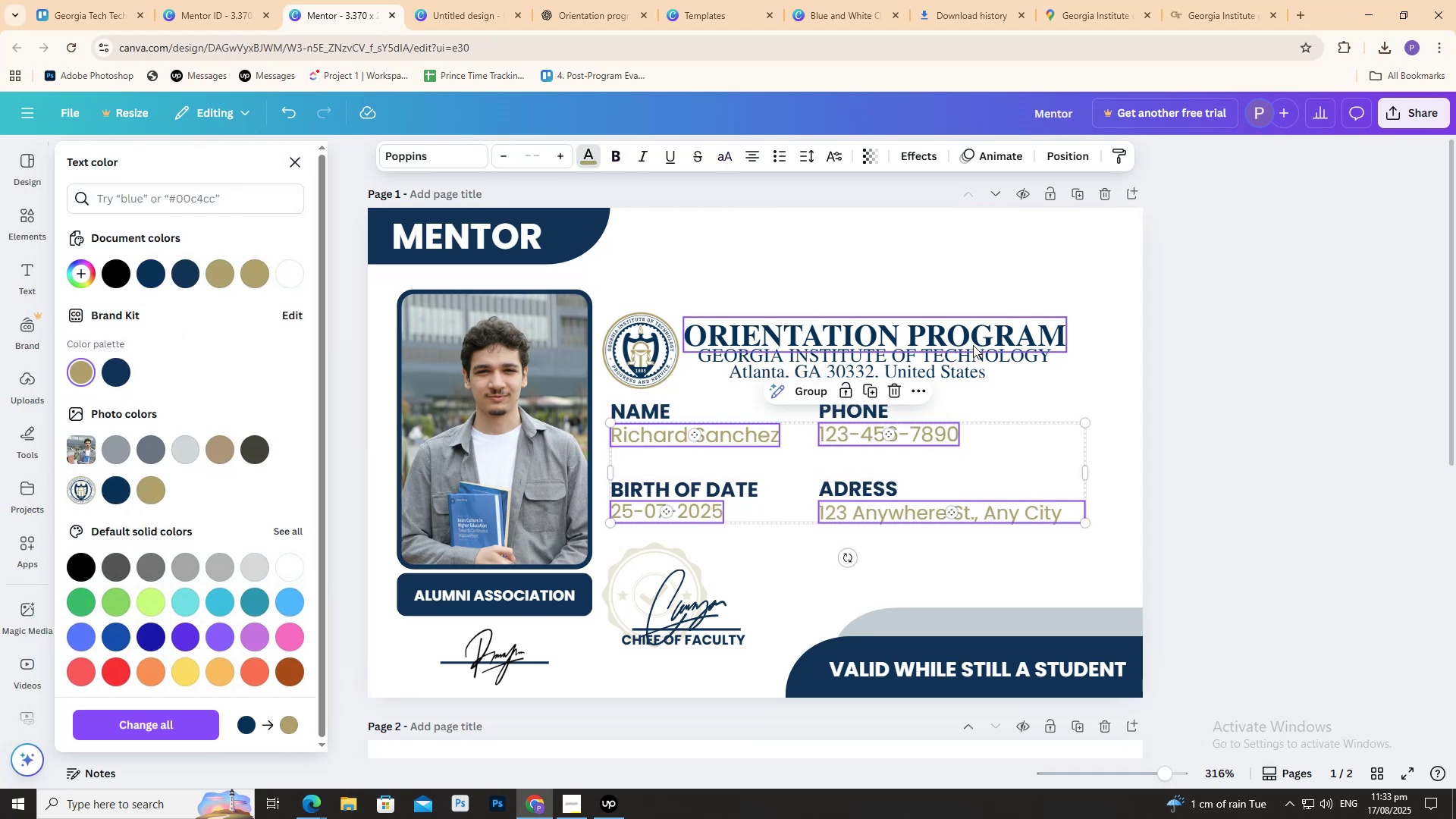 
left_click([967, 334])
 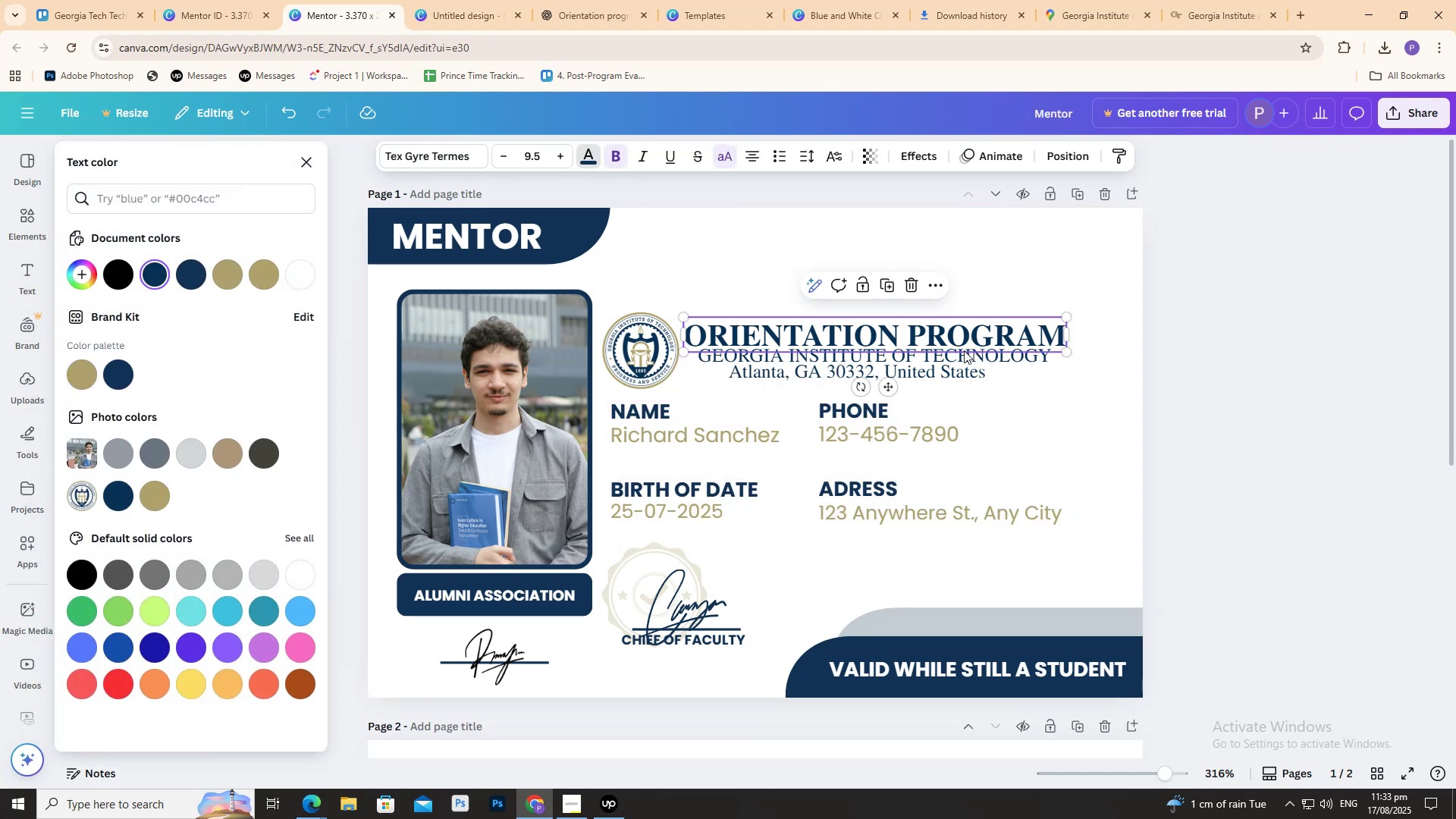 
hold_key(key=ShiftLeft, duration=1.5)
double_click([963, 357])
 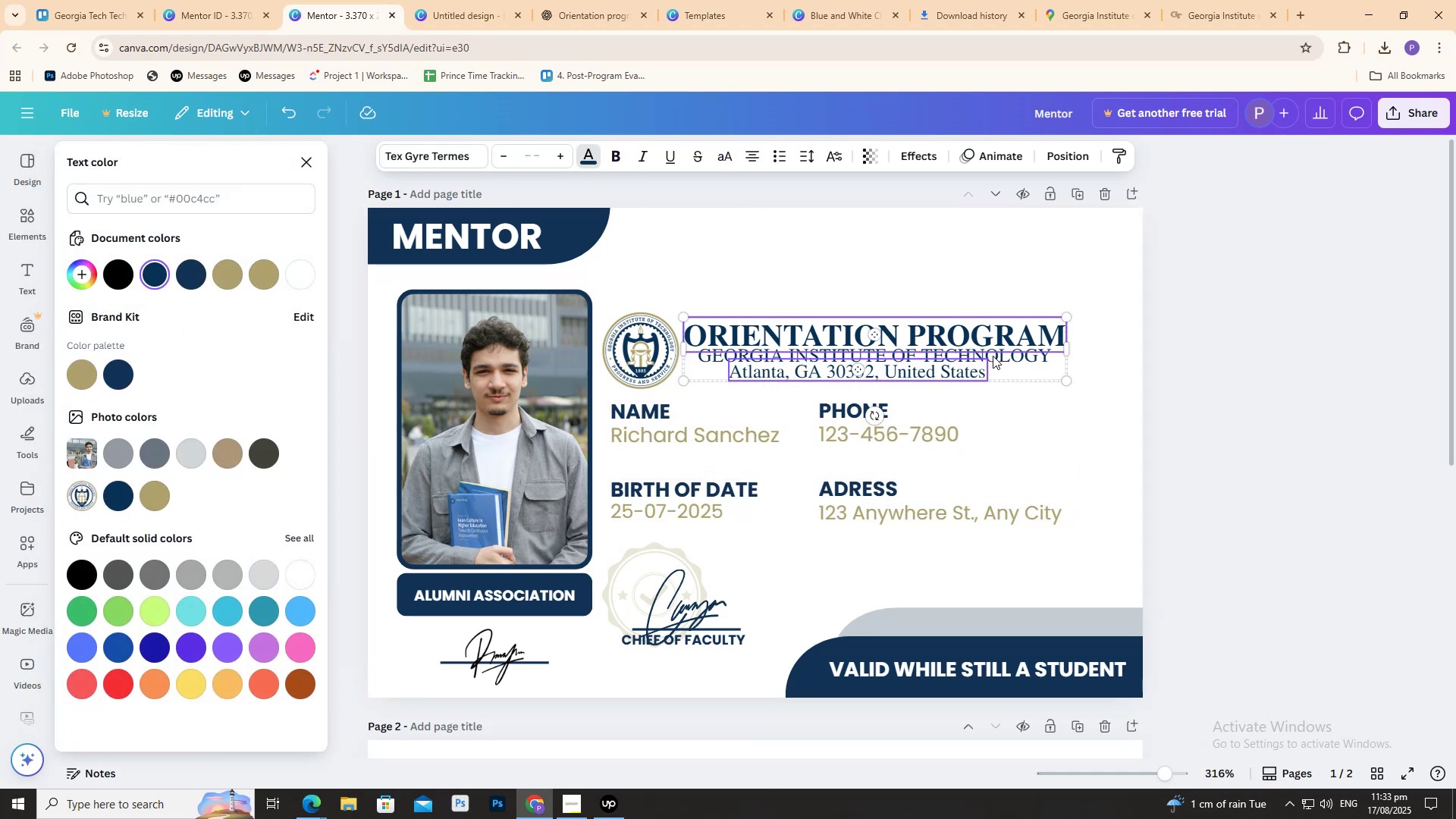 
hold_key(key=ShiftLeft, duration=0.86)
left_click([1021, 359])
 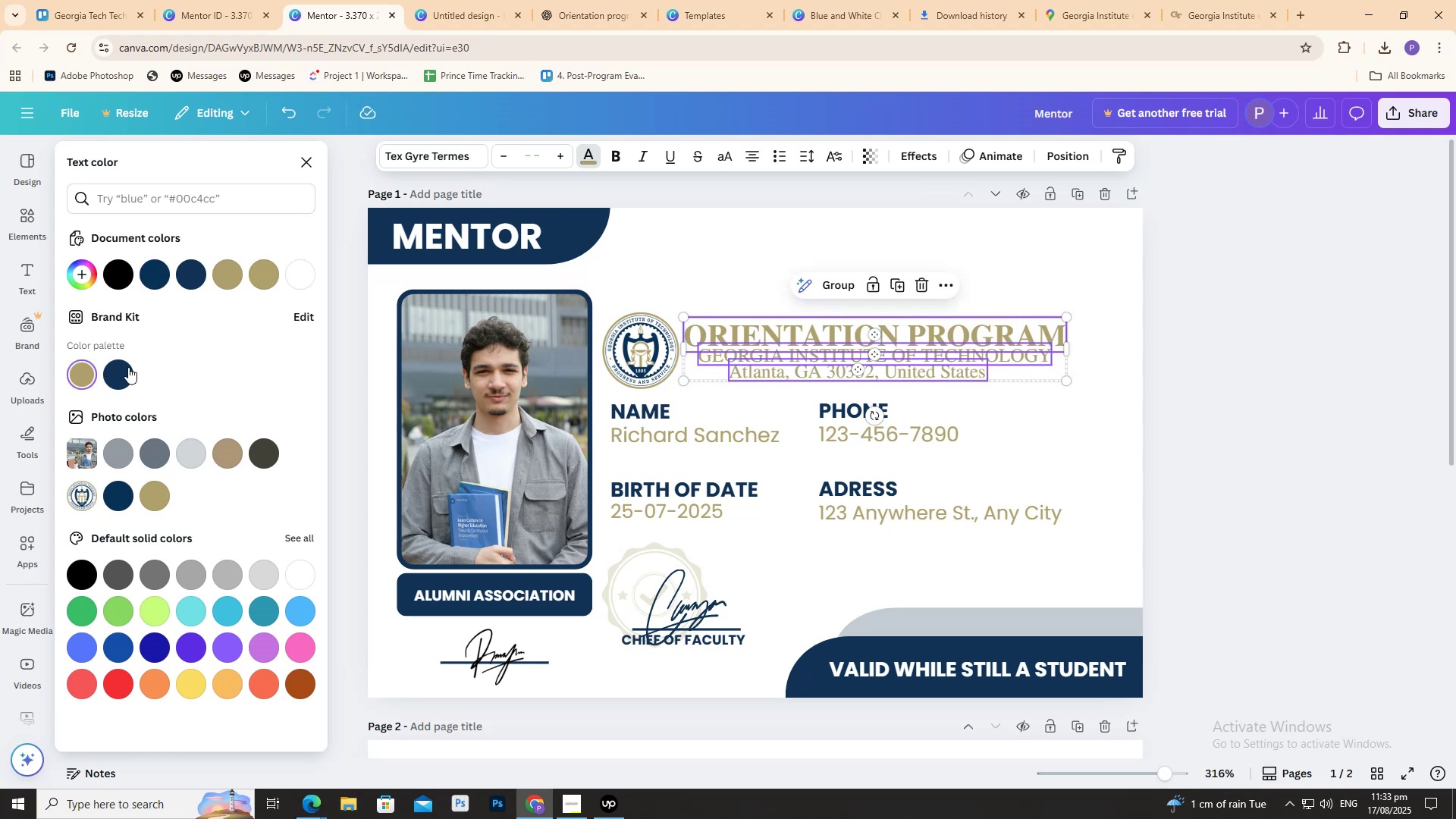 
left_click([1231, 384])
 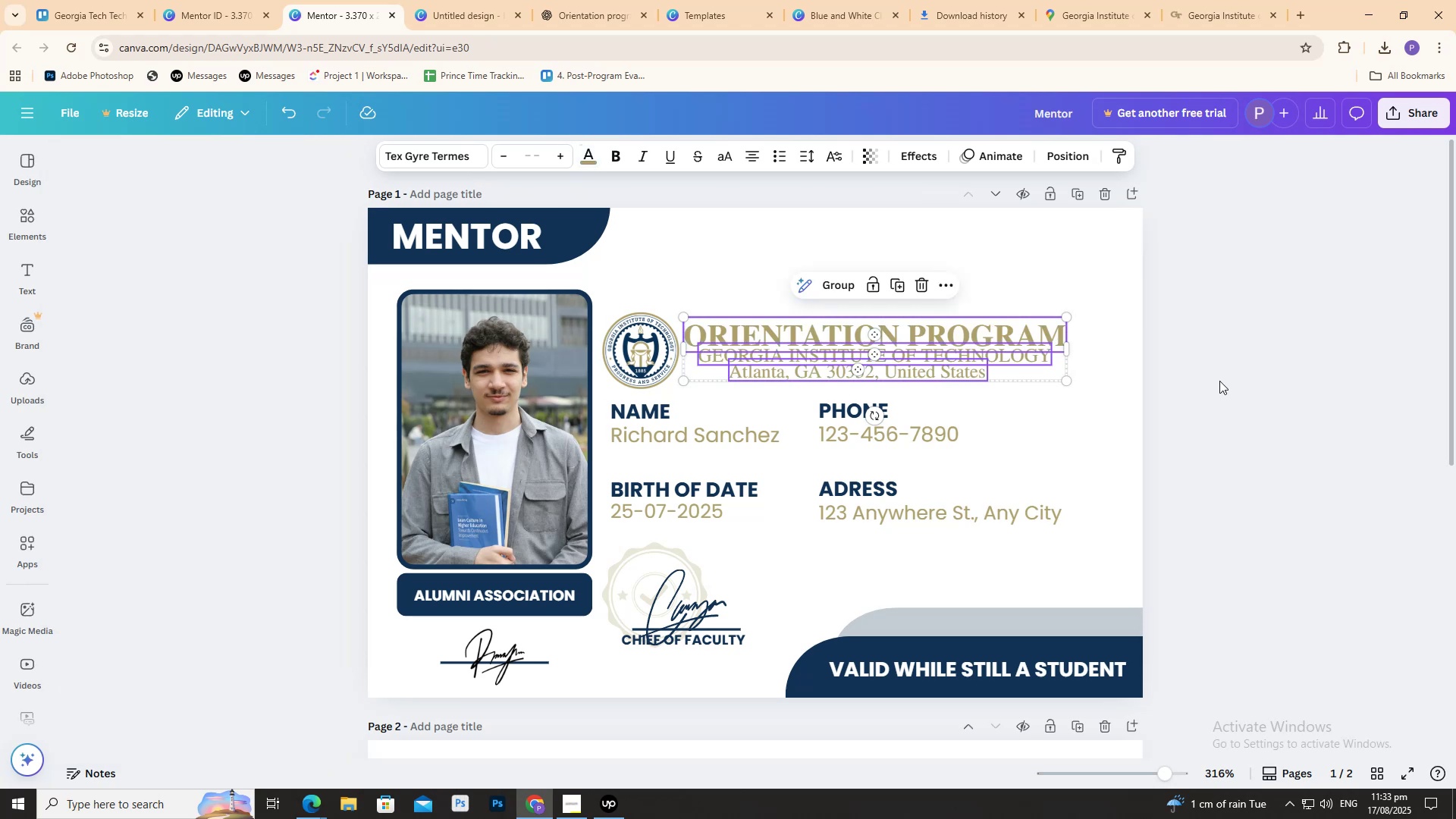 
left_click([1216, 384])
 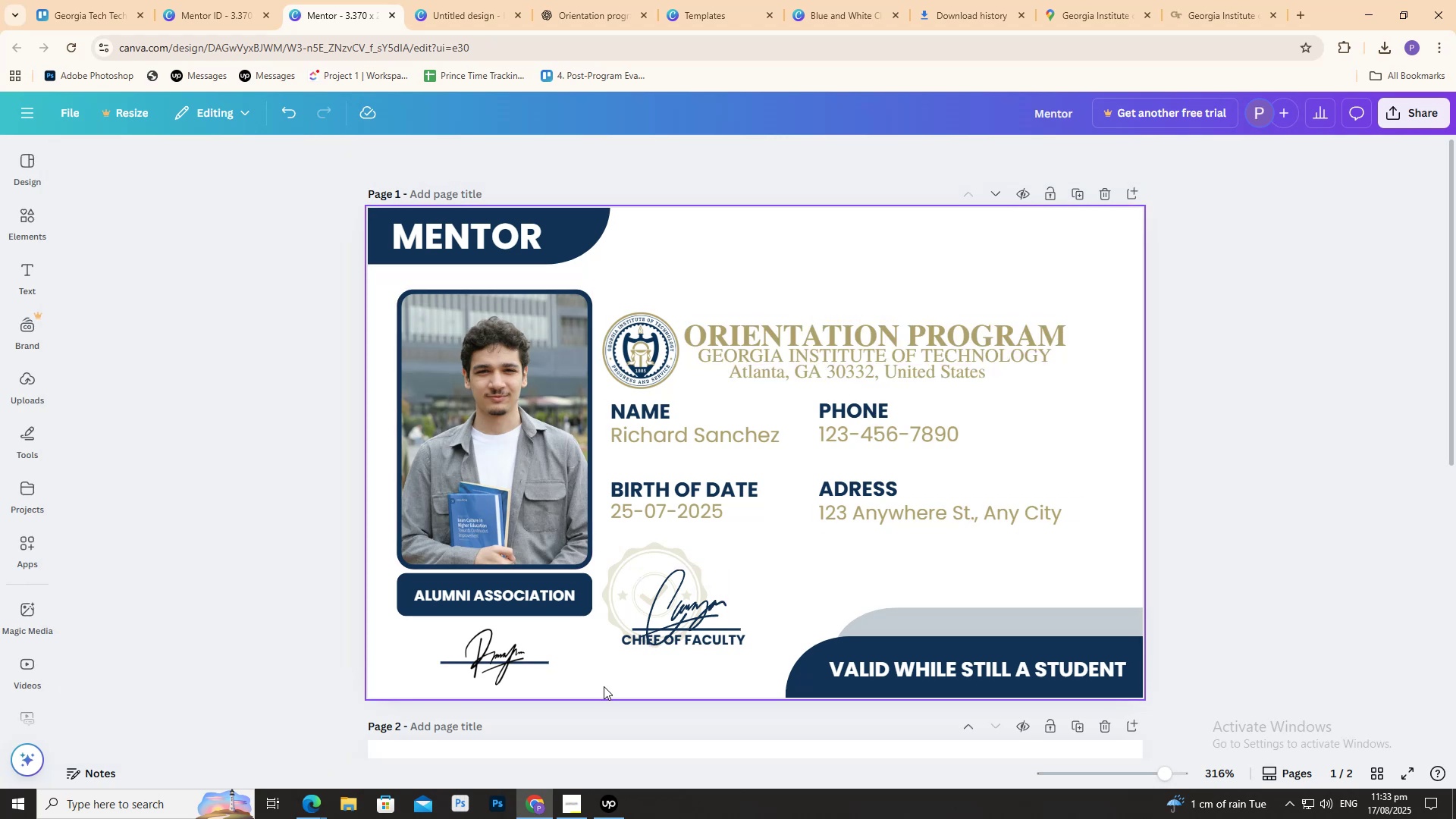 
left_click([243, 635])
 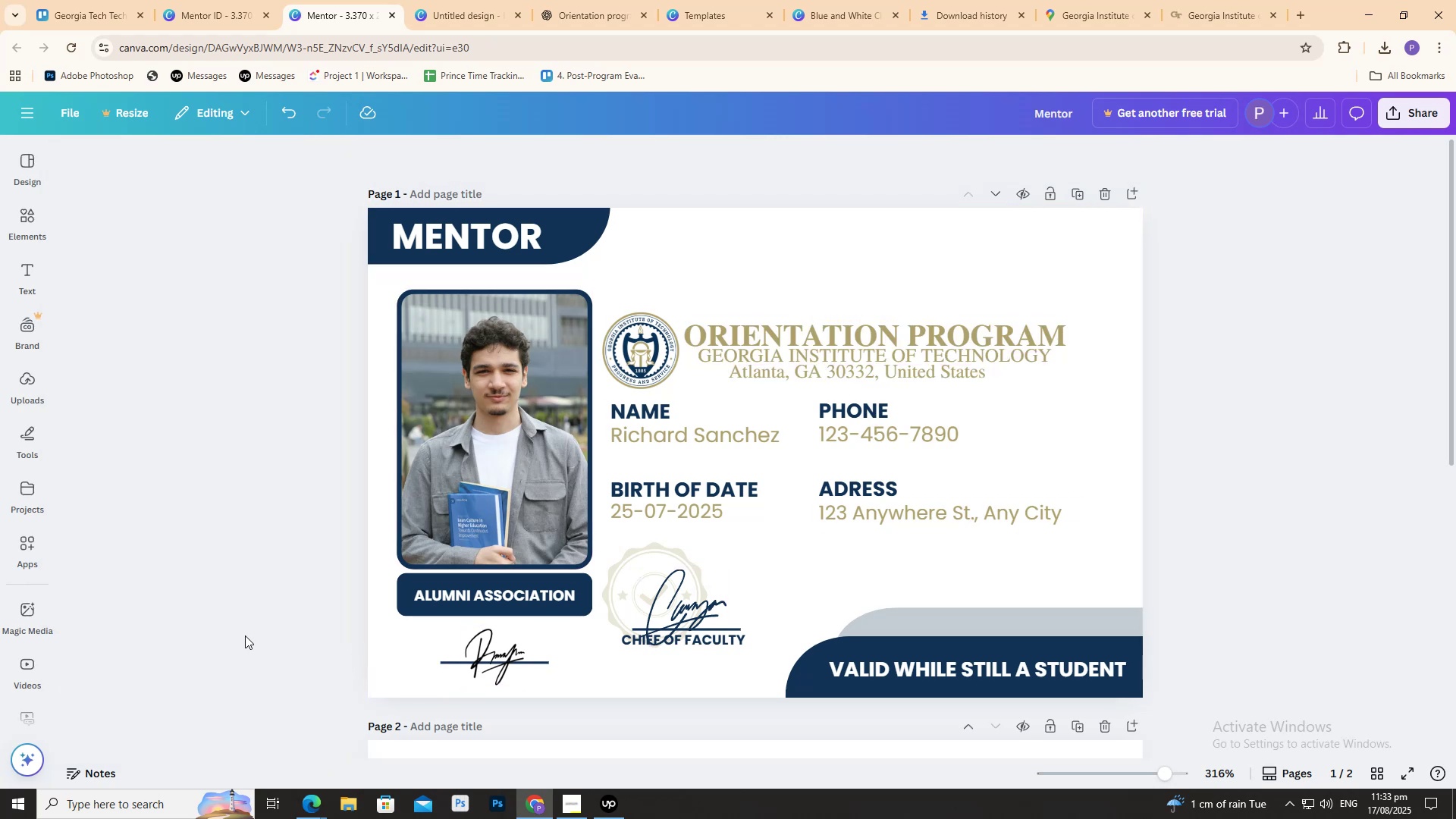 
scroll: coordinate [239, 623], scroll_direction: down, amount: 1.0
 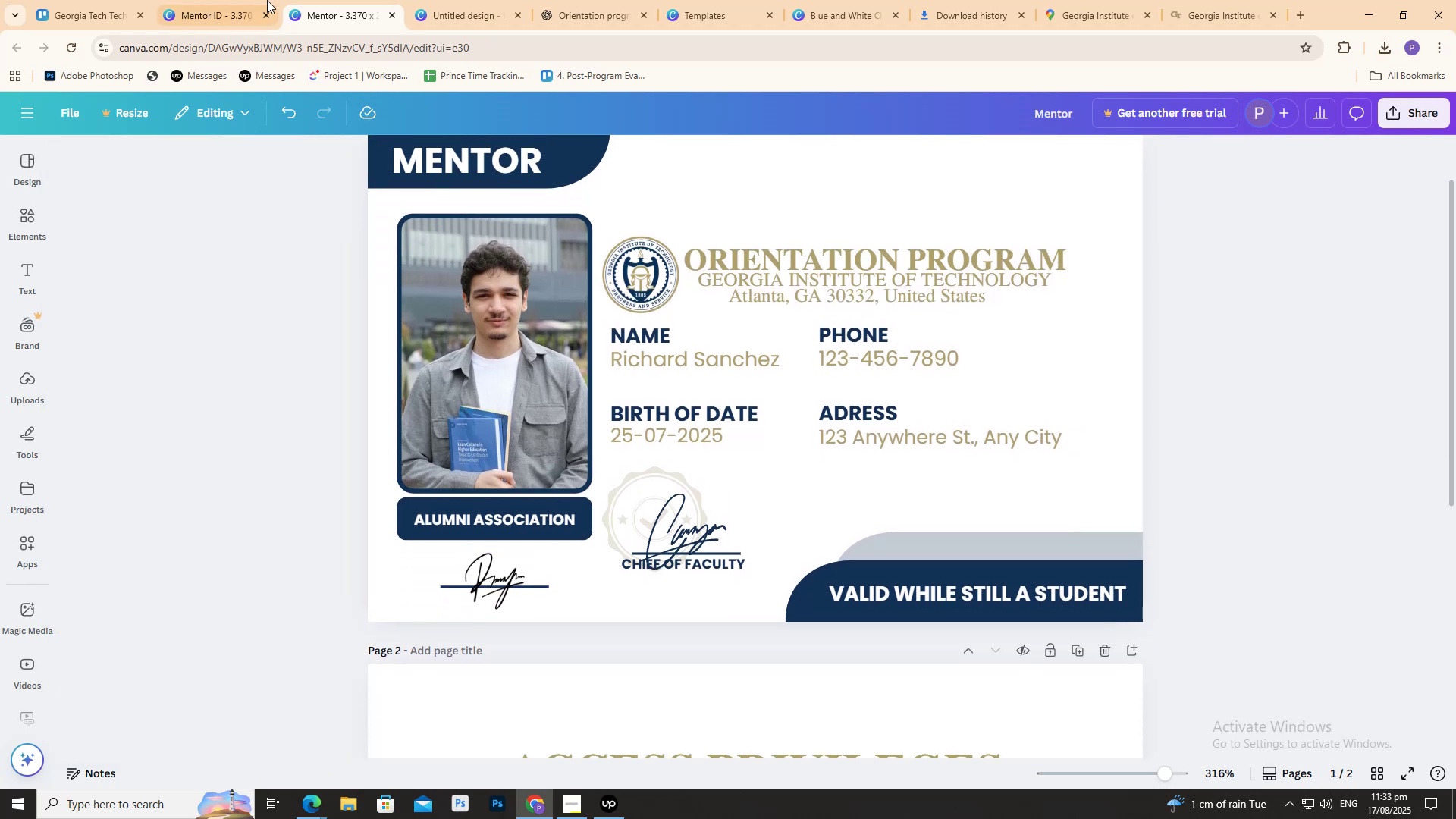 
left_click([251, 0])
 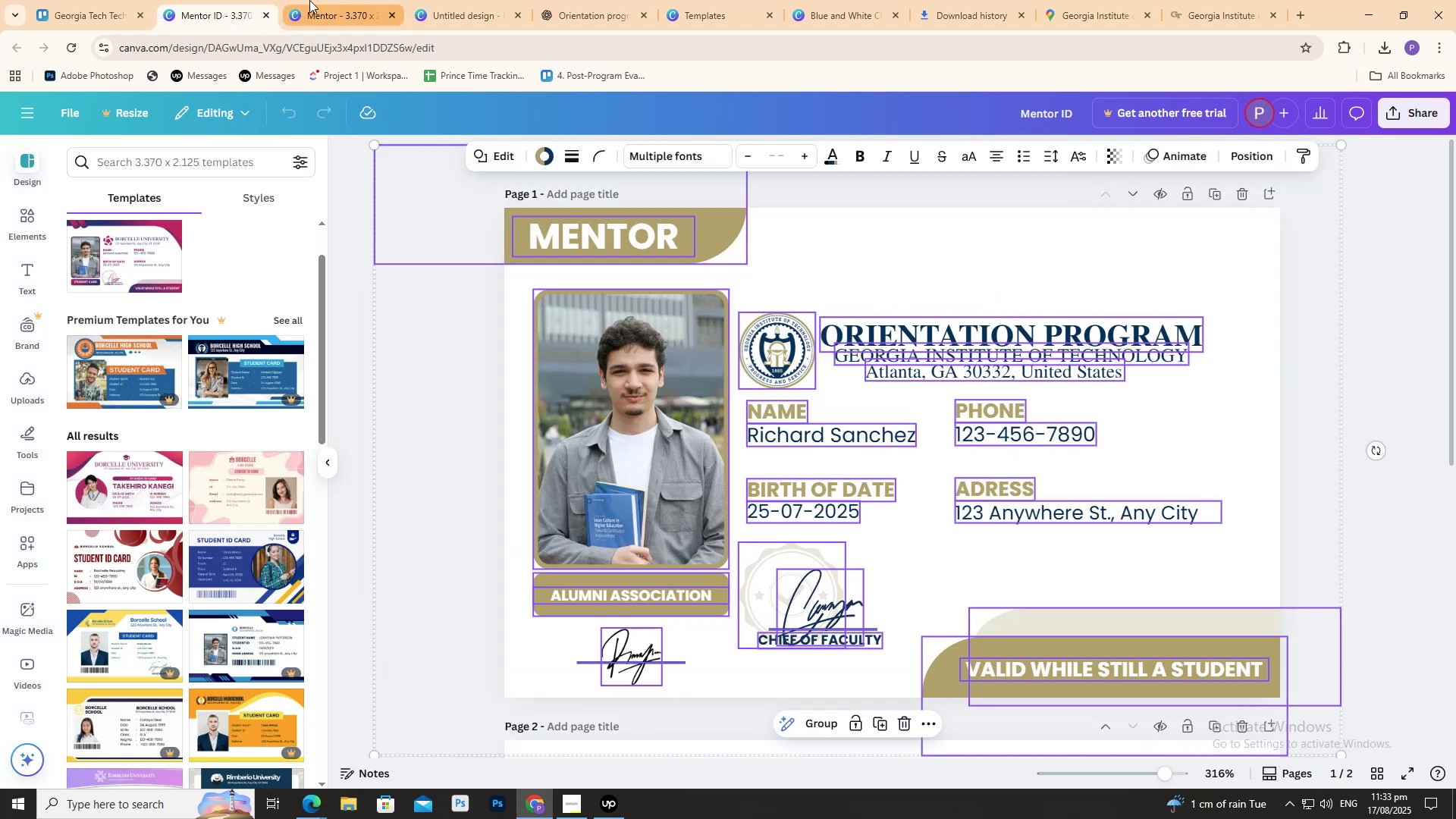 
left_click([309, 0])
 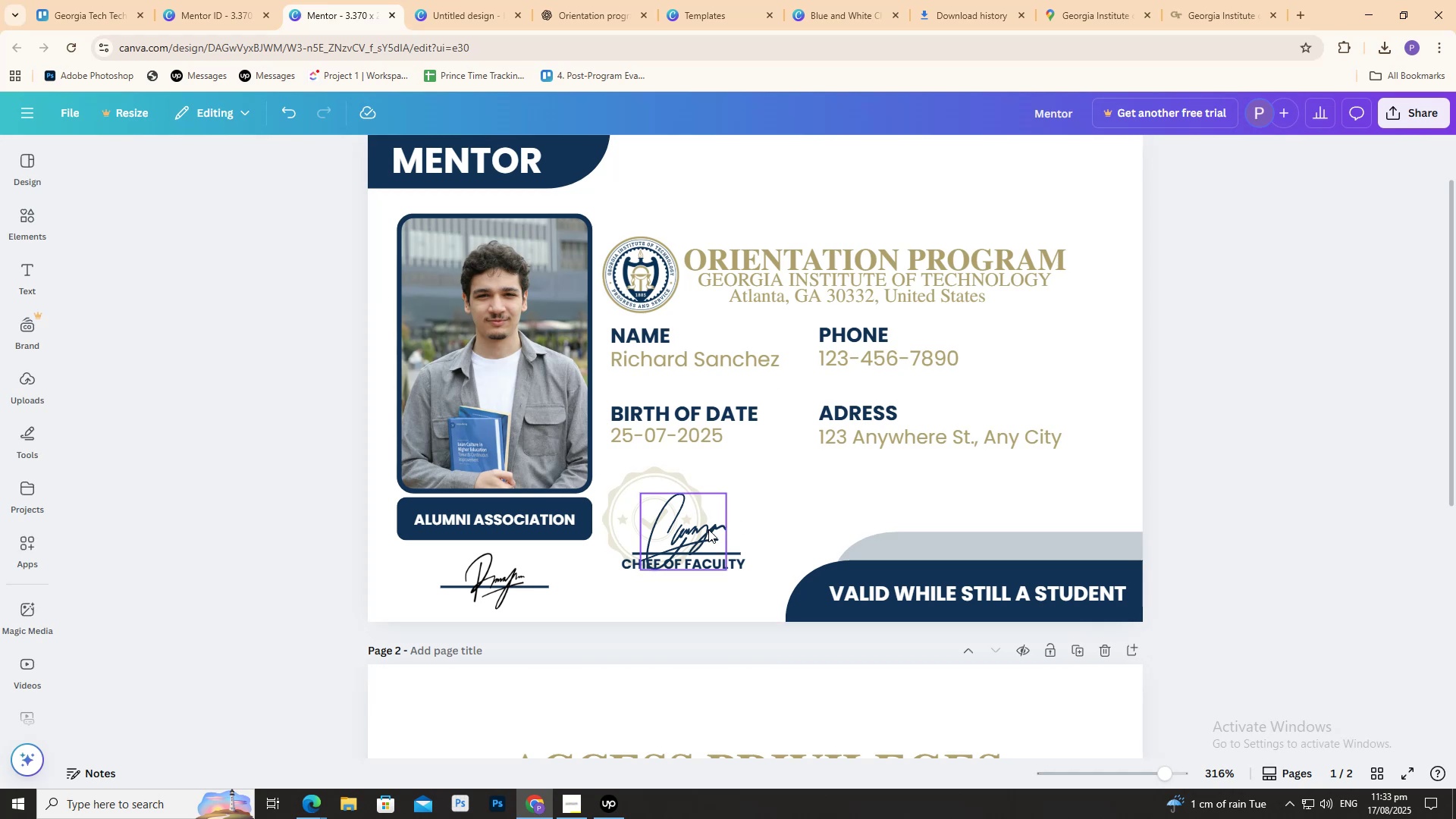 
left_click([709, 529])
 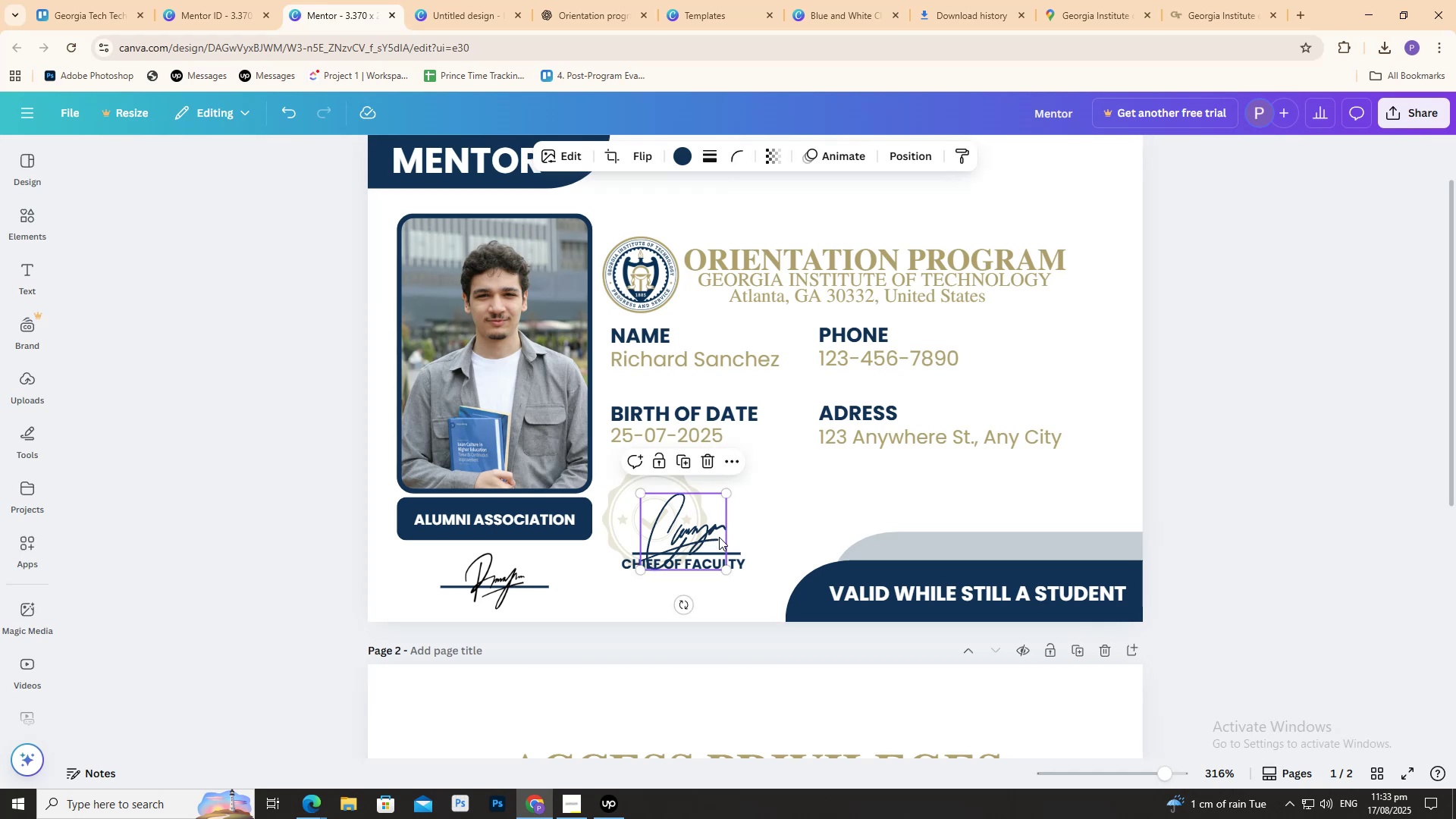 
hold_key(key=ShiftLeft, duration=1.5)
left_click([737, 551])
 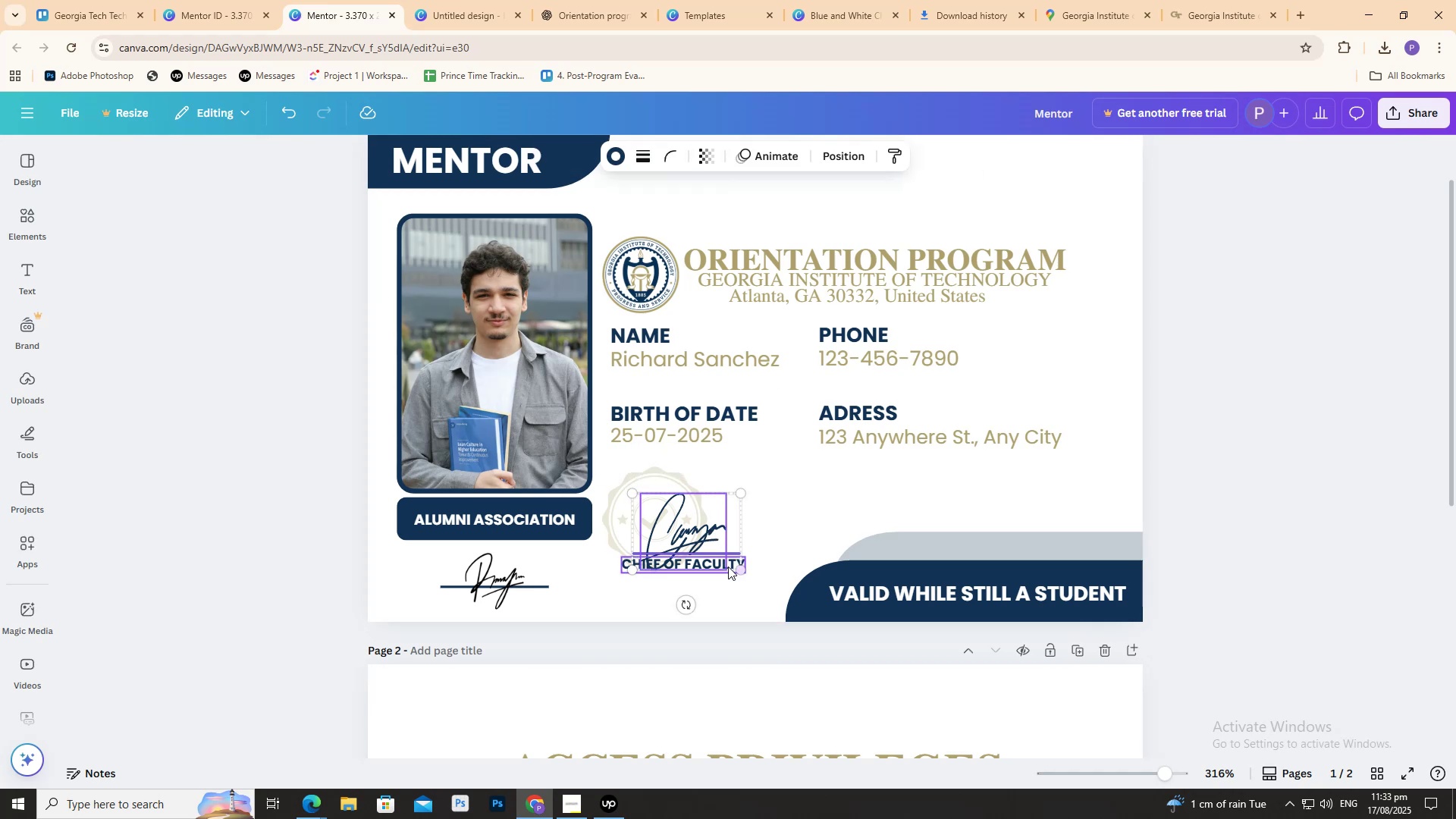 
hold_key(key=ShiftLeft, duration=0.92)
left_click([711, 563])
 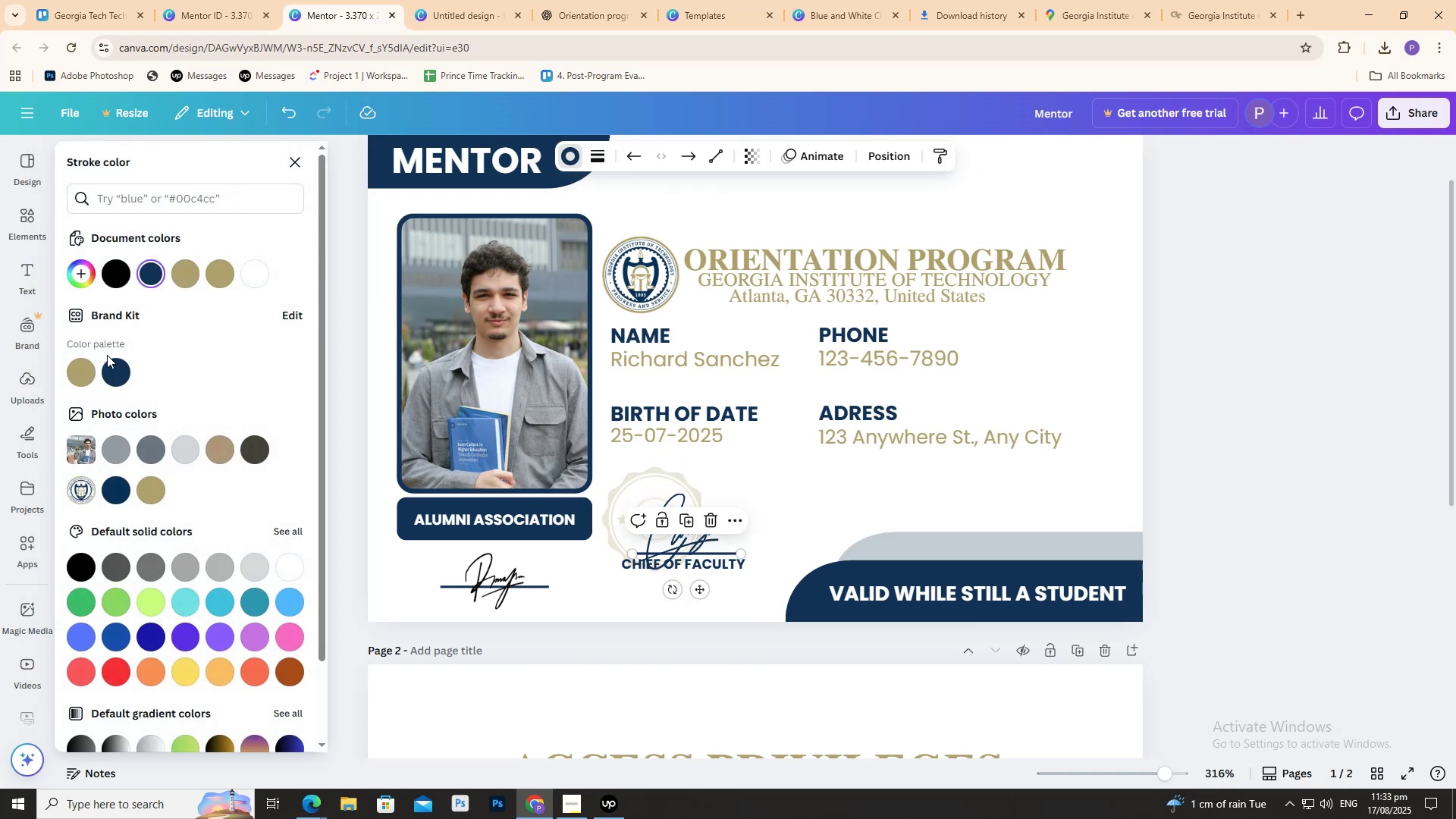 
left_click([80, 382])
 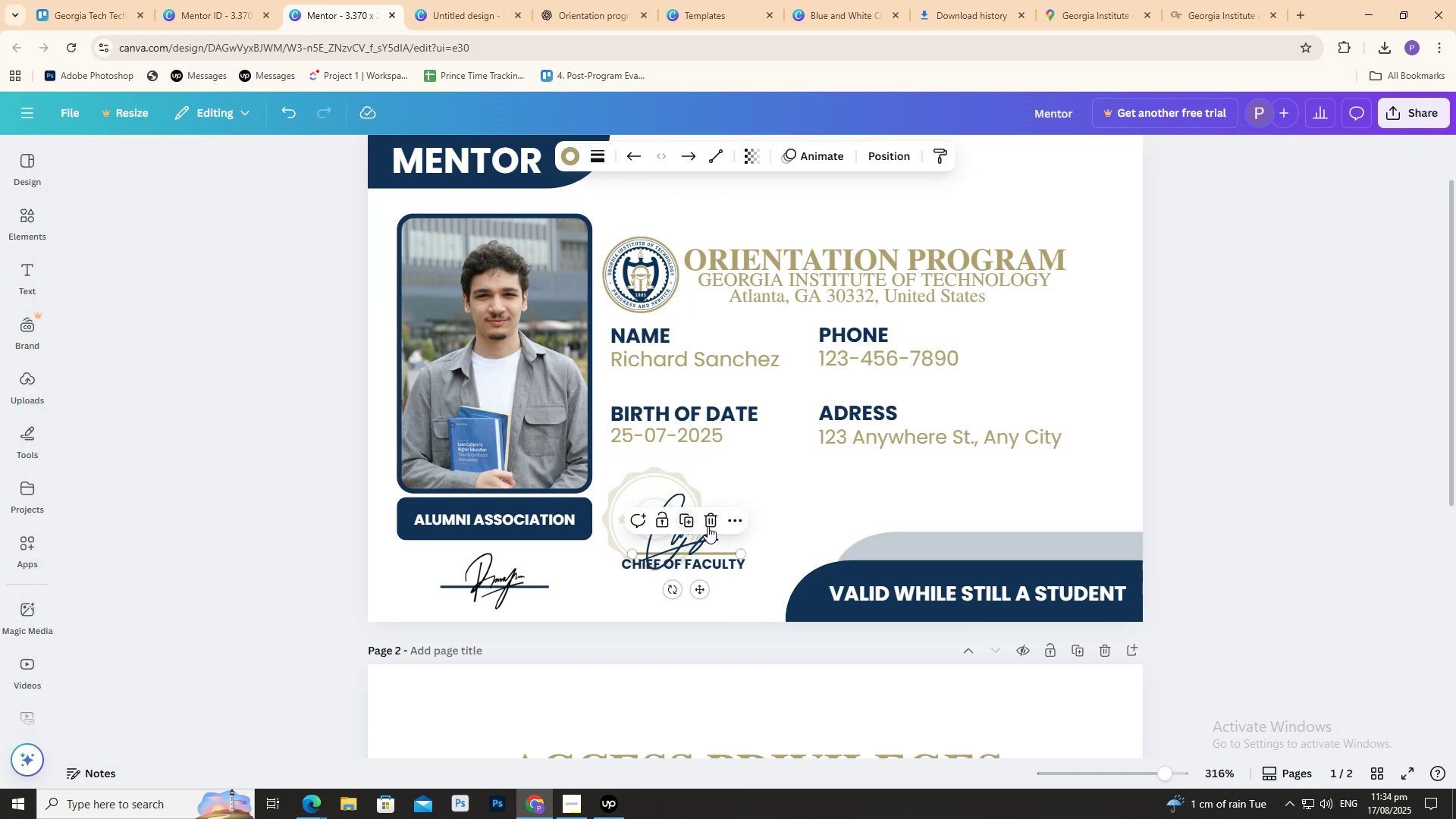 
left_click([1198, 523])
 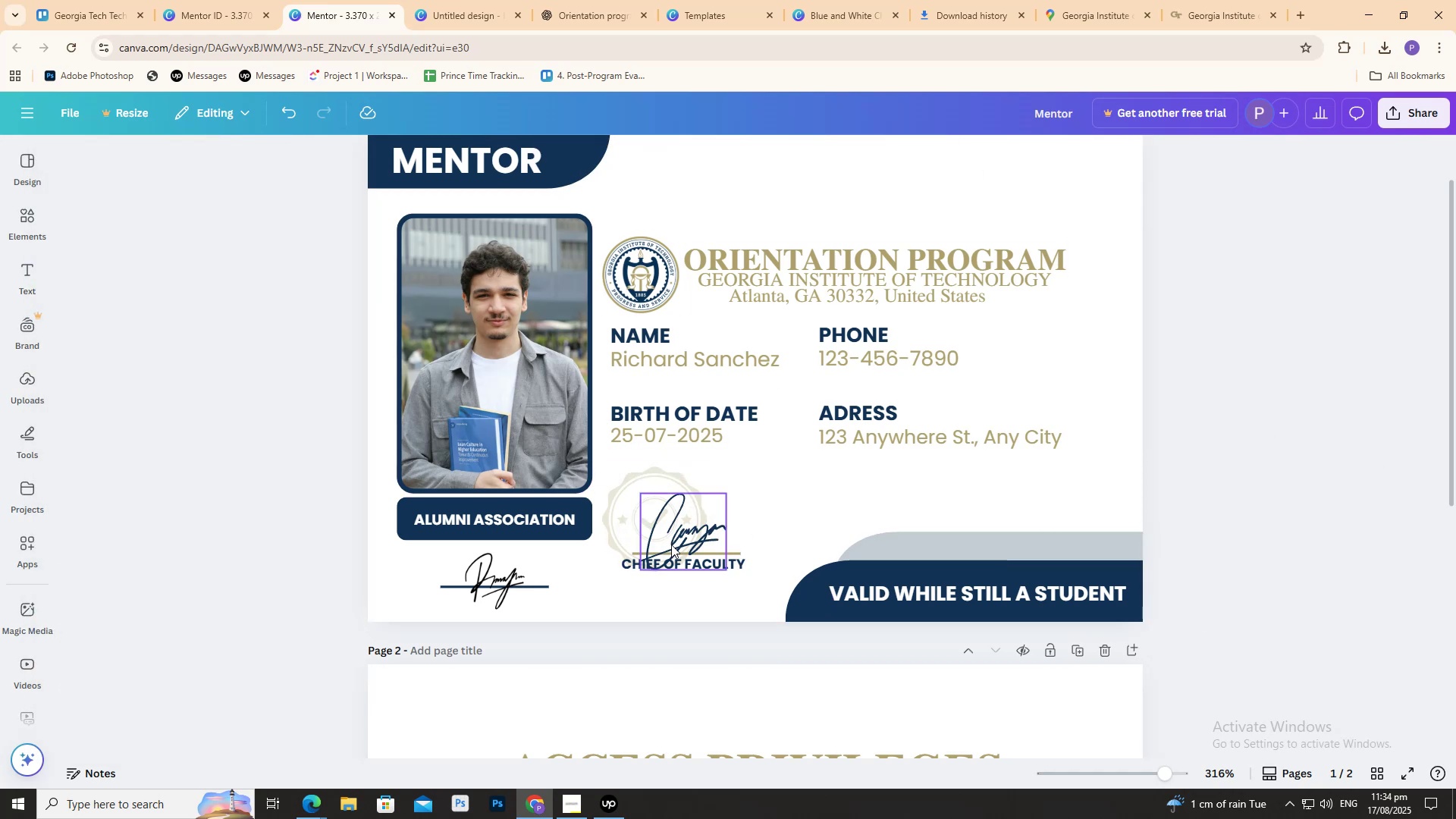 
left_click([671, 544])
 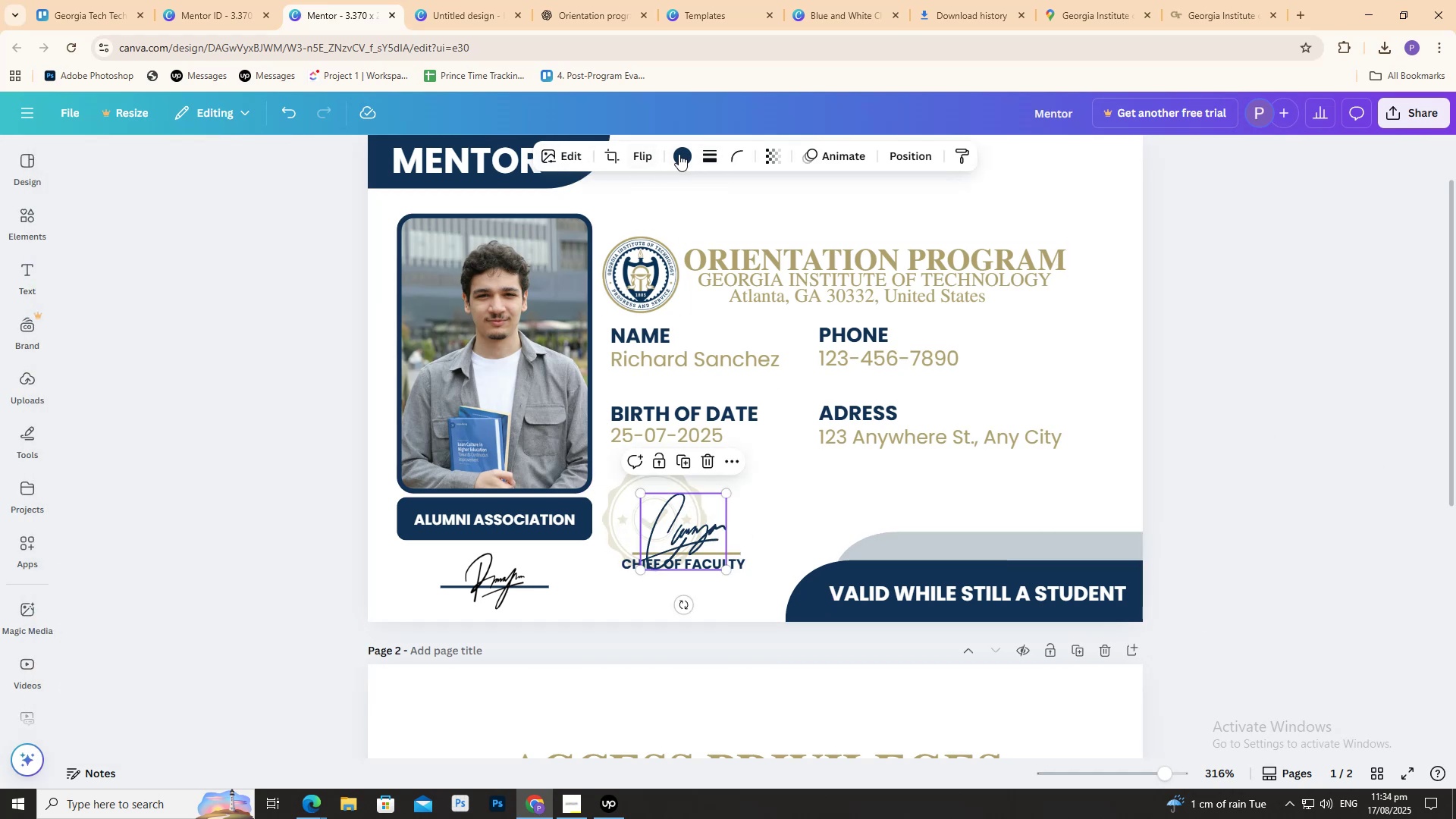 
left_click([677, 154])
 